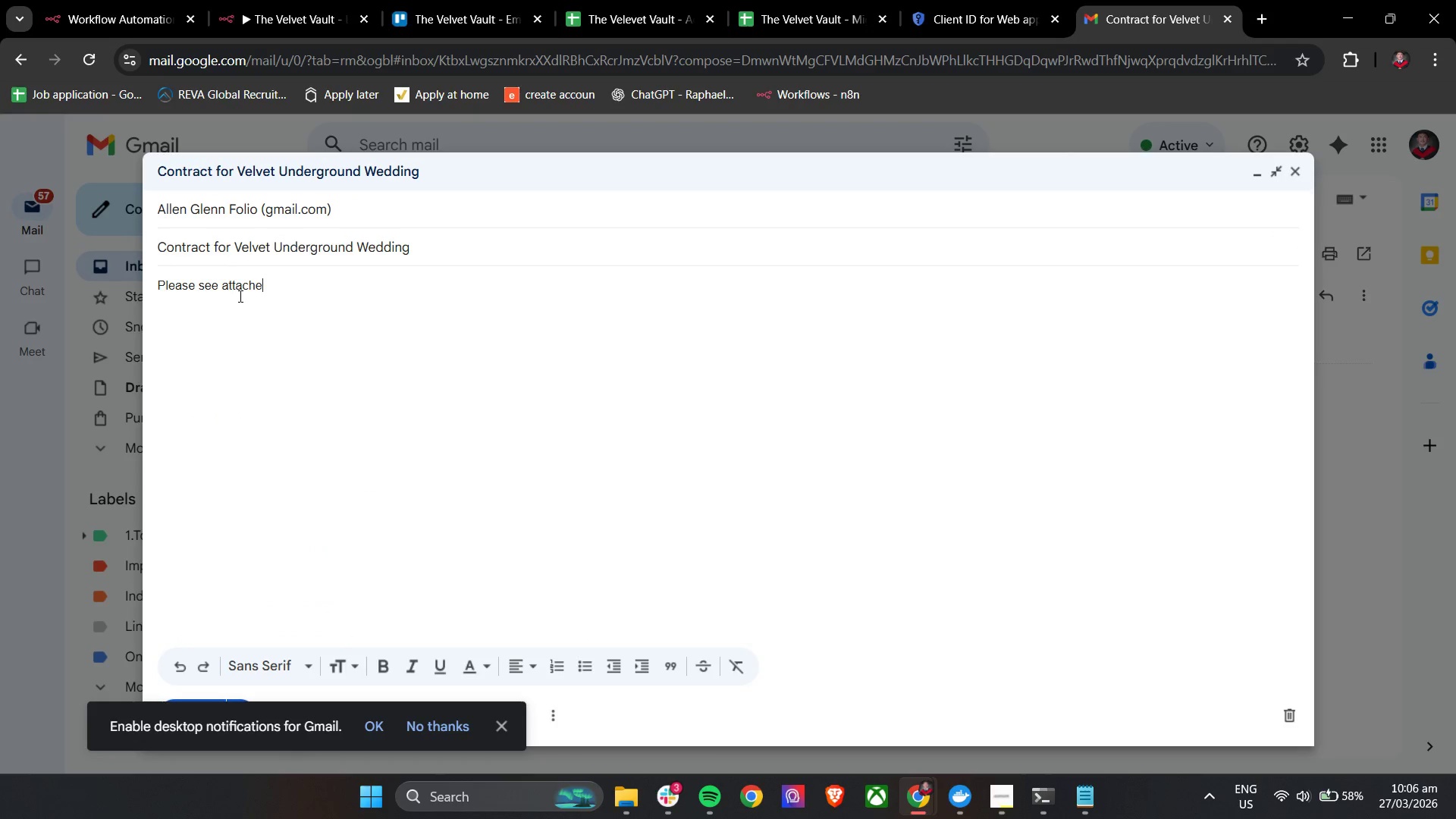 
key(Control+E)
 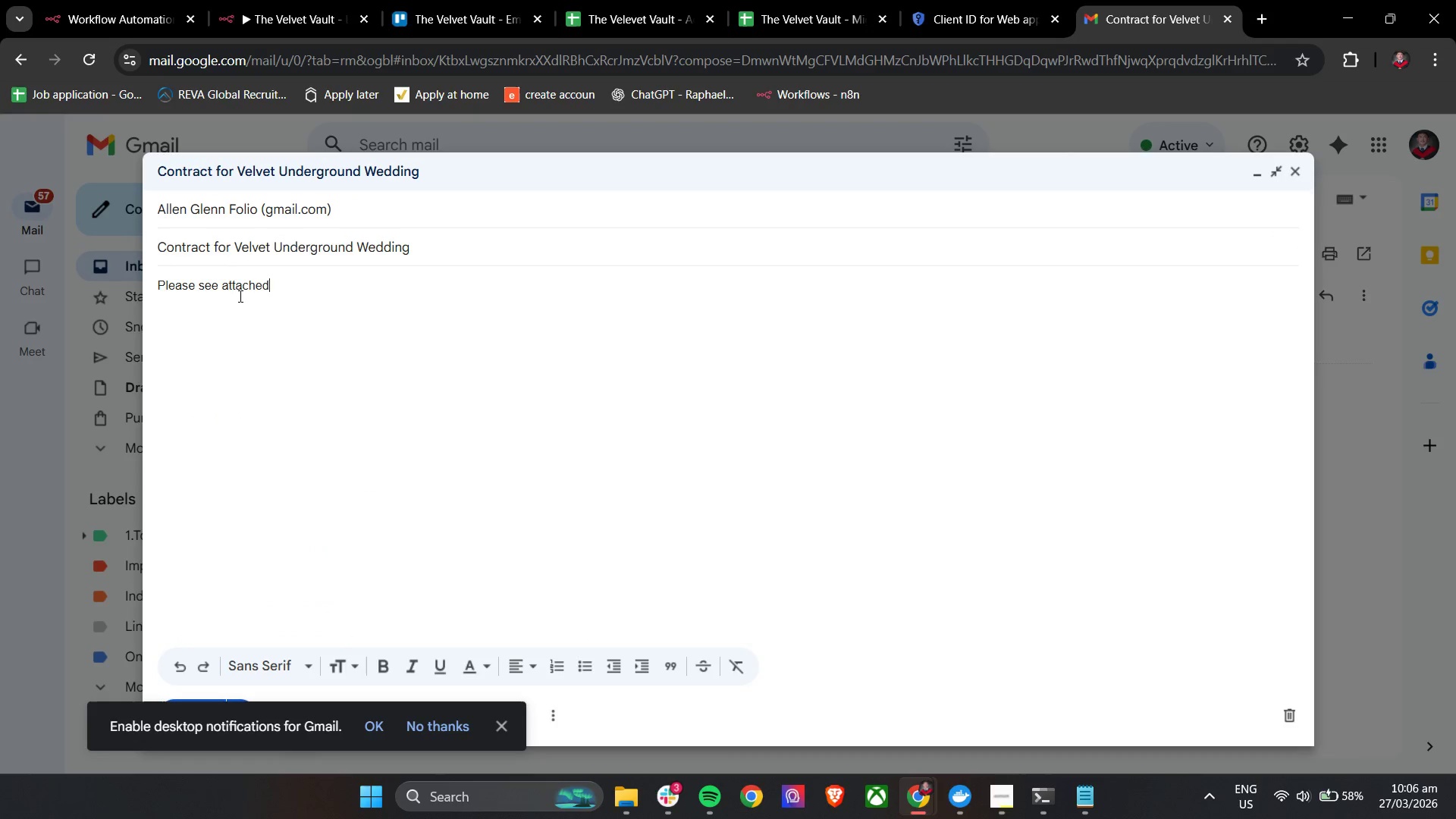 
key(Control+D)
 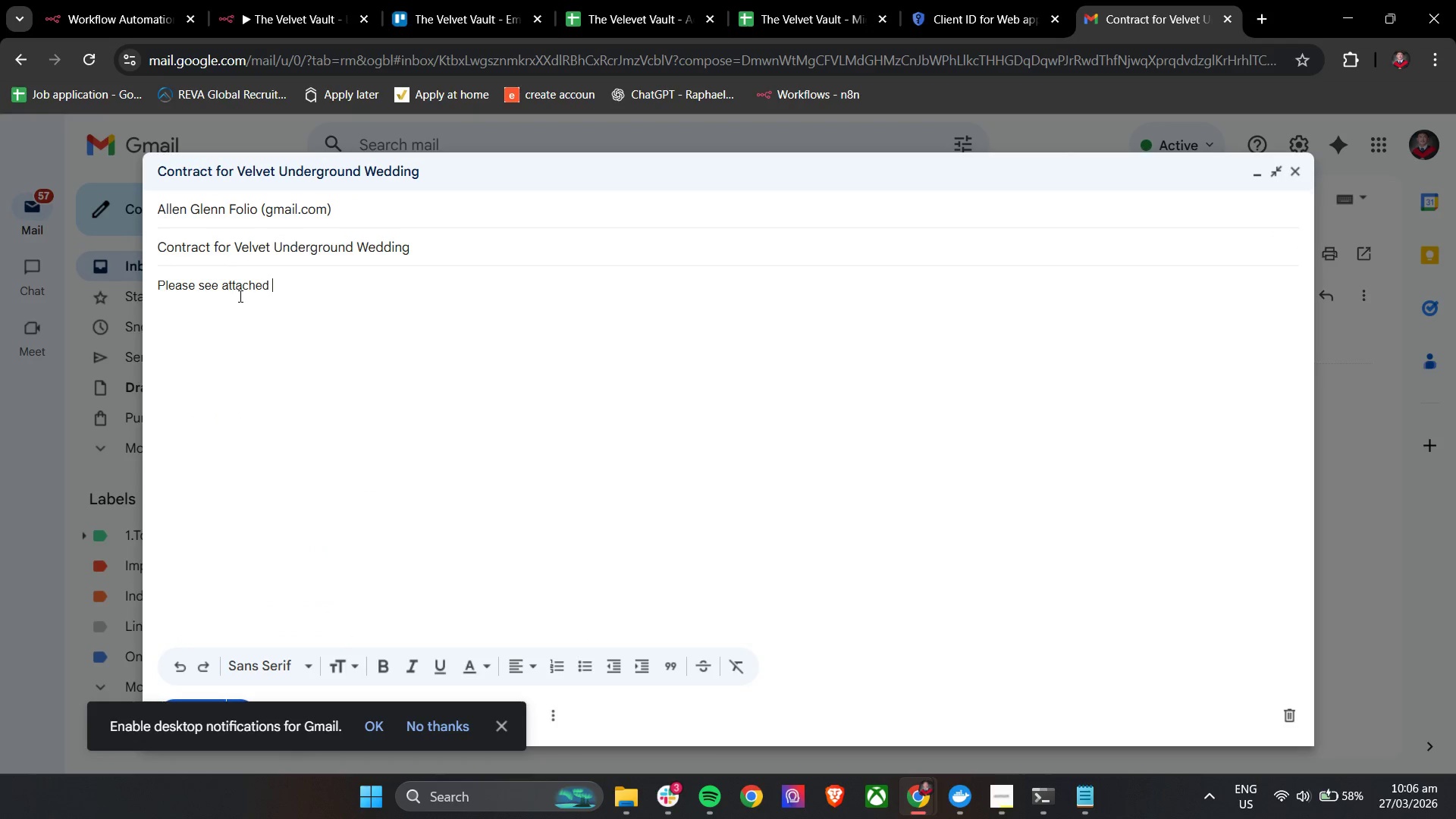 
key(Control+Space)
 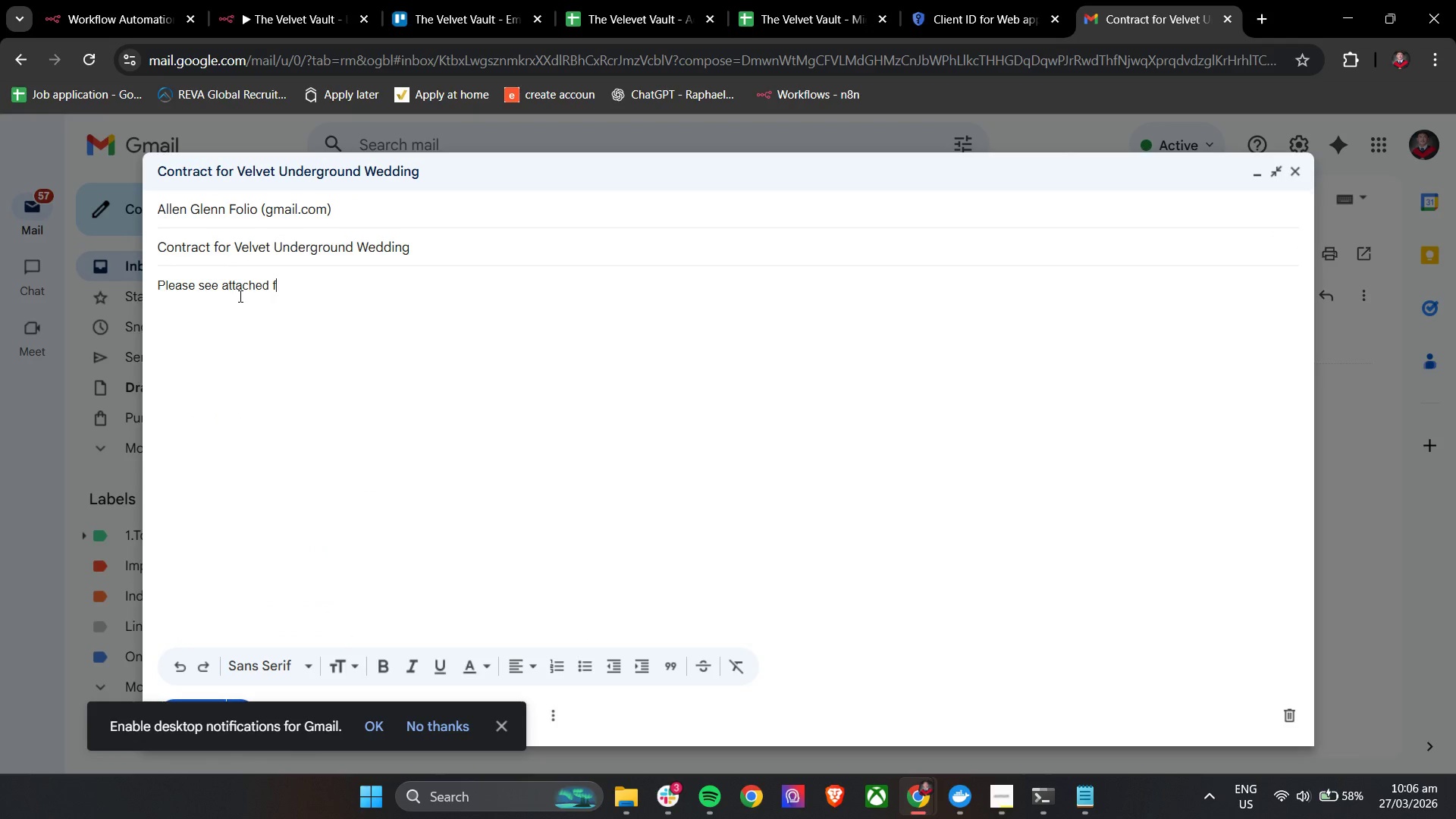 
key(Control+F)
 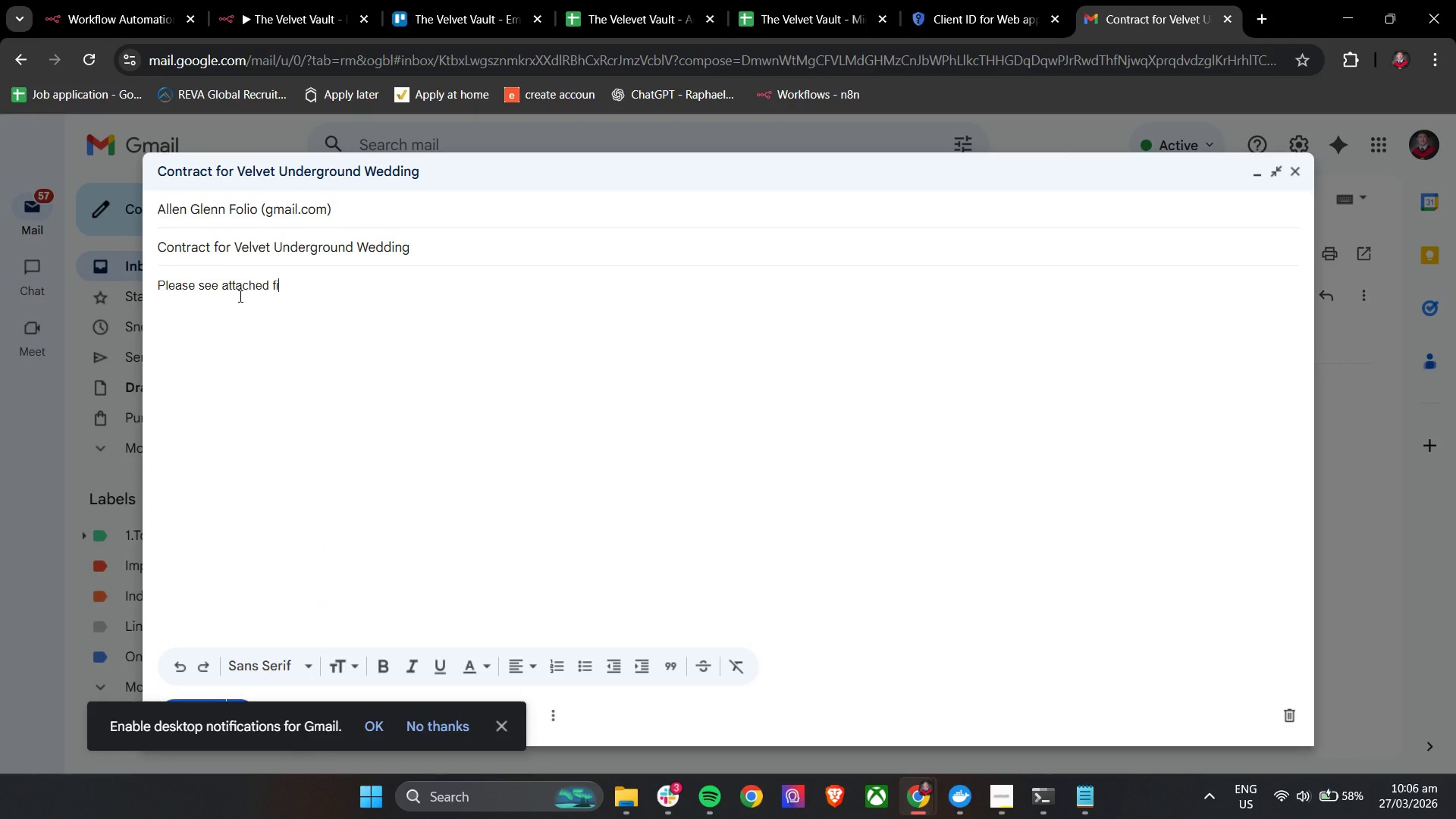 
key(Control+I)
 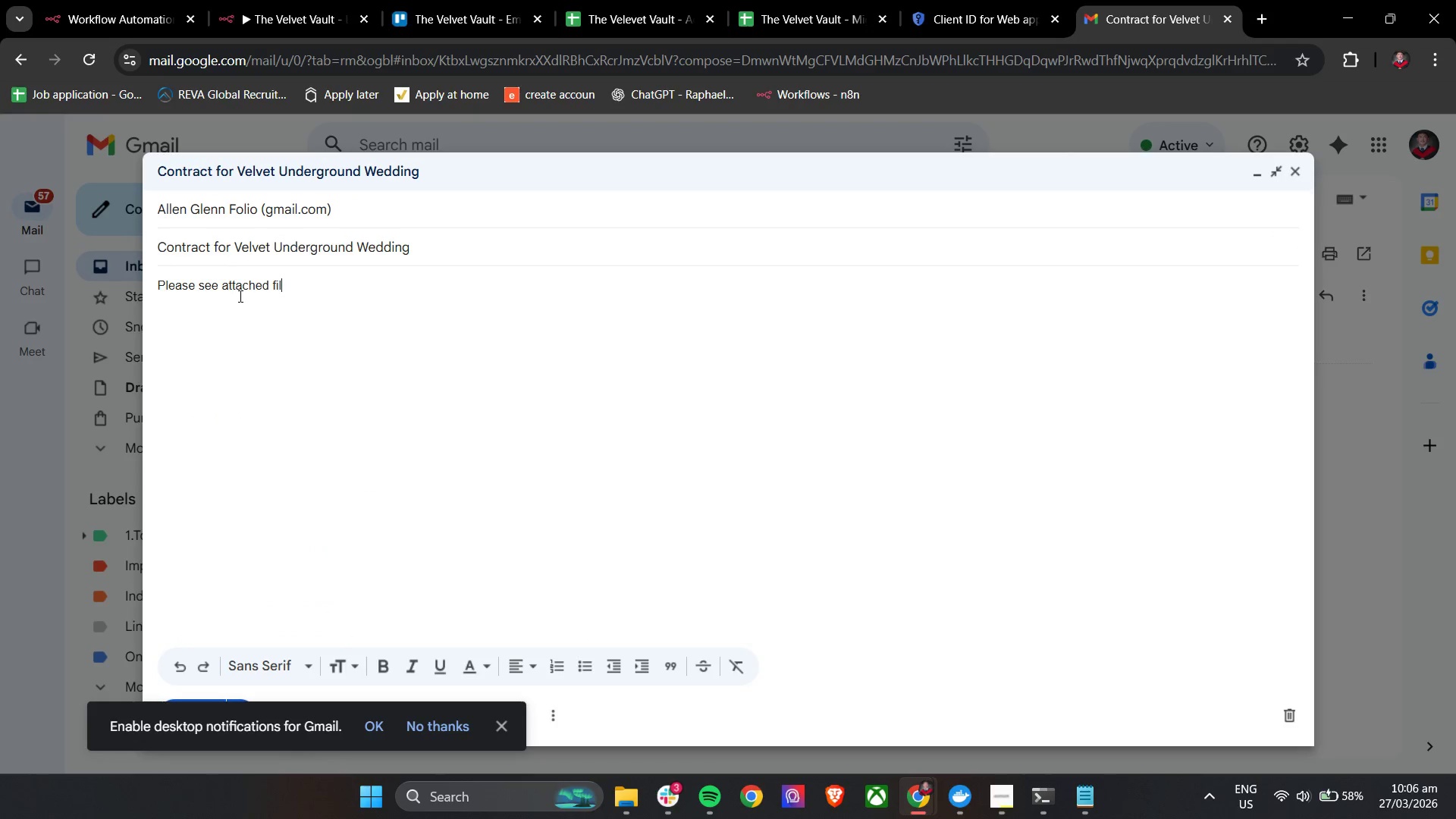 
key(Control+L)
 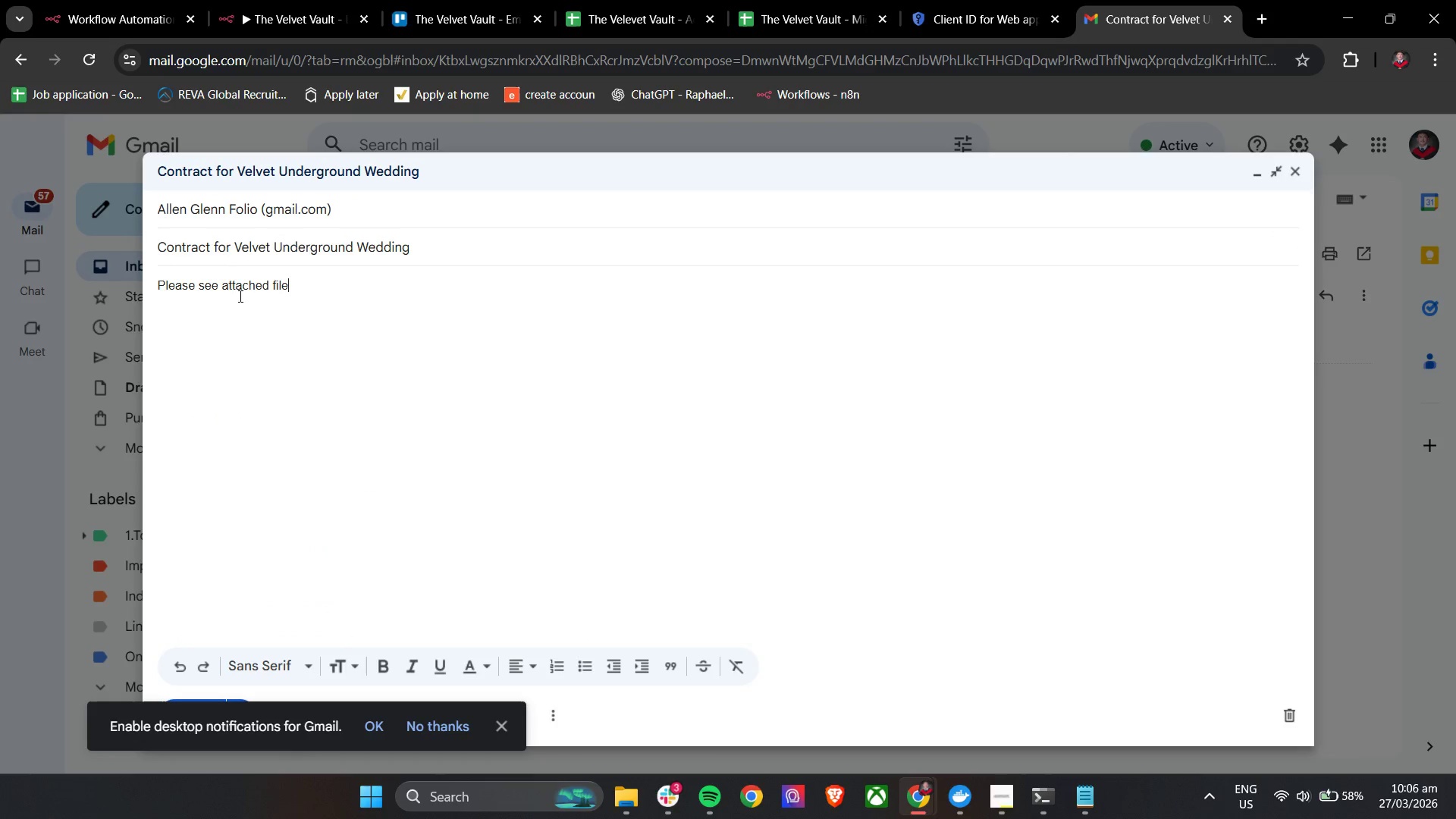 
key(Control+E)
 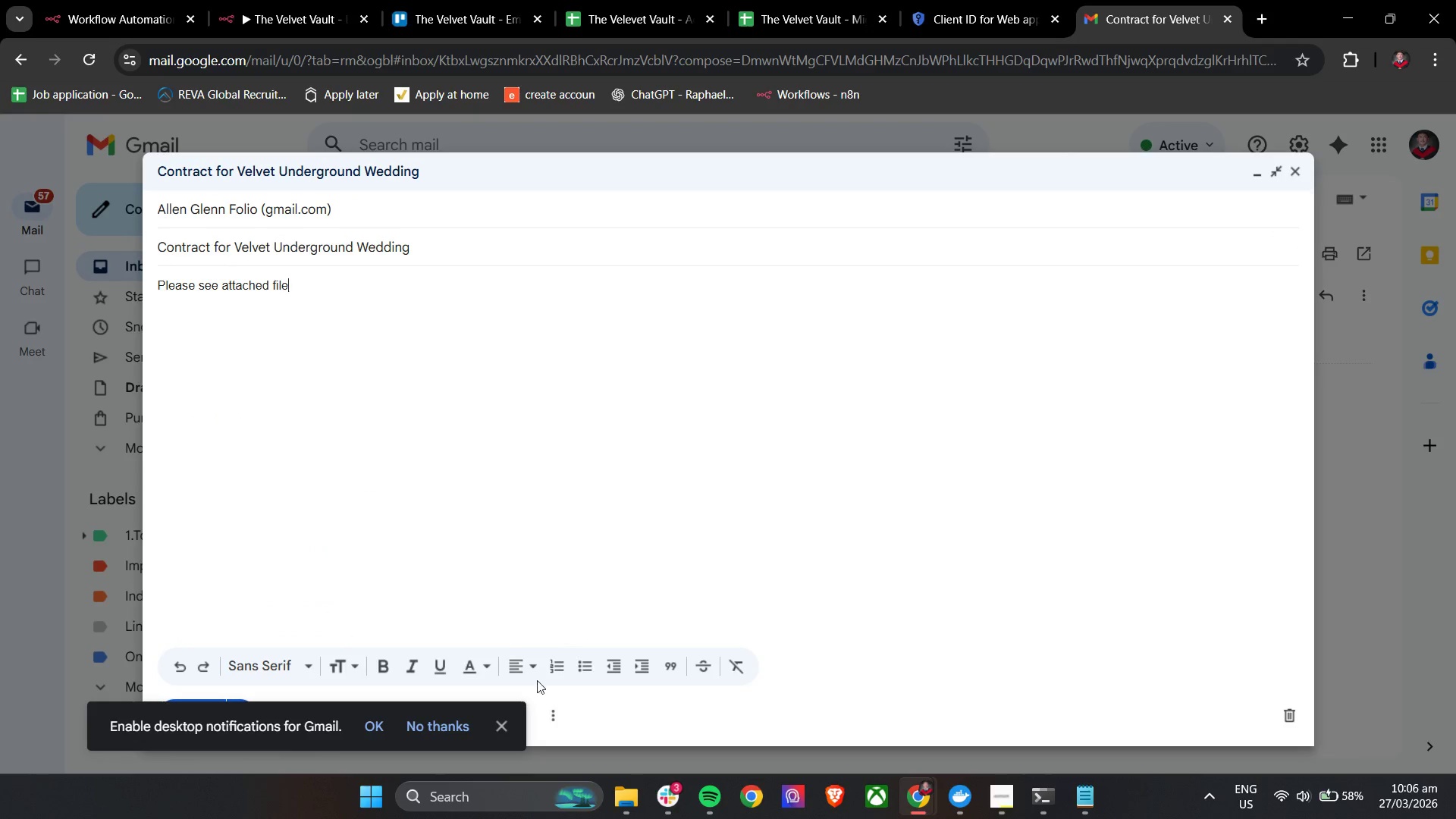 
left_click([505, 724])
 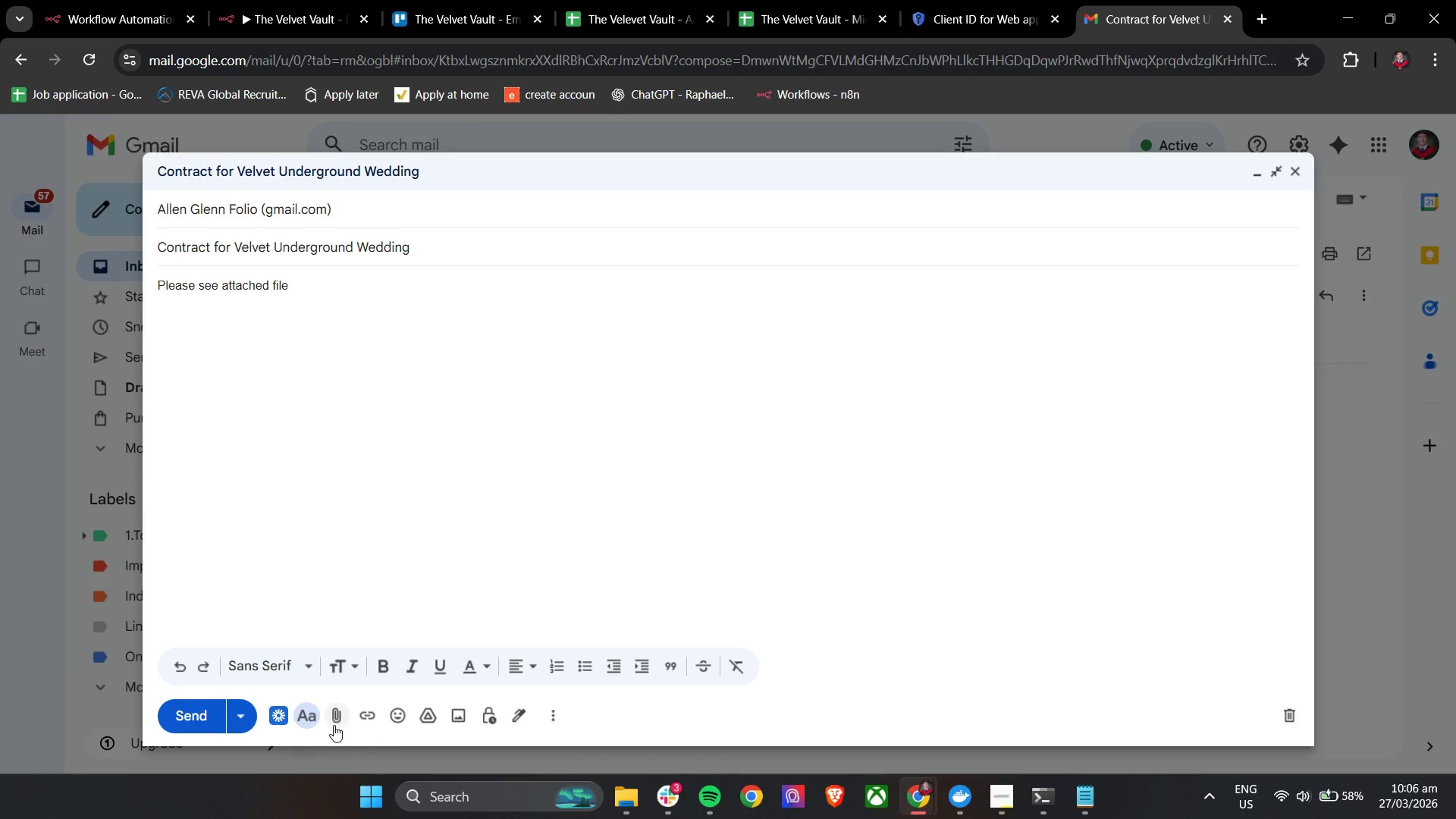 
left_click([334, 724])
 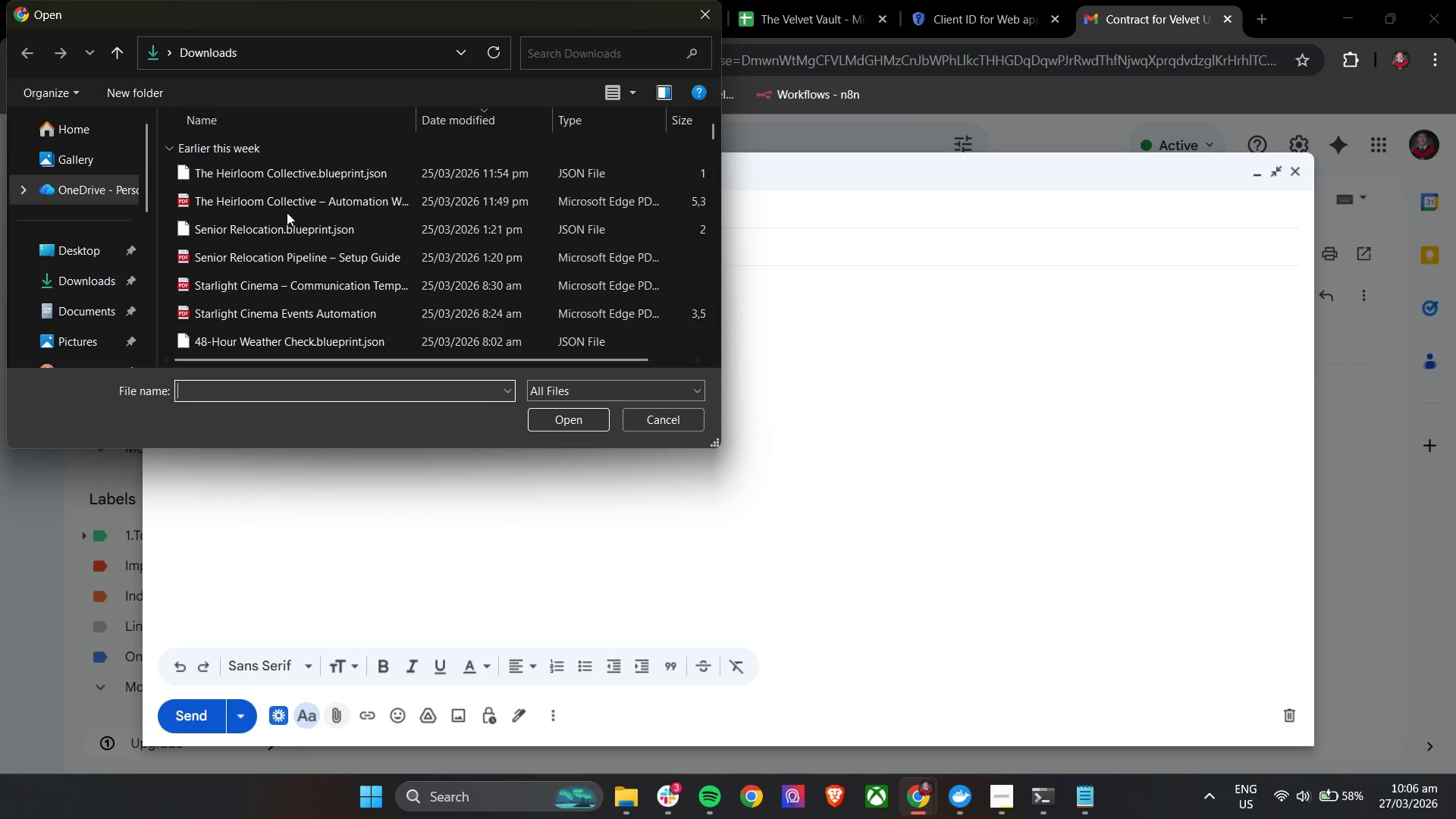 
left_click([287, 208])
 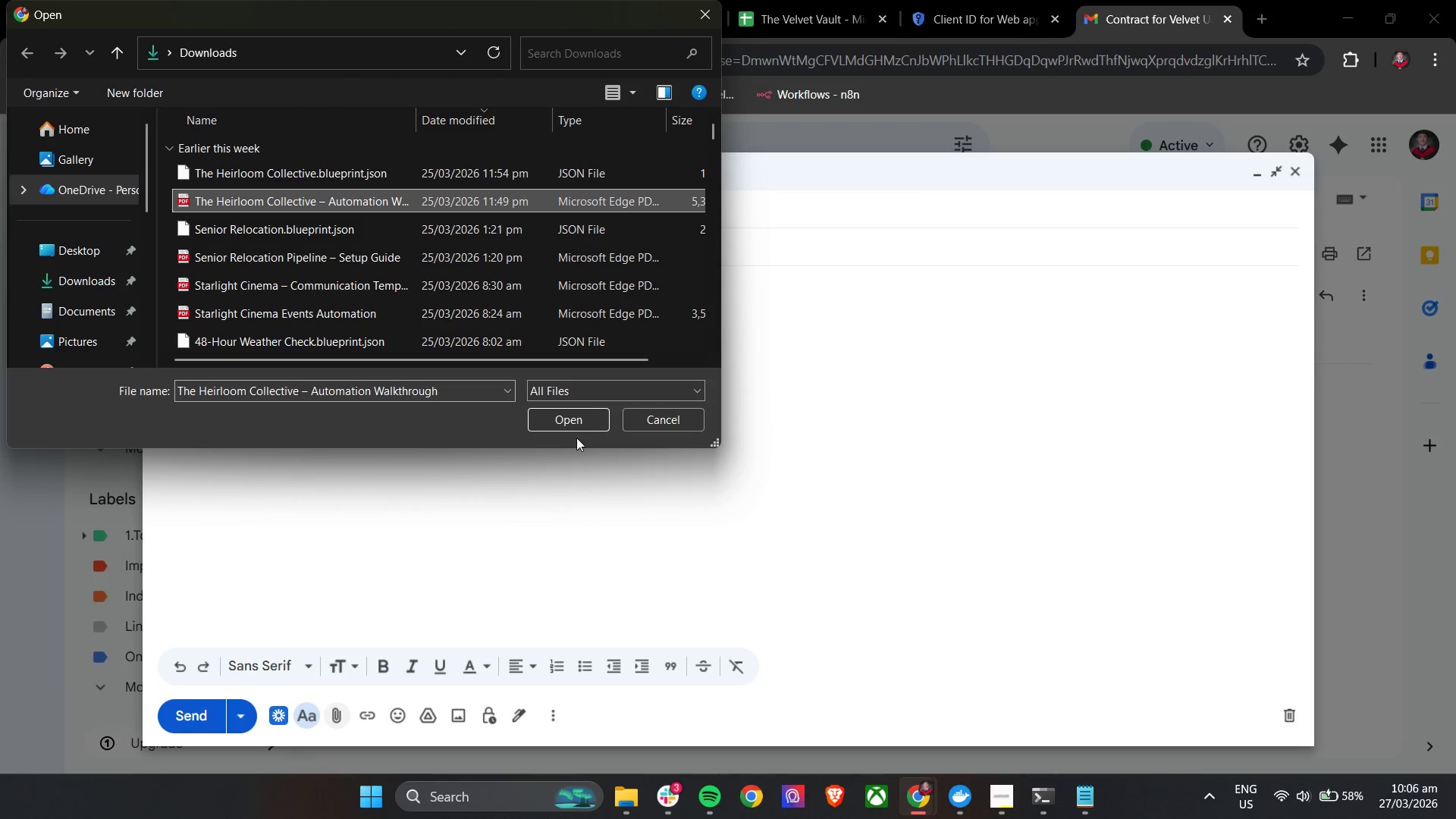 
left_click([574, 428])
 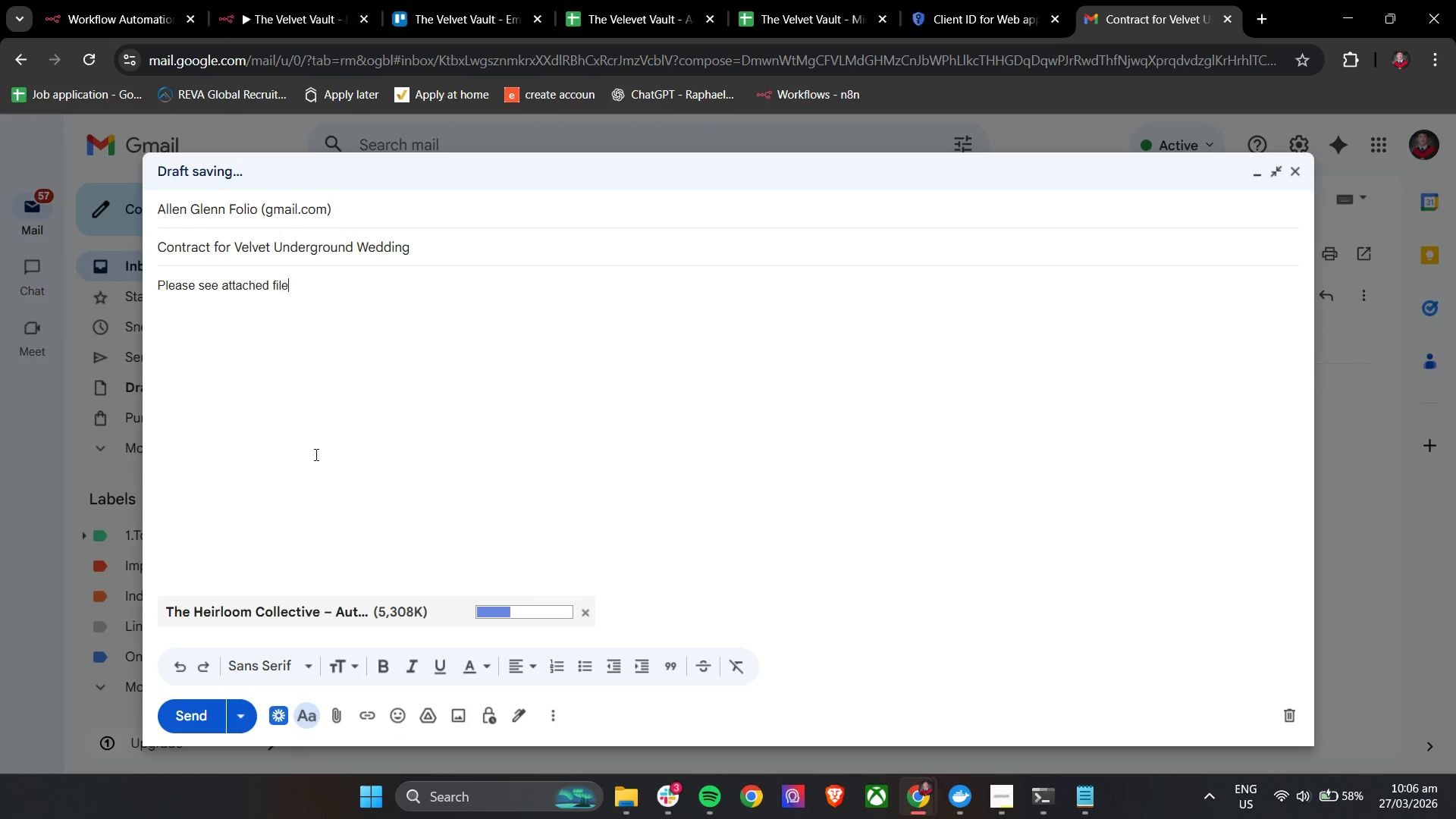 
left_click([305, 464])
 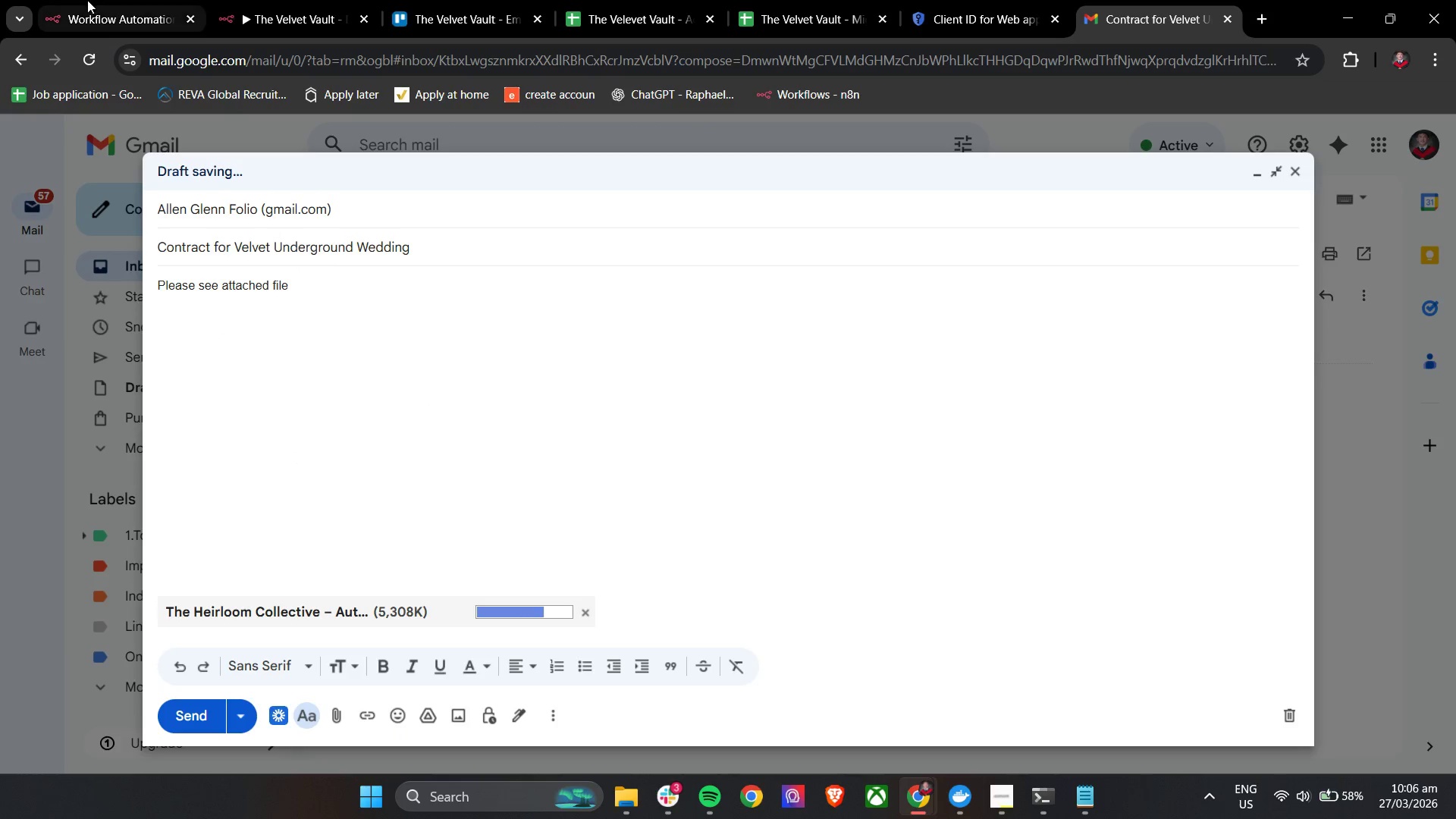 
left_click([87, 0])
 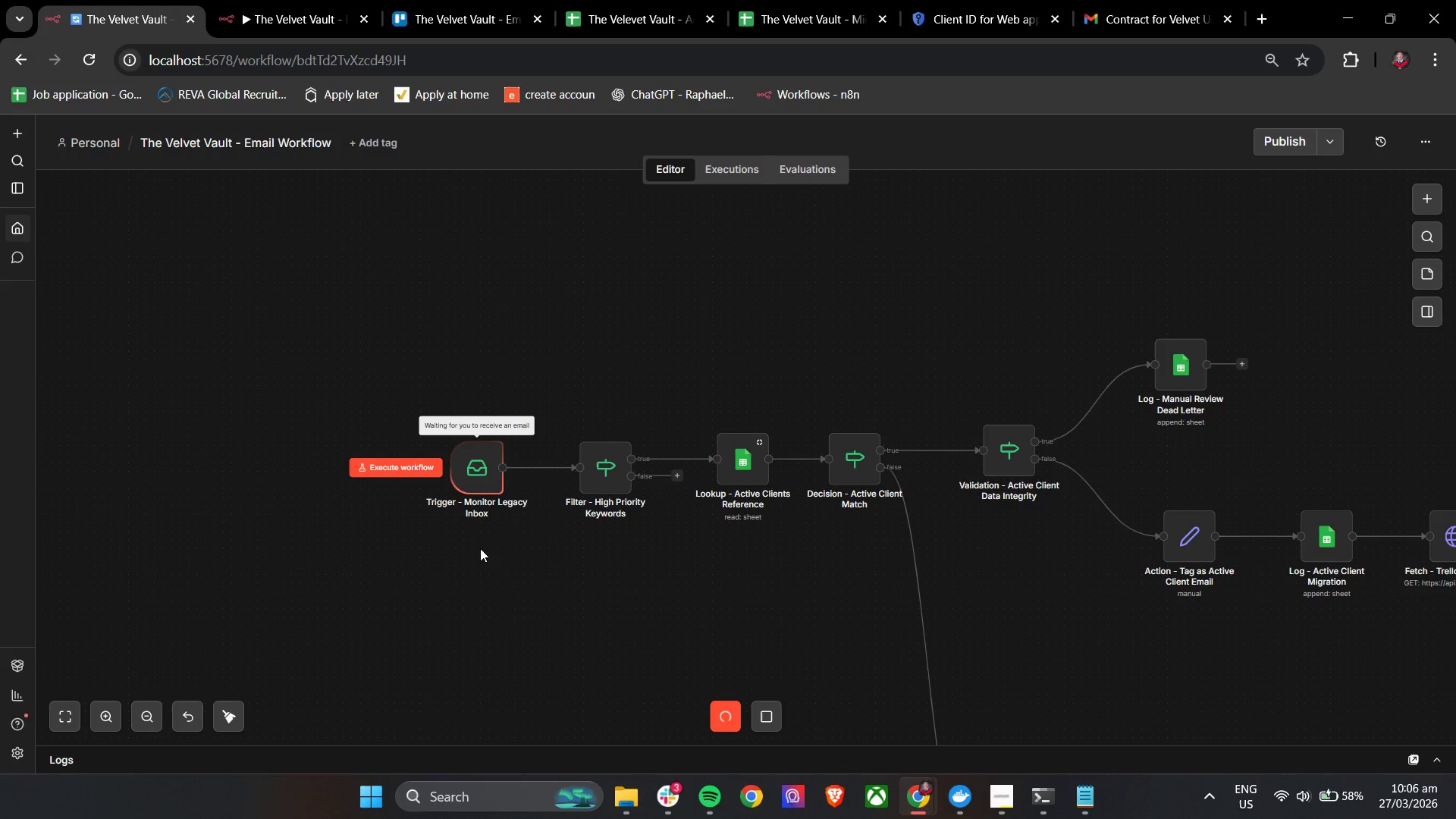 
wait(5.02)
 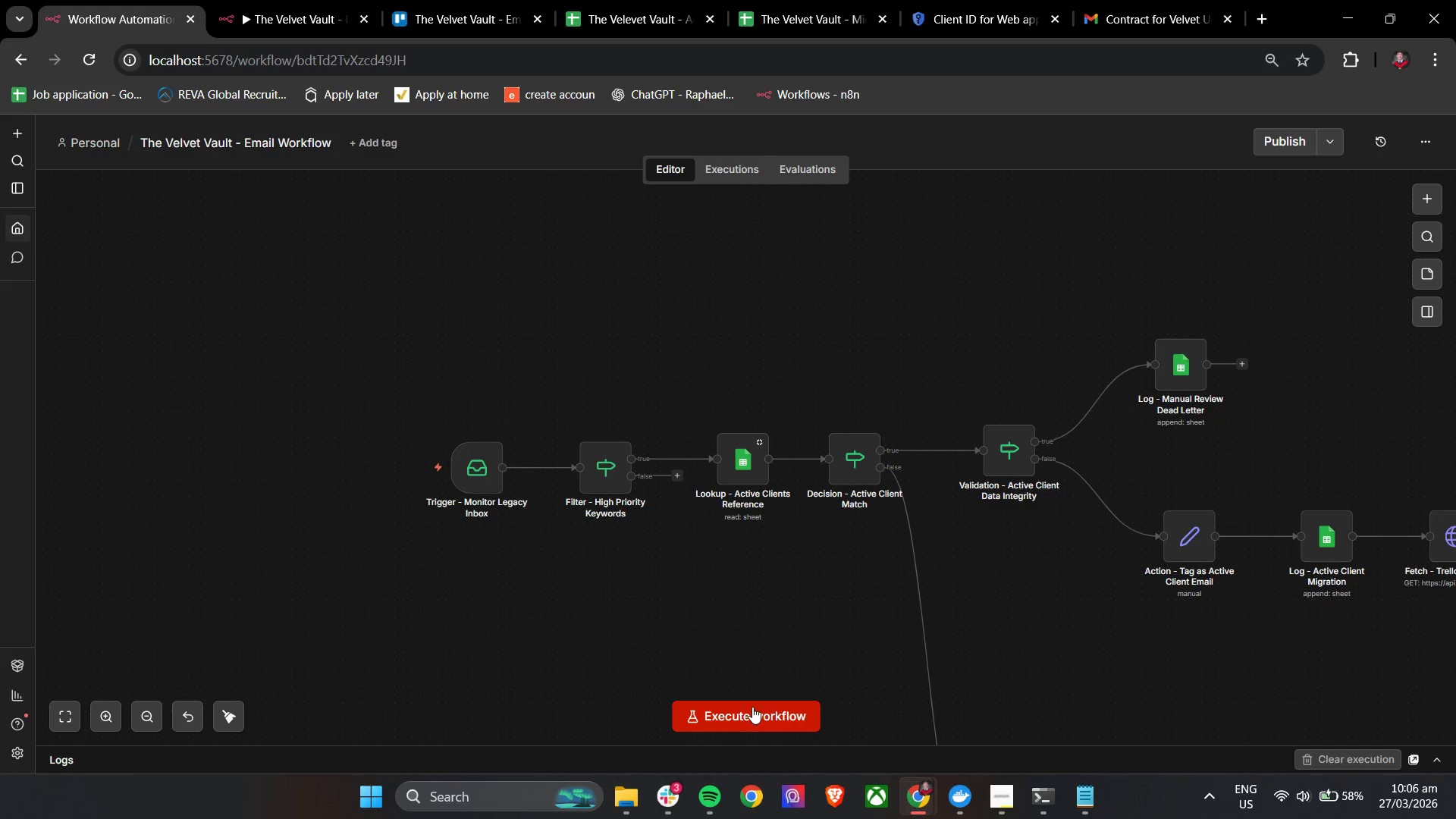 
left_click([769, 723])
 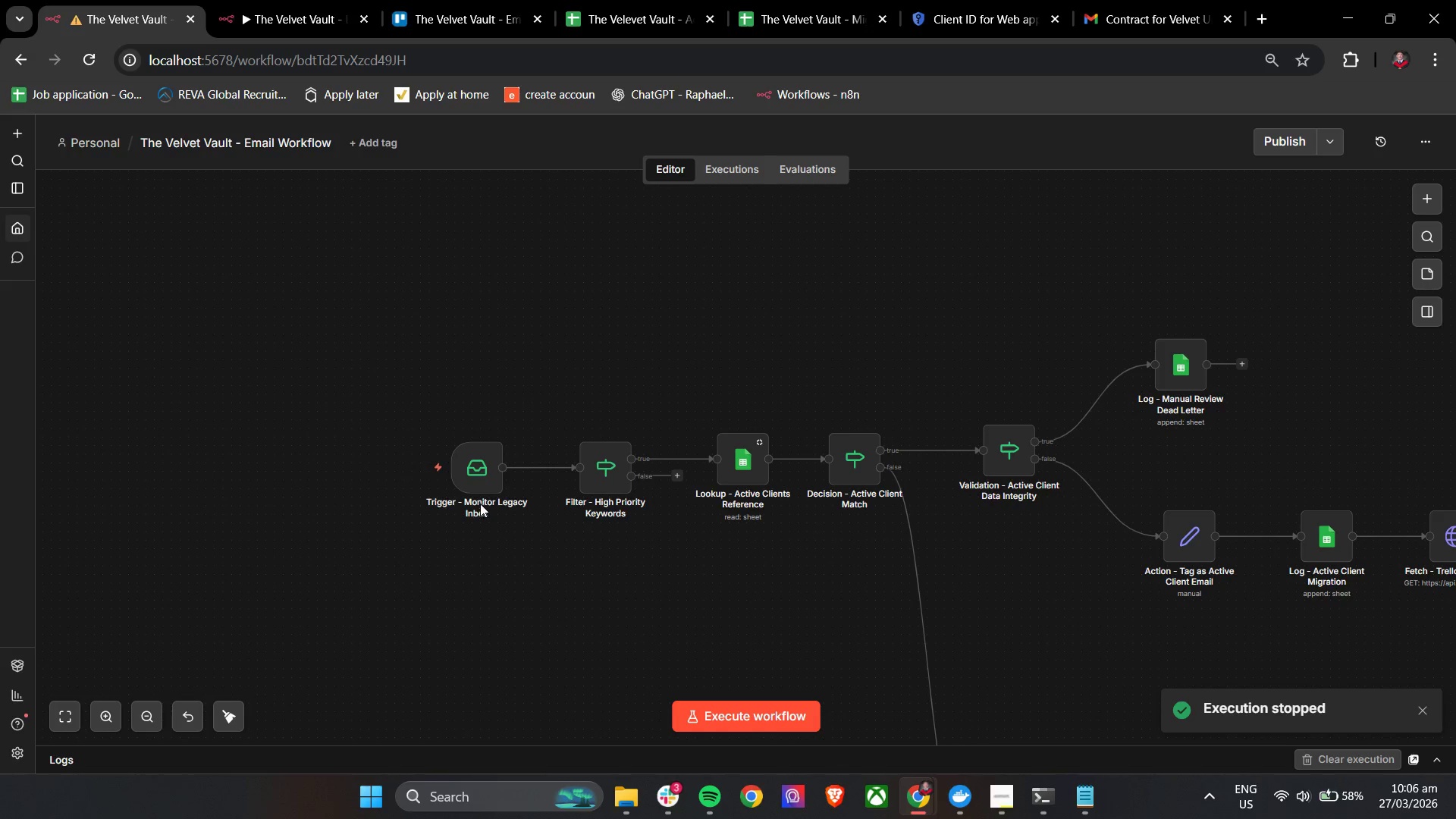 
double_click([482, 477])
 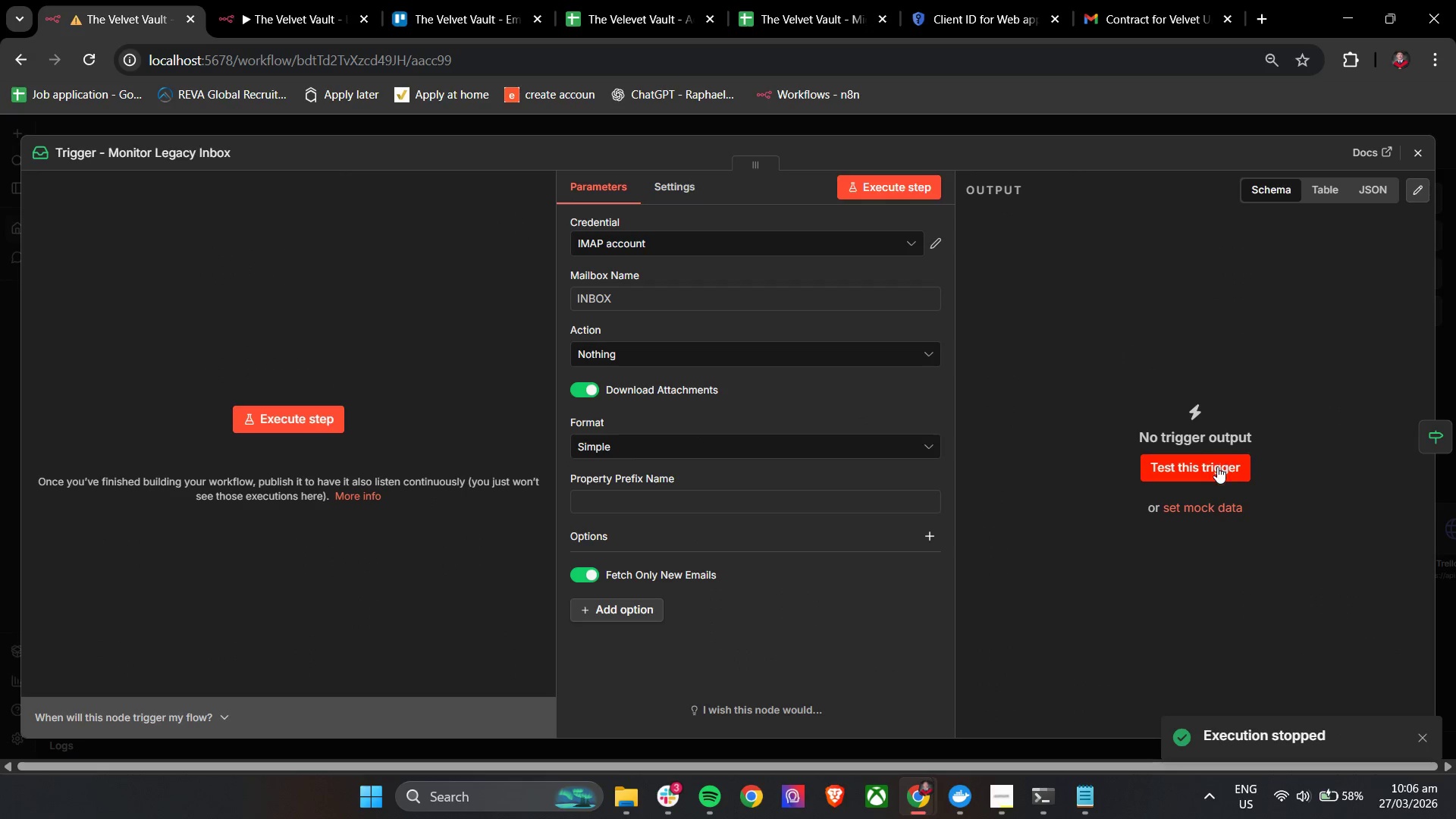 
left_click([1213, 471])
 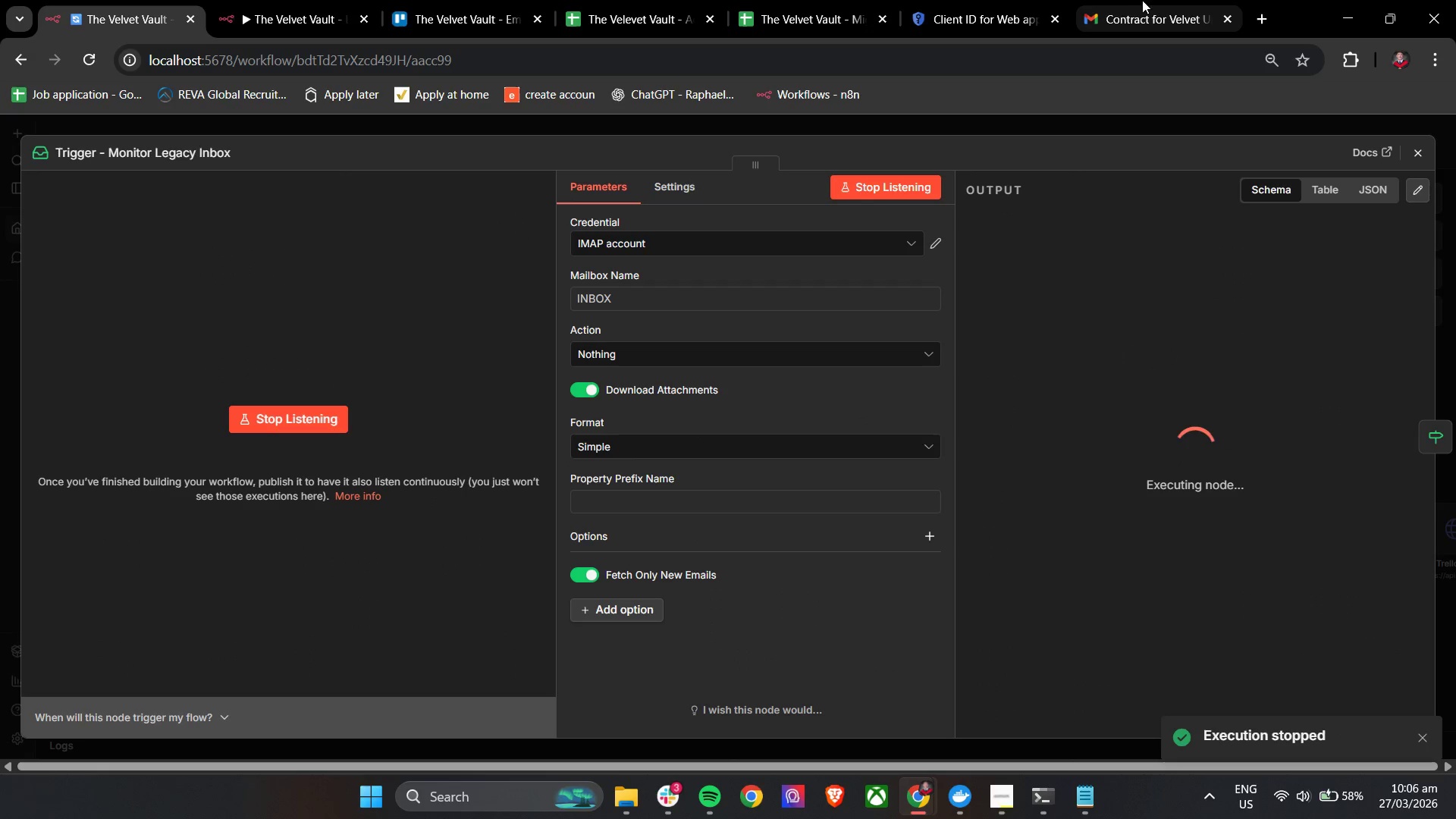 
left_click([1134, 0])
 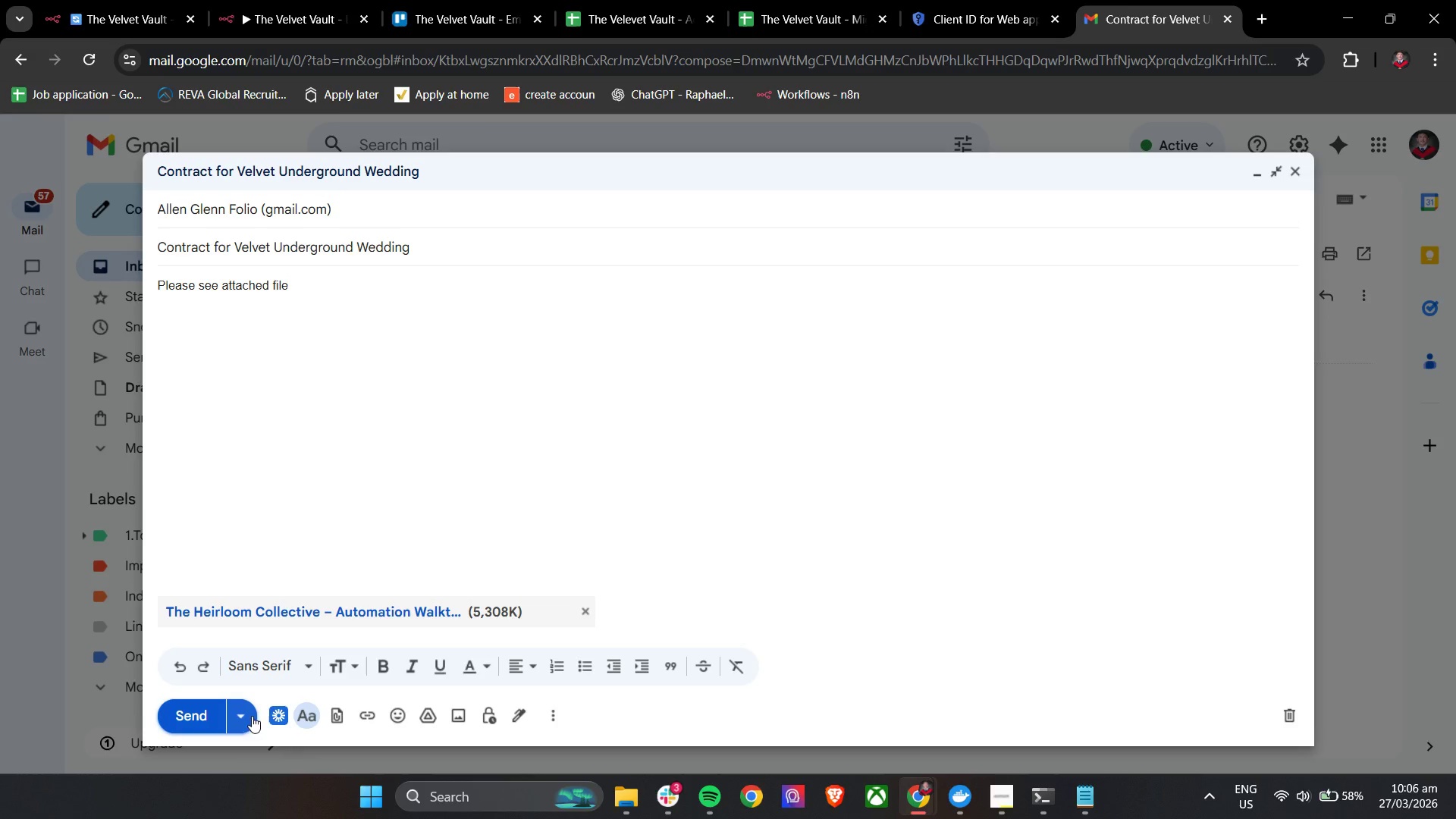 
left_click([190, 714])
 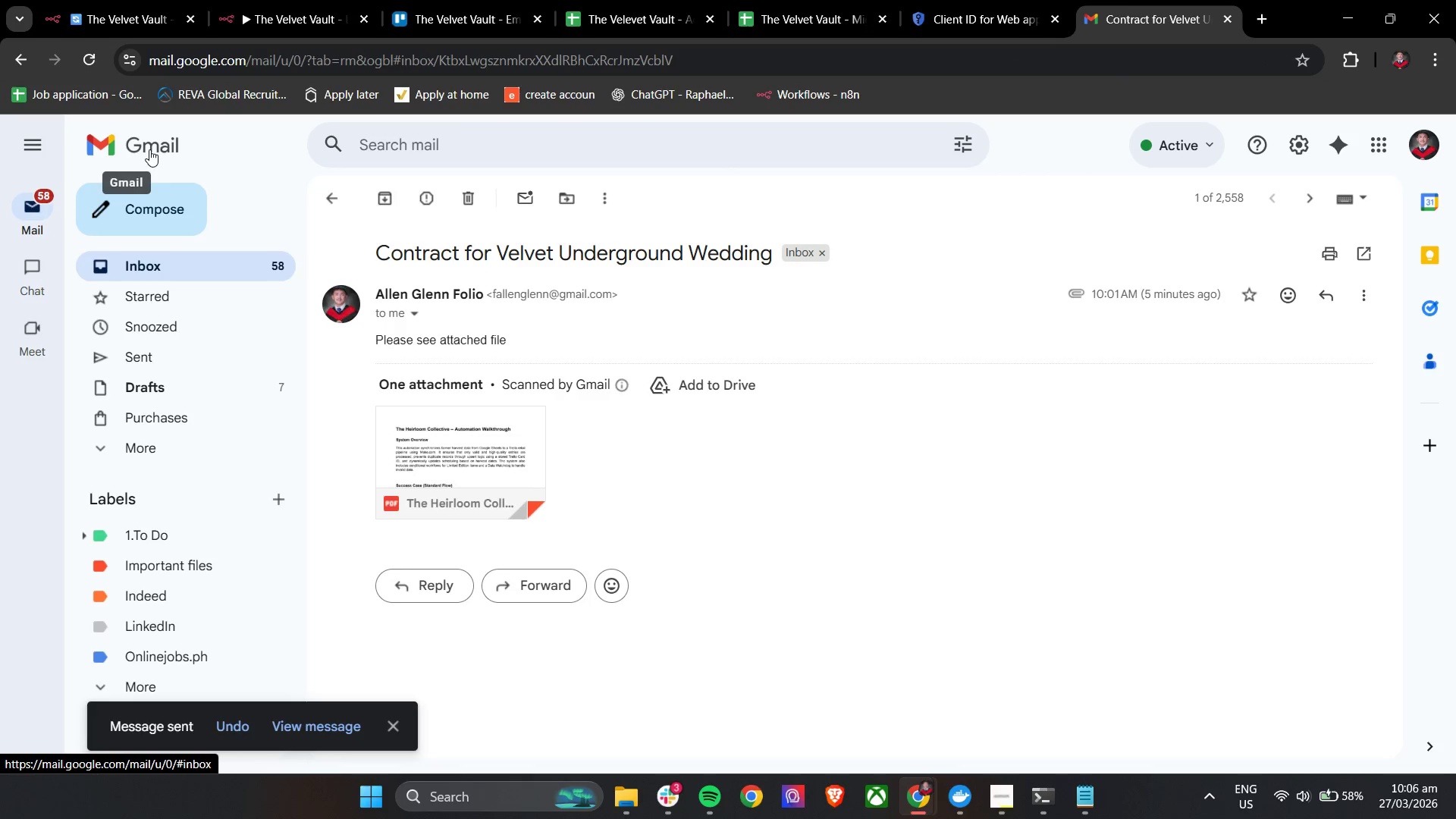 
left_click([149, 149])
 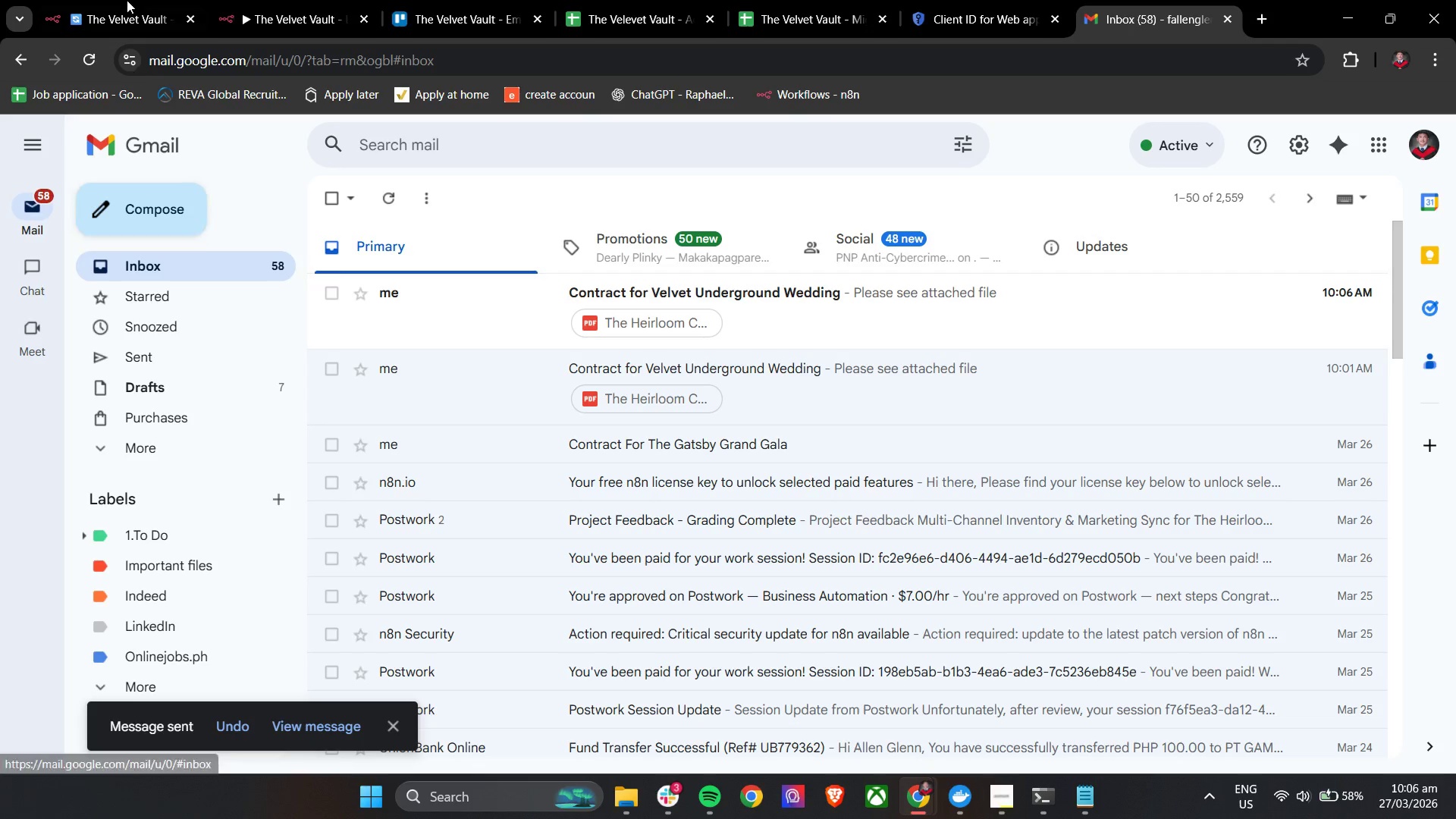 
left_click([124, 0])
 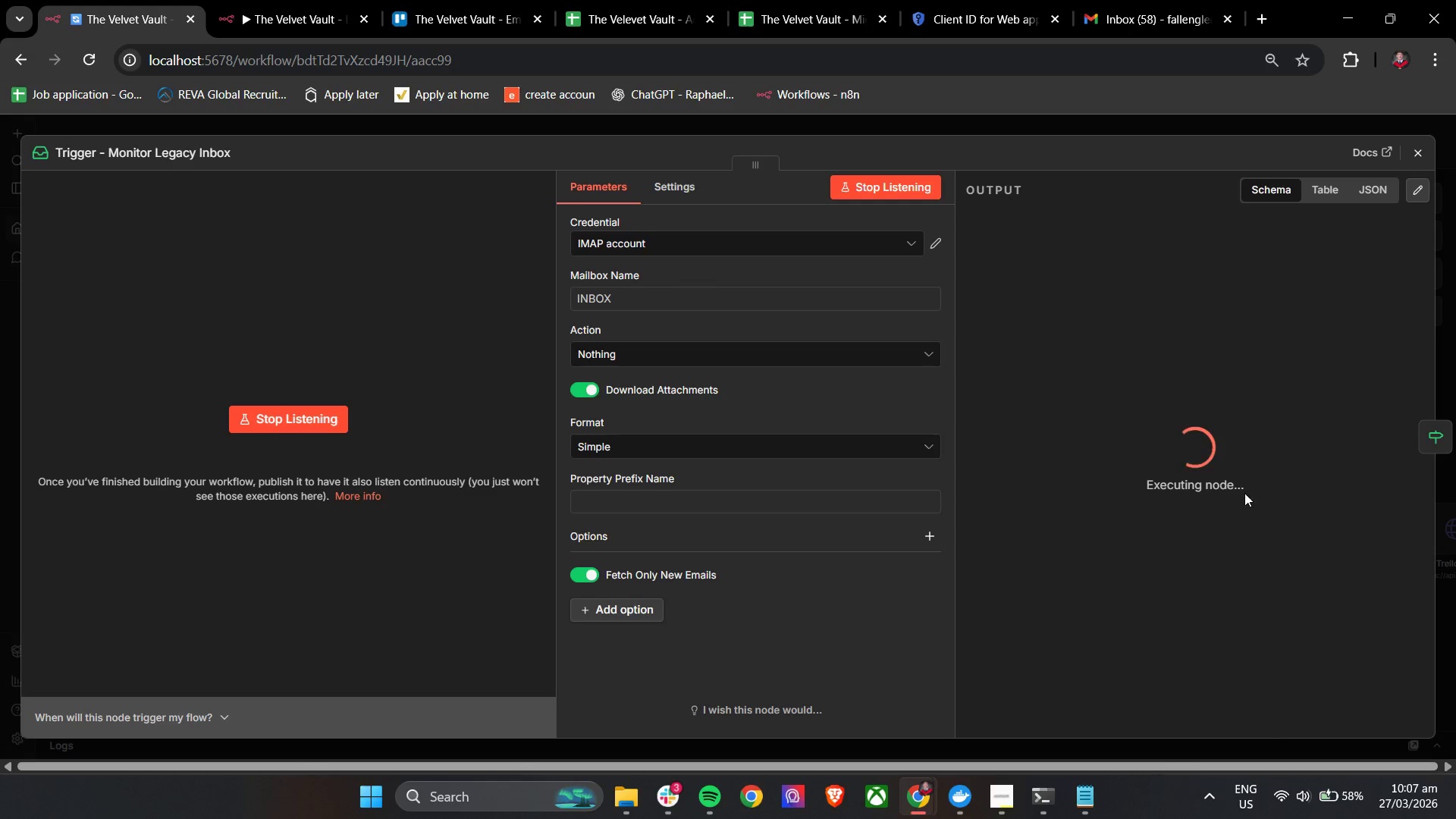 
left_click_drag(start_coordinate=[1196, 619], to_coordinate=[1219, 618])
 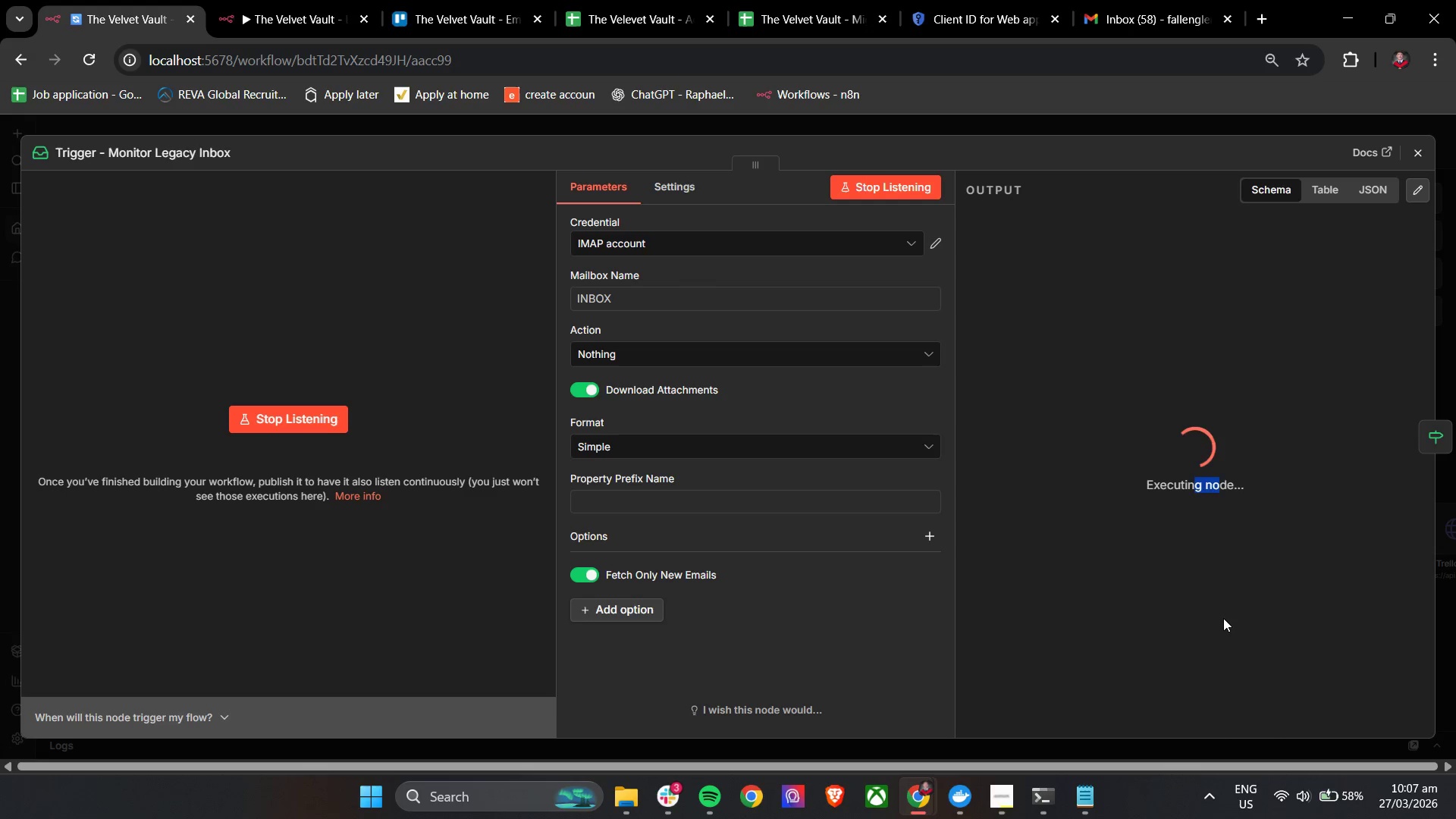 
left_click([1223, 618])
 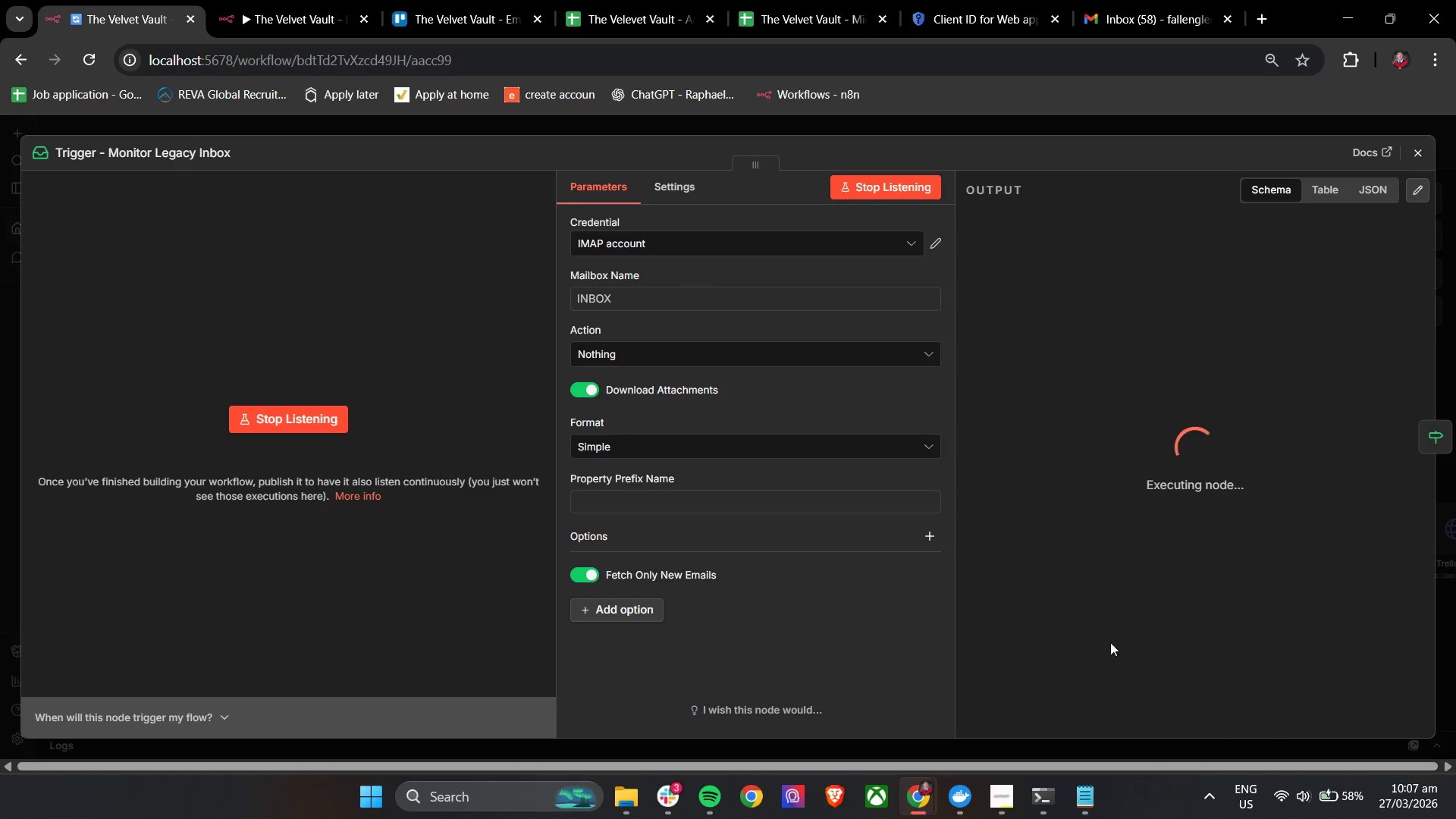 
left_click([1099, 644])
 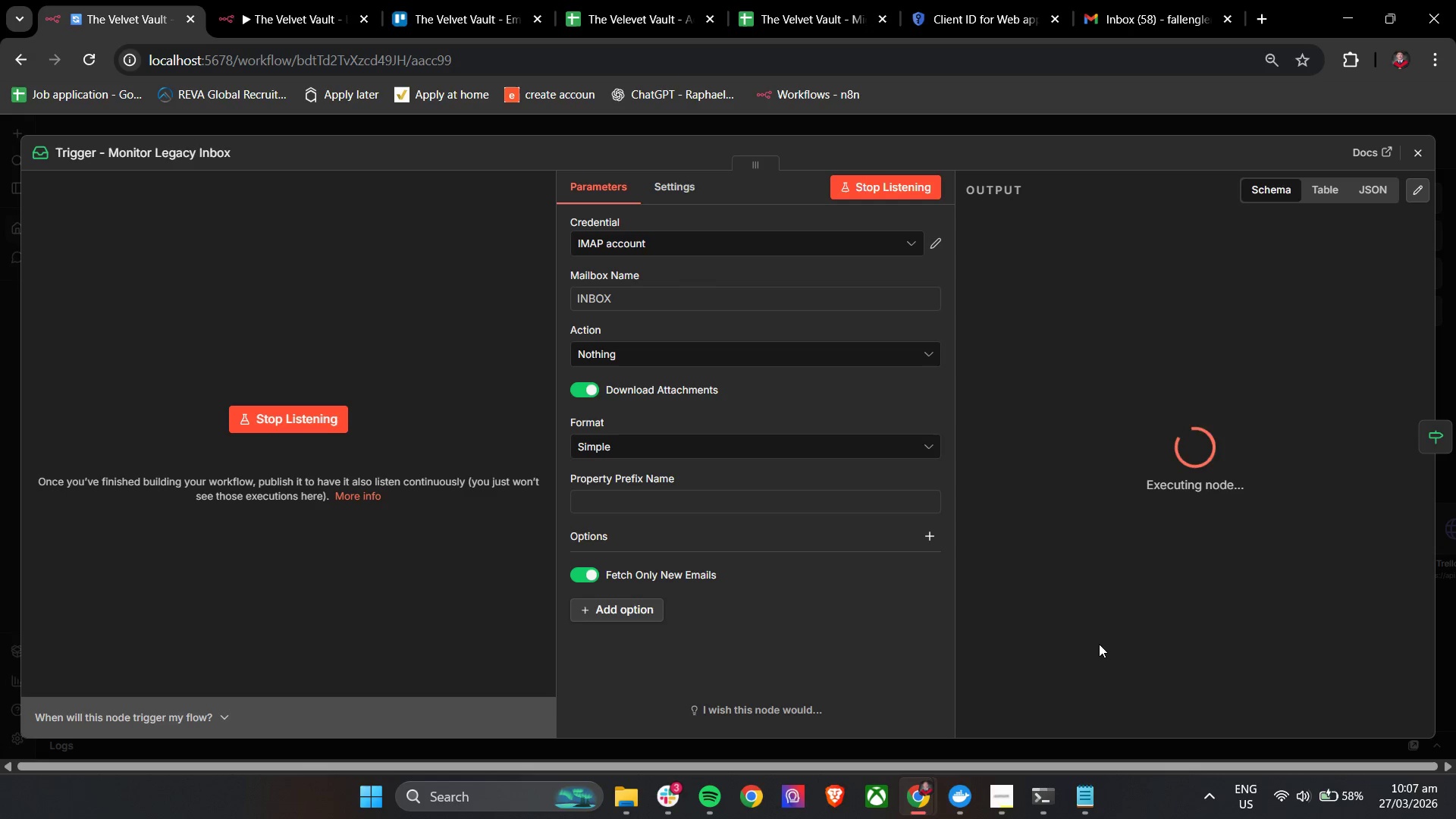 
wait(12.66)
 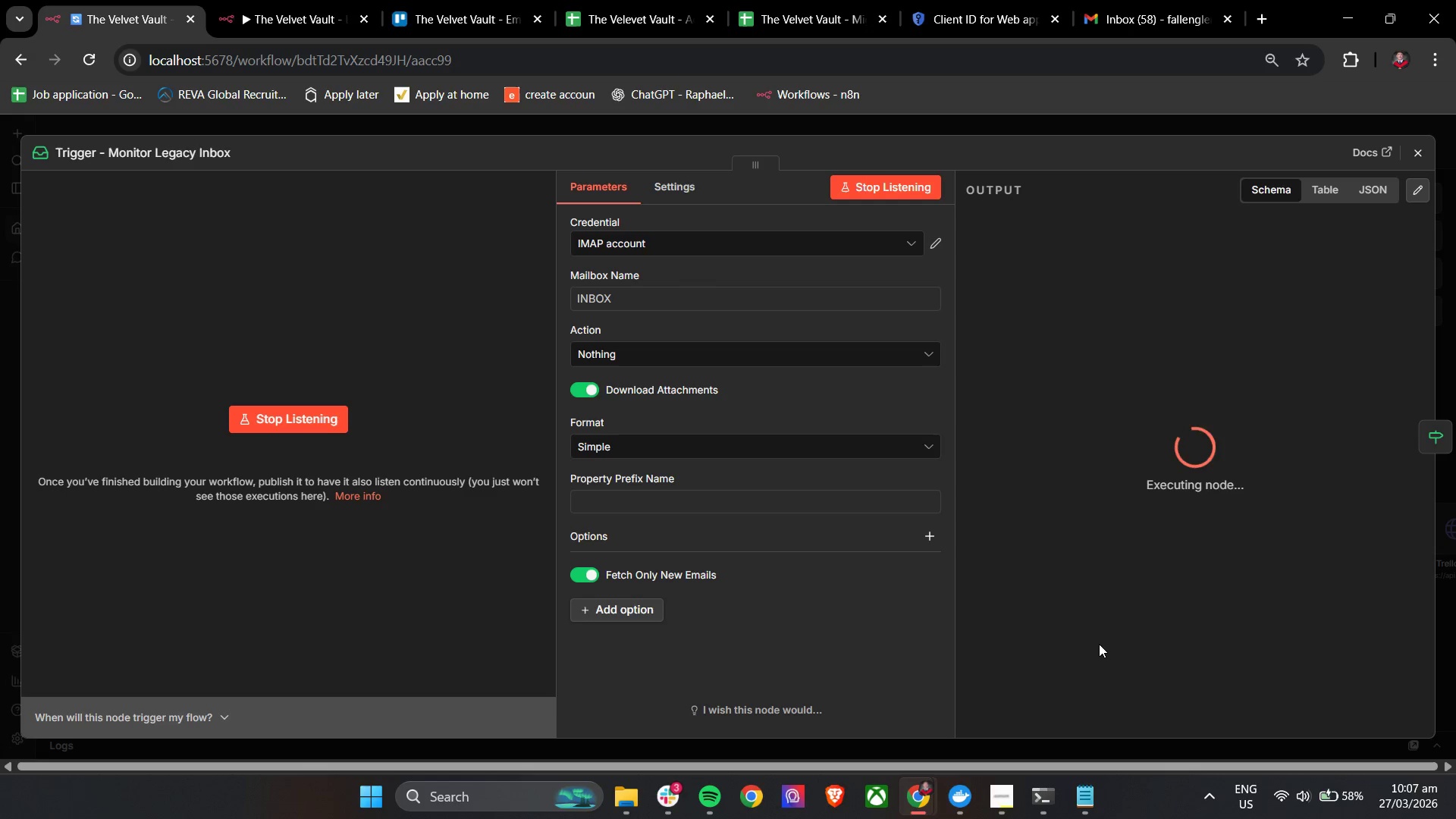 
scroll: coordinate [1211, 549], scroll_direction: down, amount: 2.0
 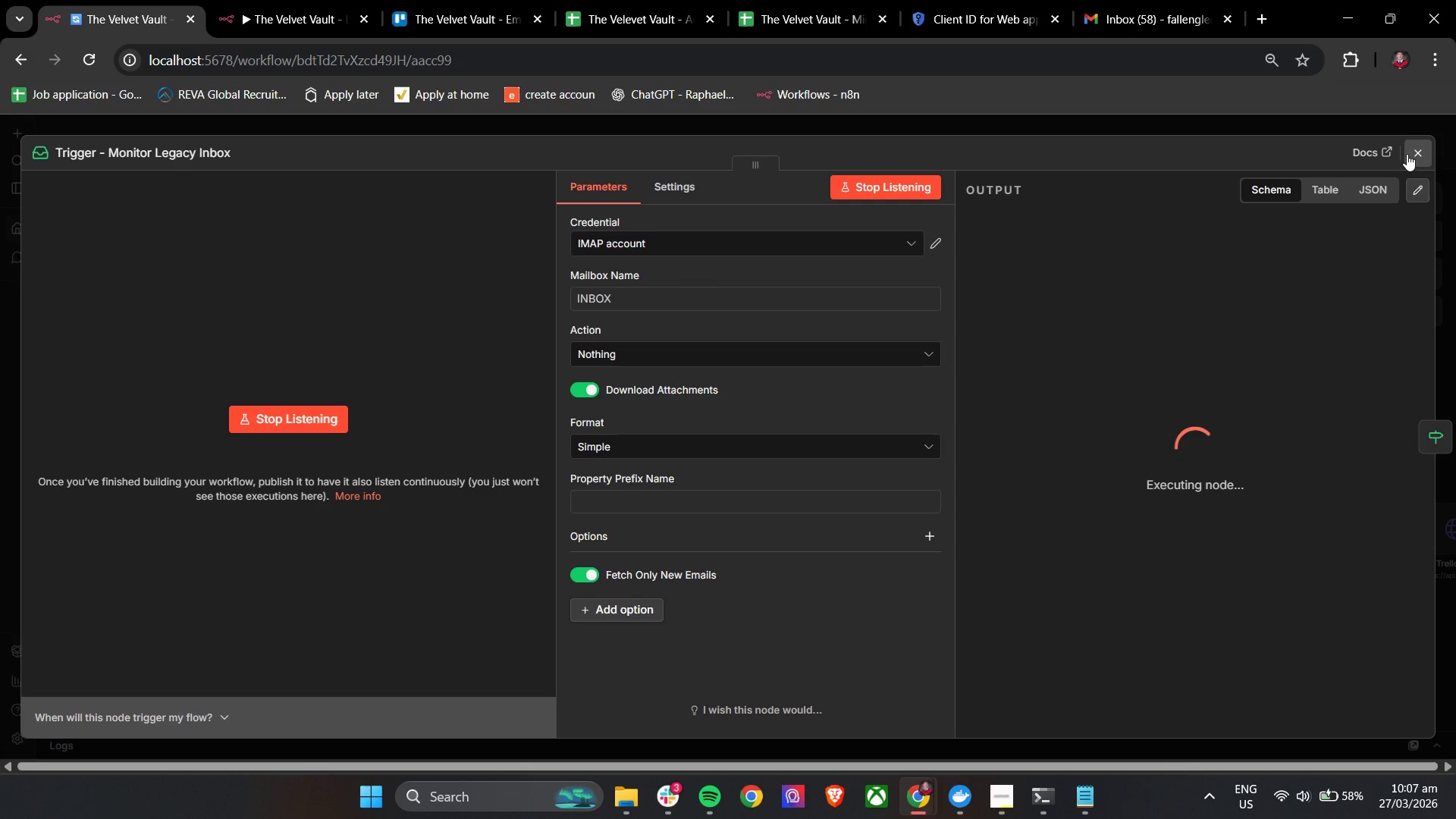 
left_click([1409, 154])
 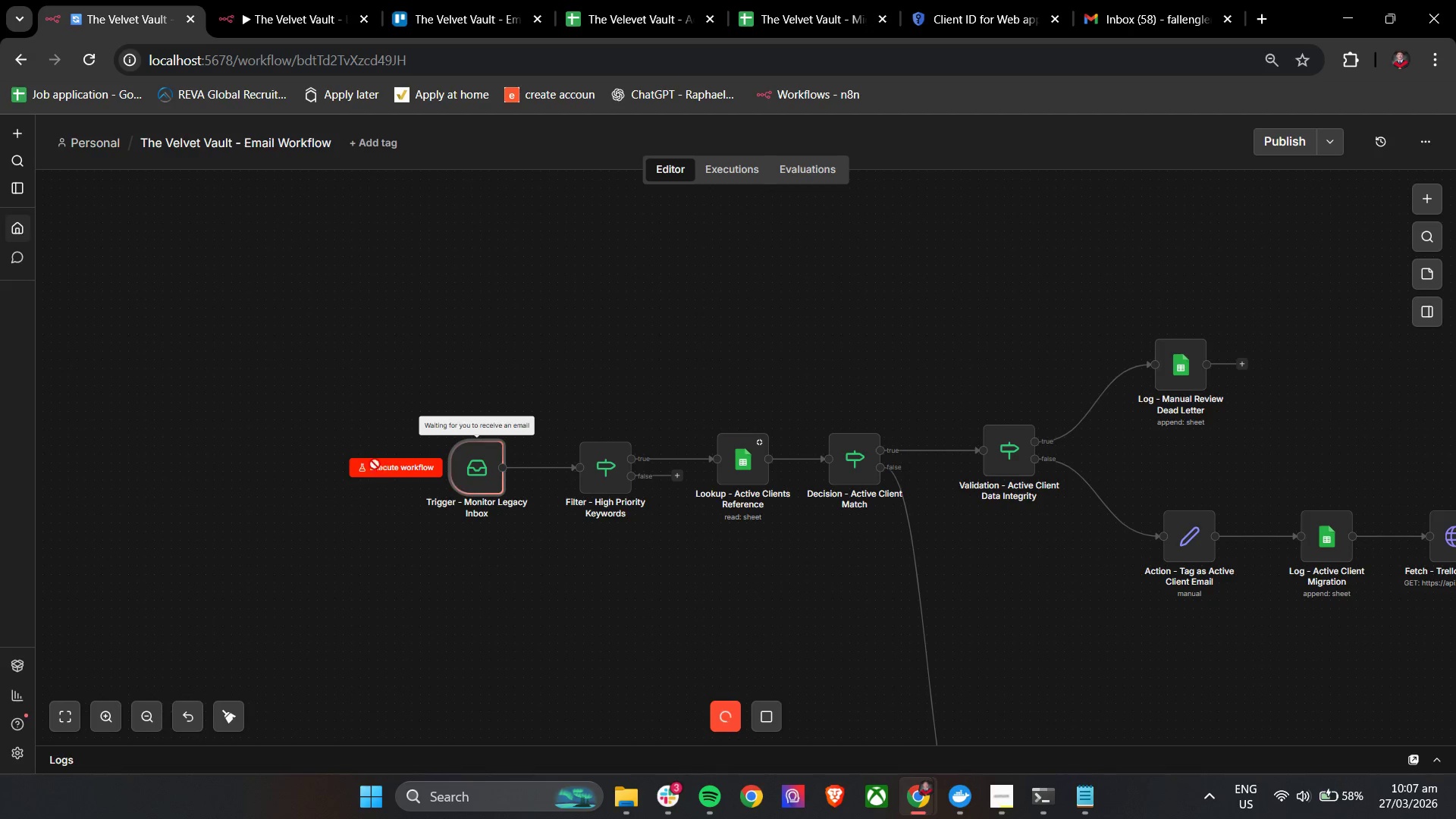 
hold_key(key=ControlLeft, duration=1.25)
left_click_drag(start_coordinate=[396, 523], to_coordinate=[496, 455])
 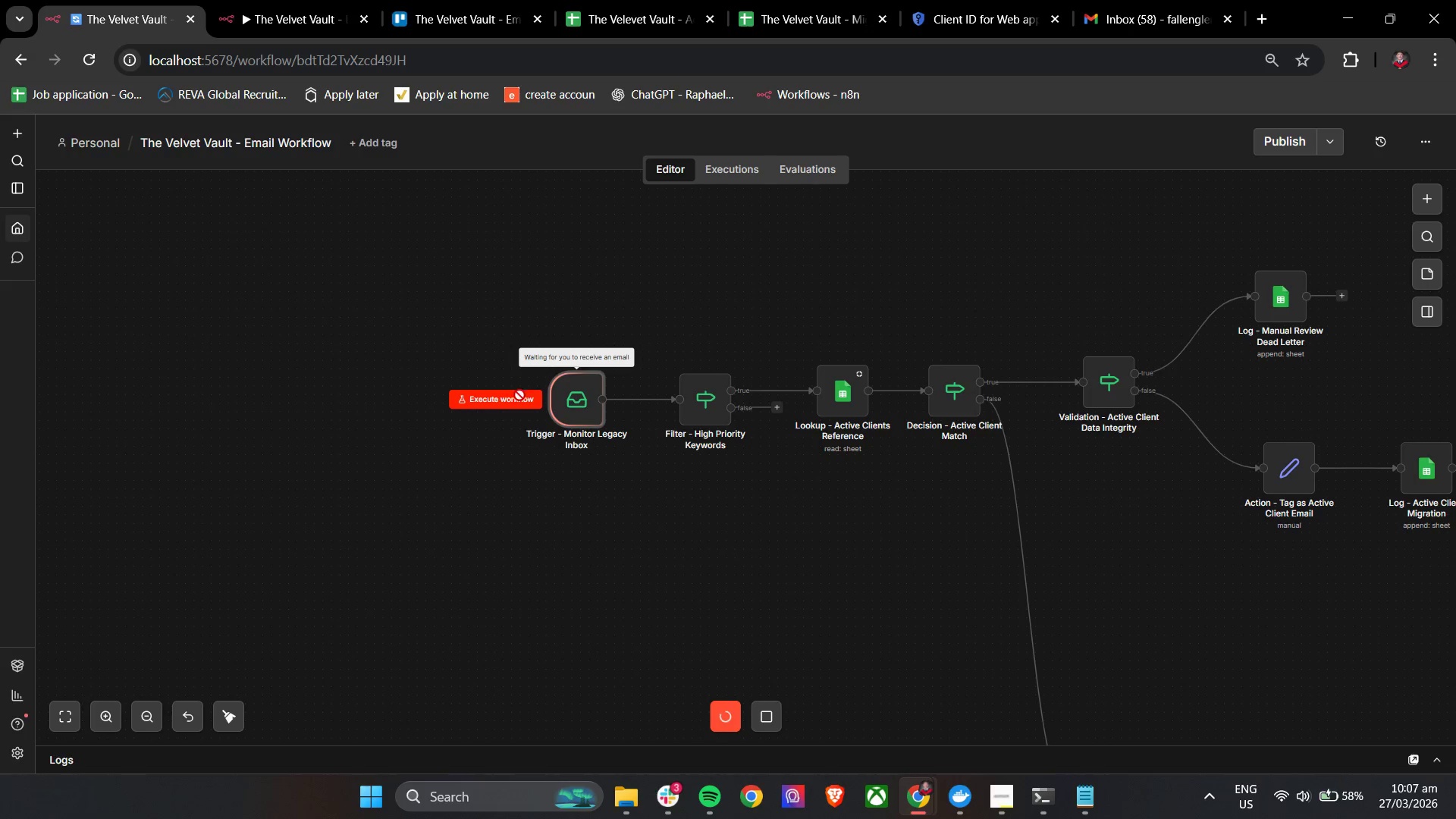 
left_click([580, 403])
 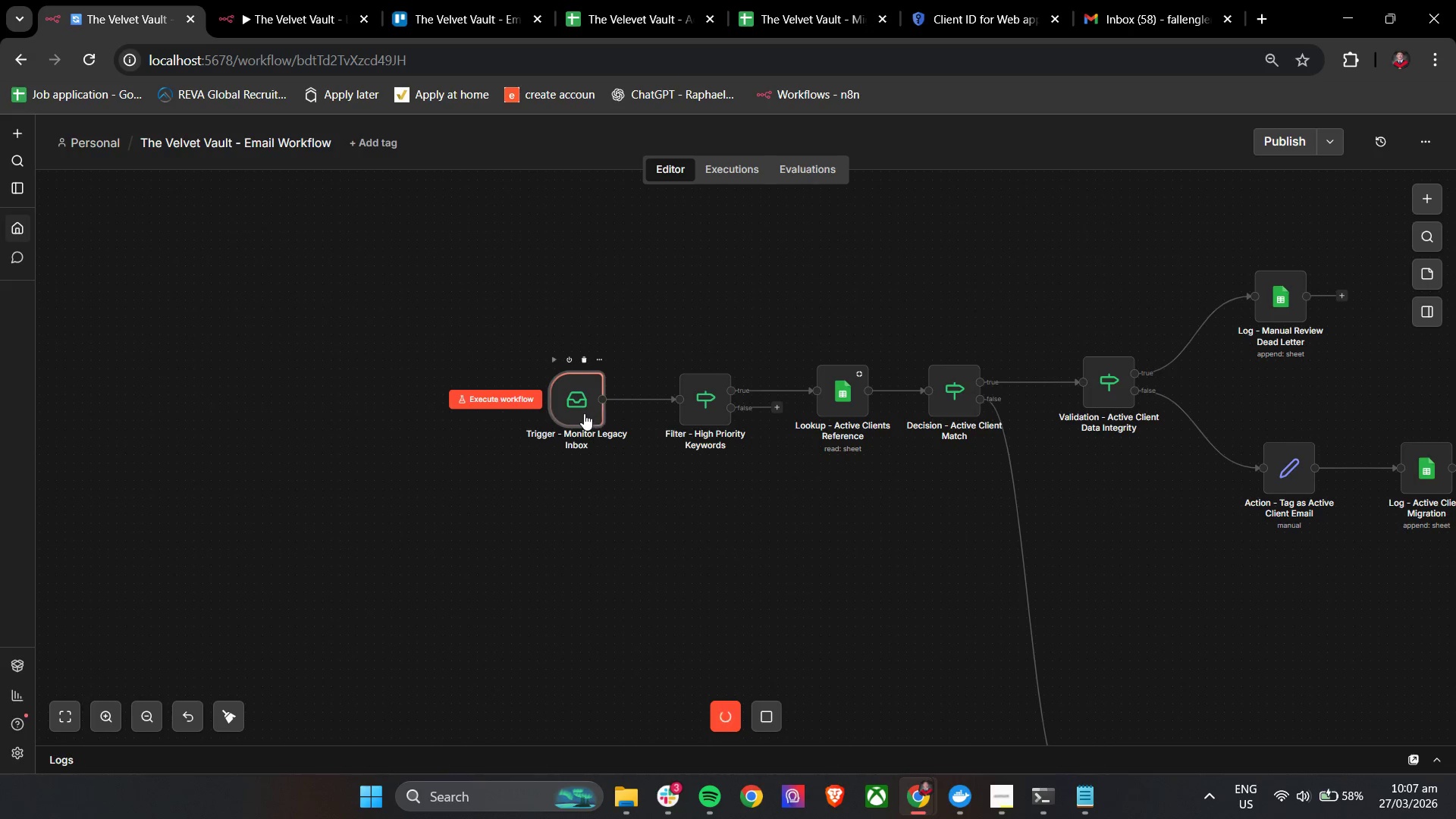 
double_click([582, 413])
 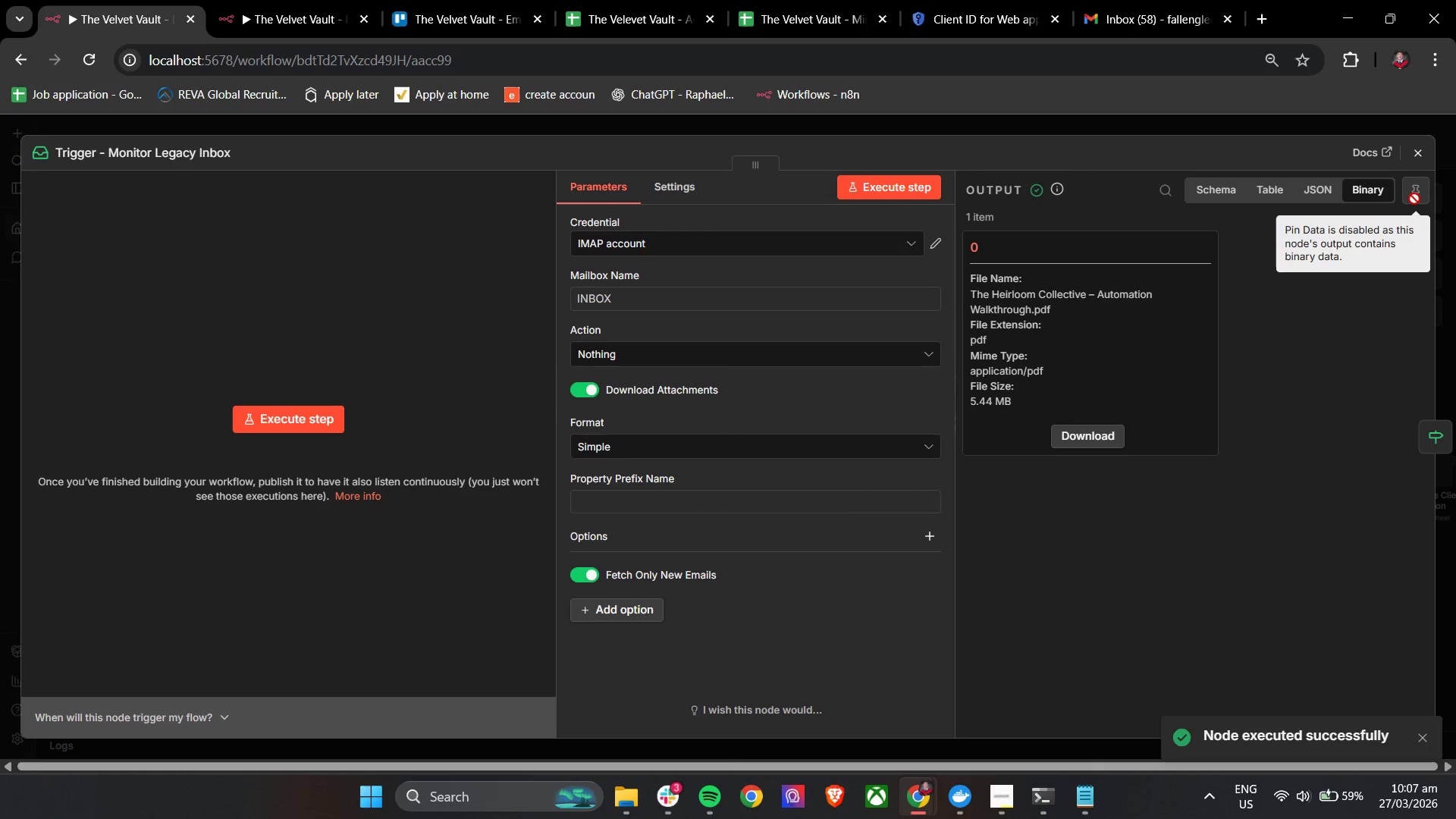 
left_click([1427, 149])
 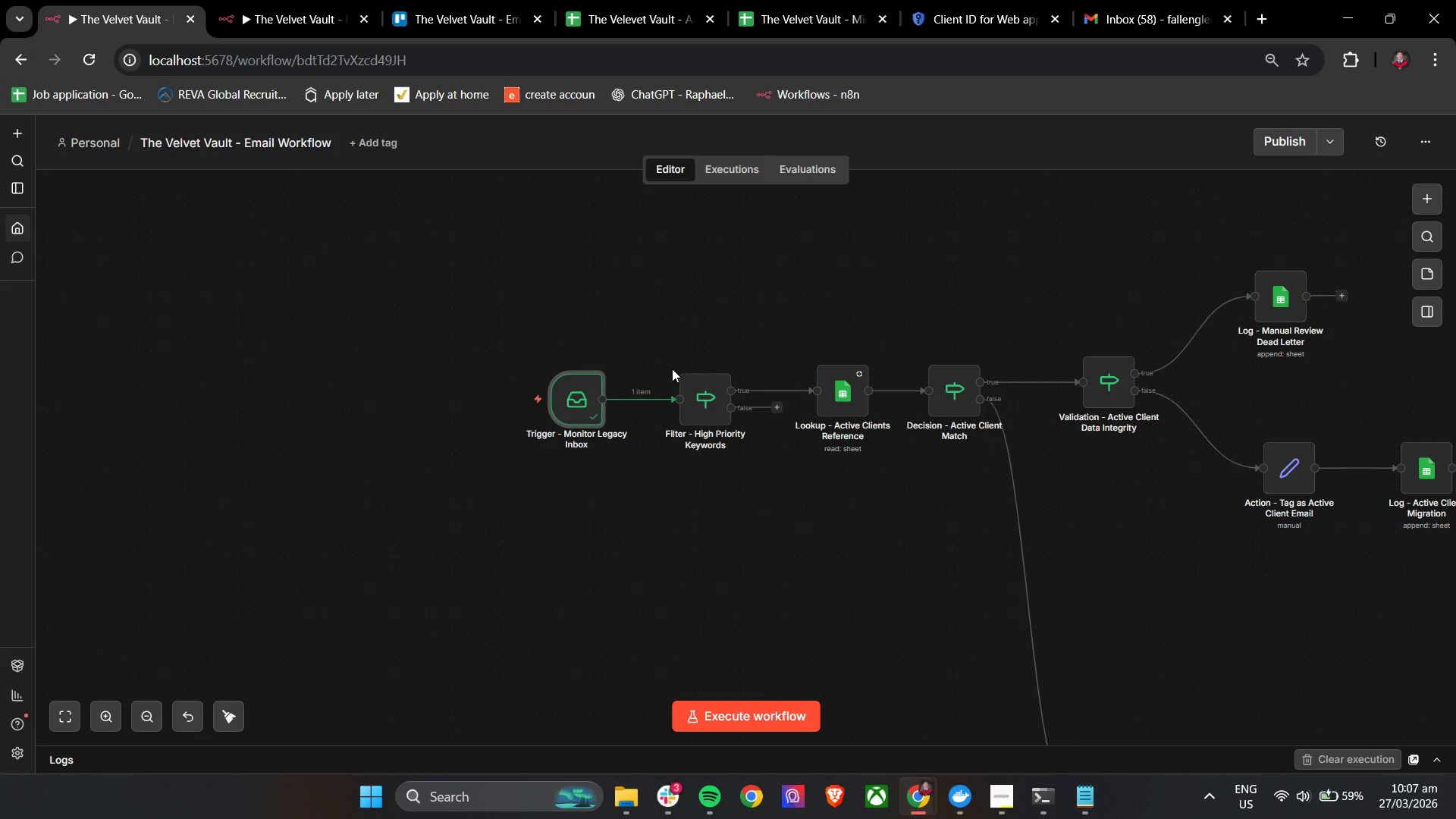 
wait(15.39)
 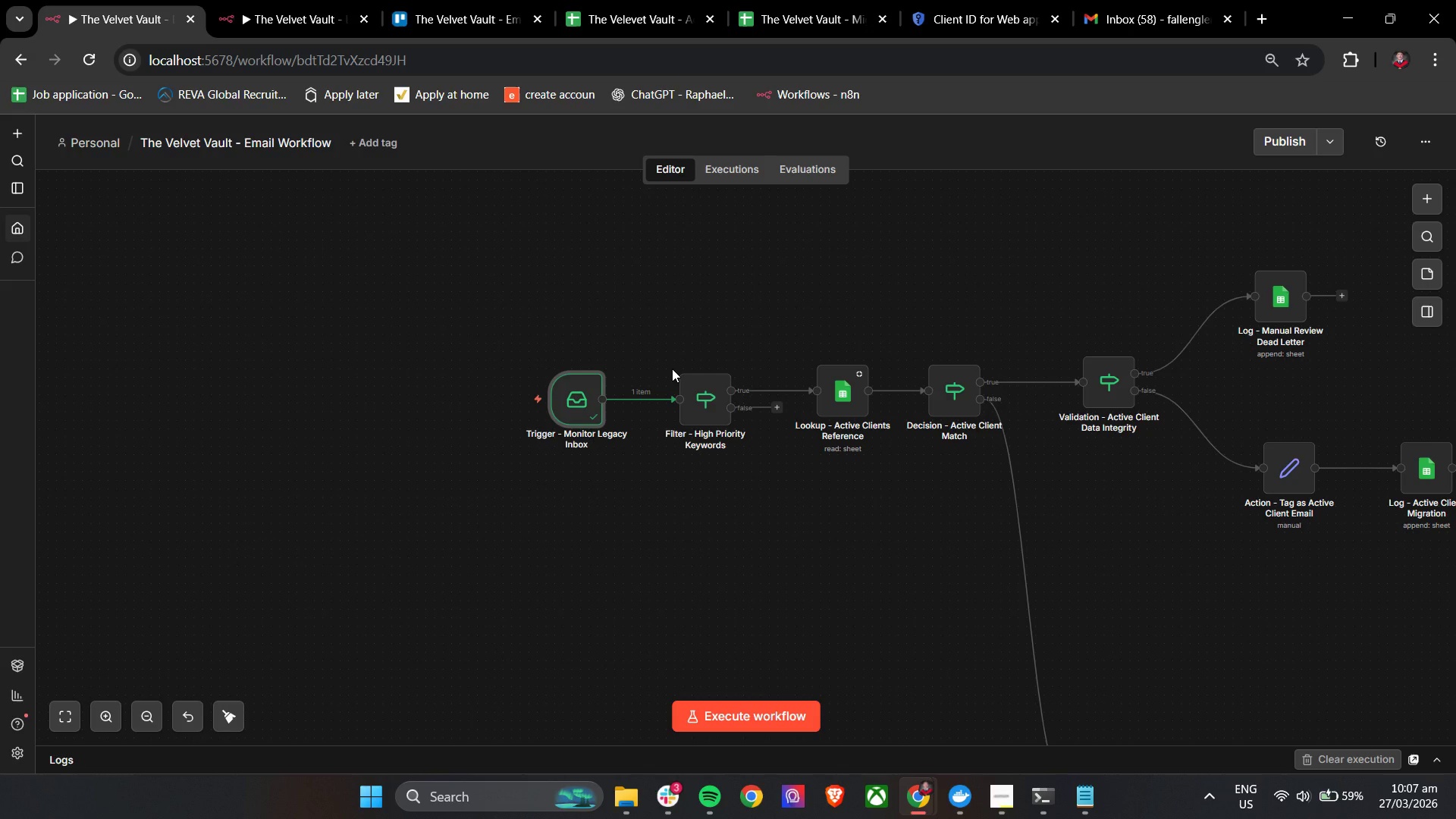 
left_click([1300, 792])
 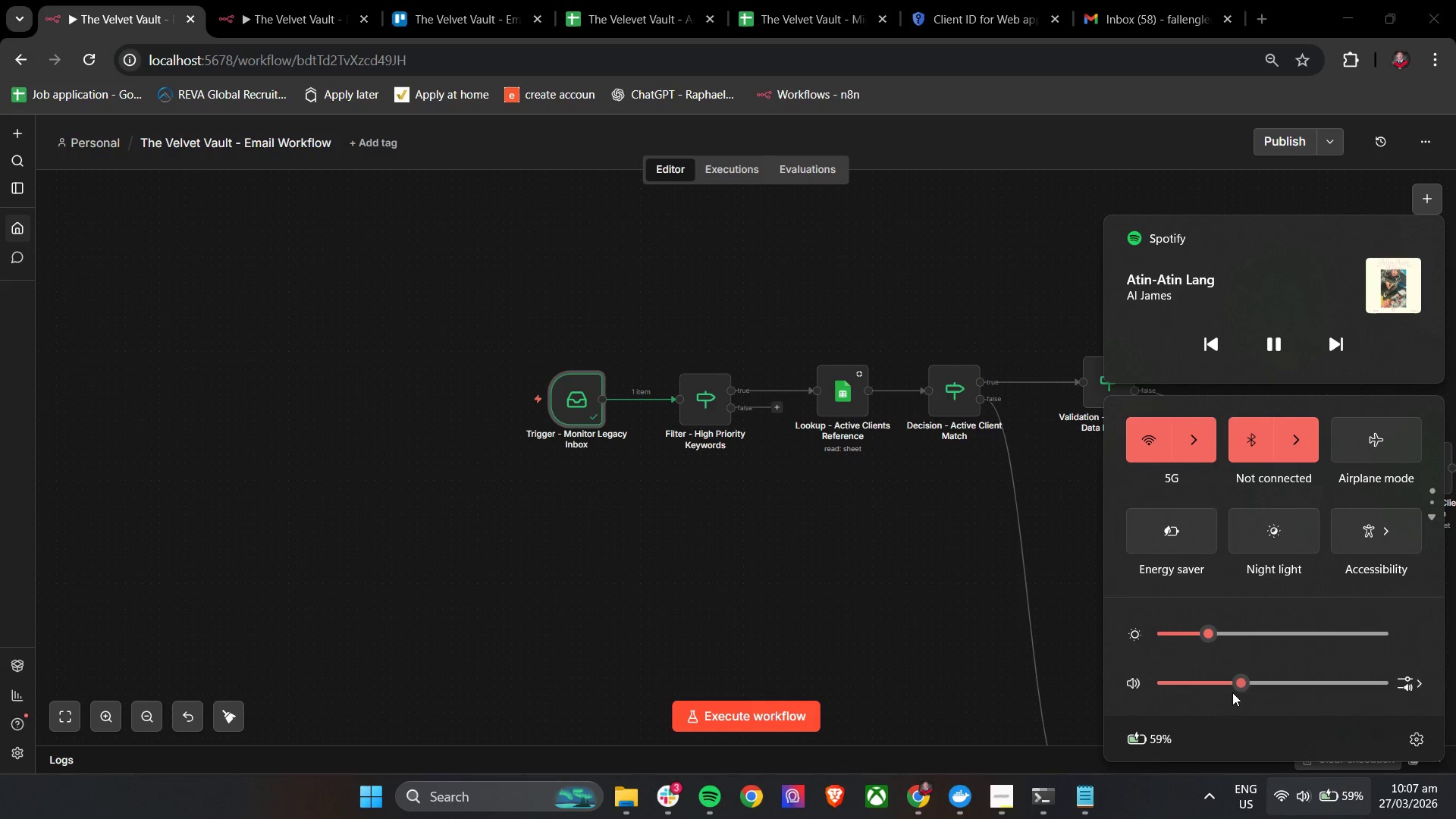 
left_click_drag(start_coordinate=[1241, 684], to_coordinate=[1263, 686])
 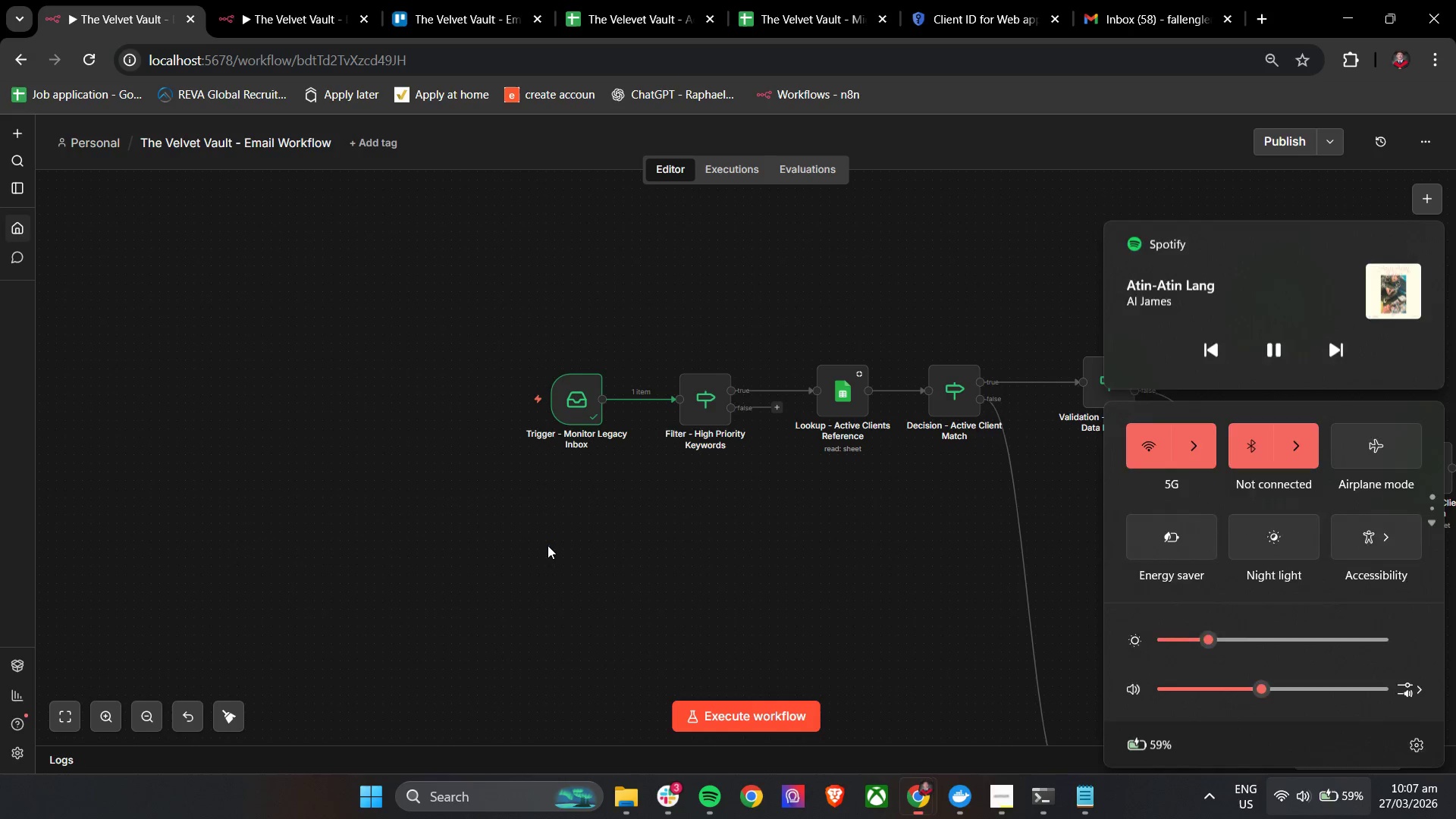 
left_click([548, 545])
 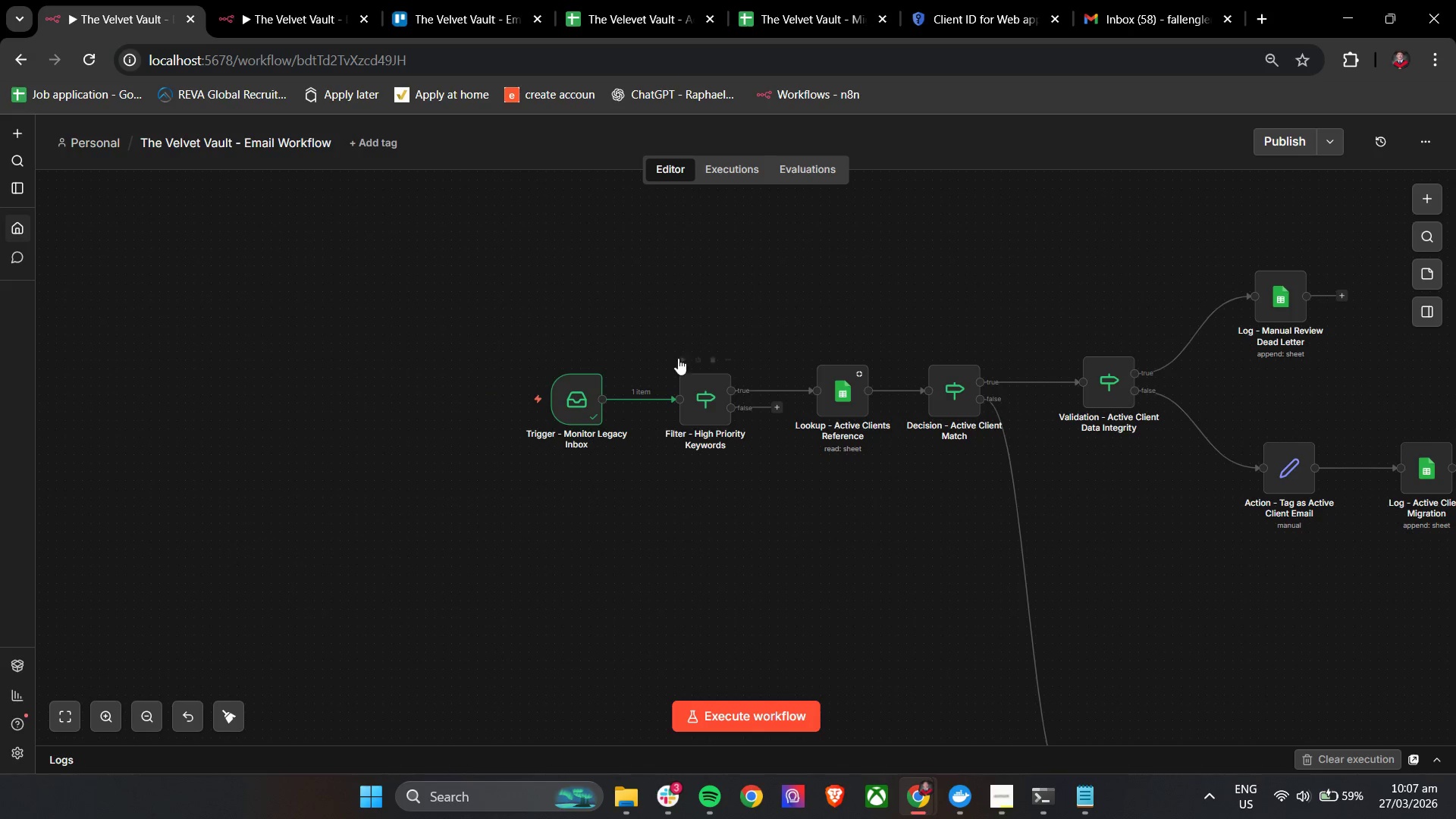 
left_click([684, 361])
 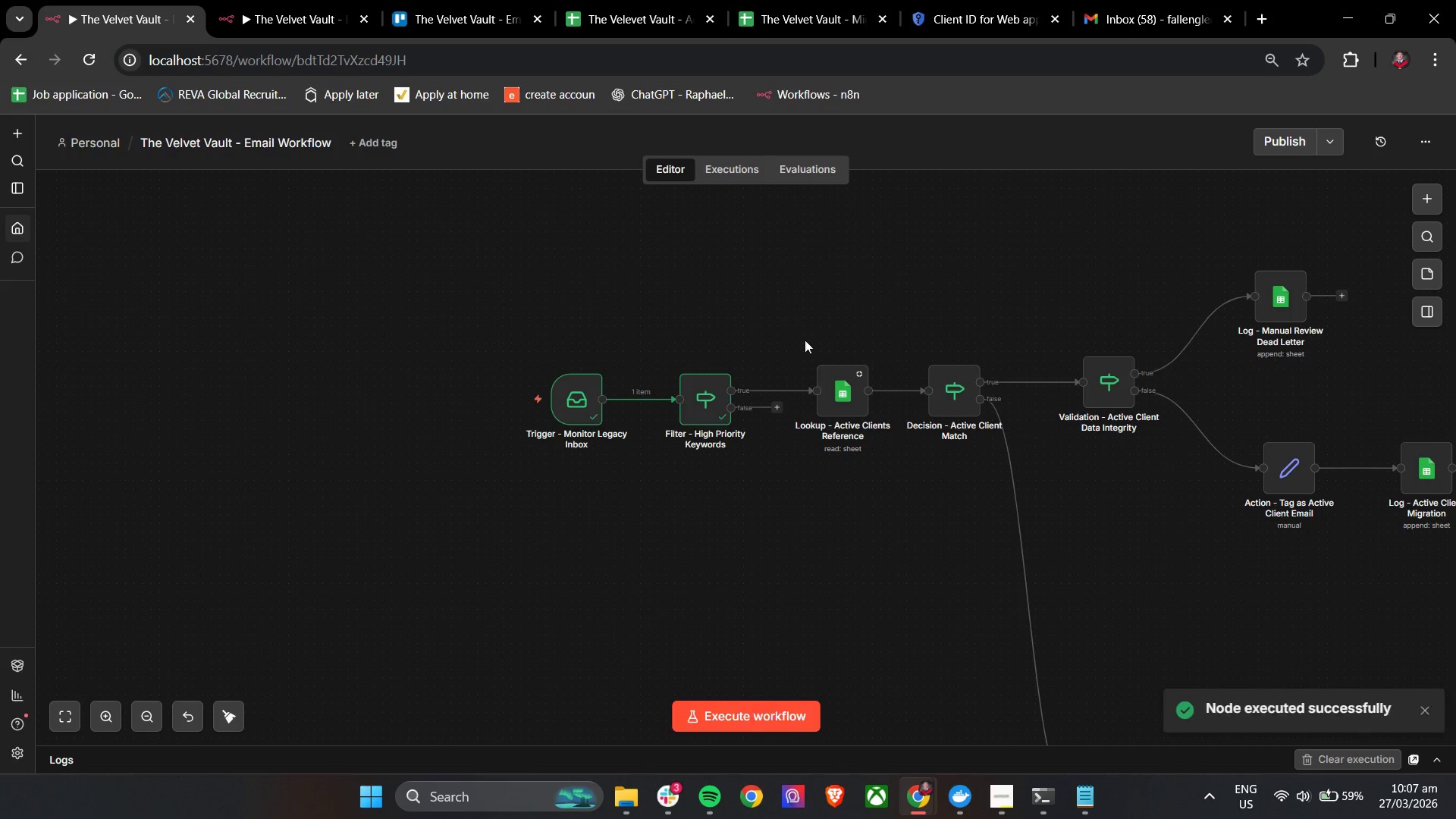 
hold_key(key=ControlLeft, duration=0.47)
scroll: coordinate [847, 336], scroll_direction: down, amount: 1.0
 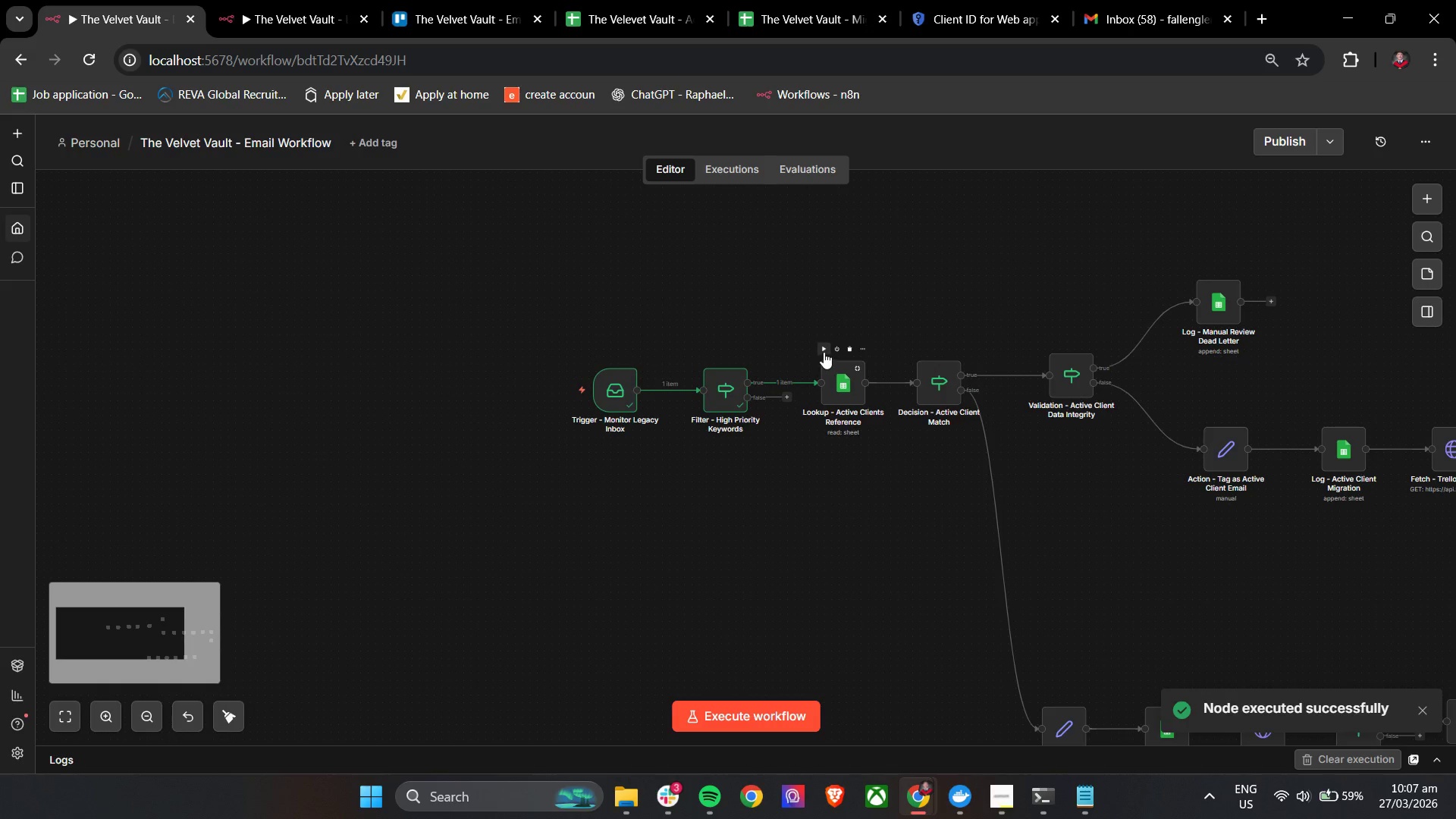 
left_click([824, 349])
 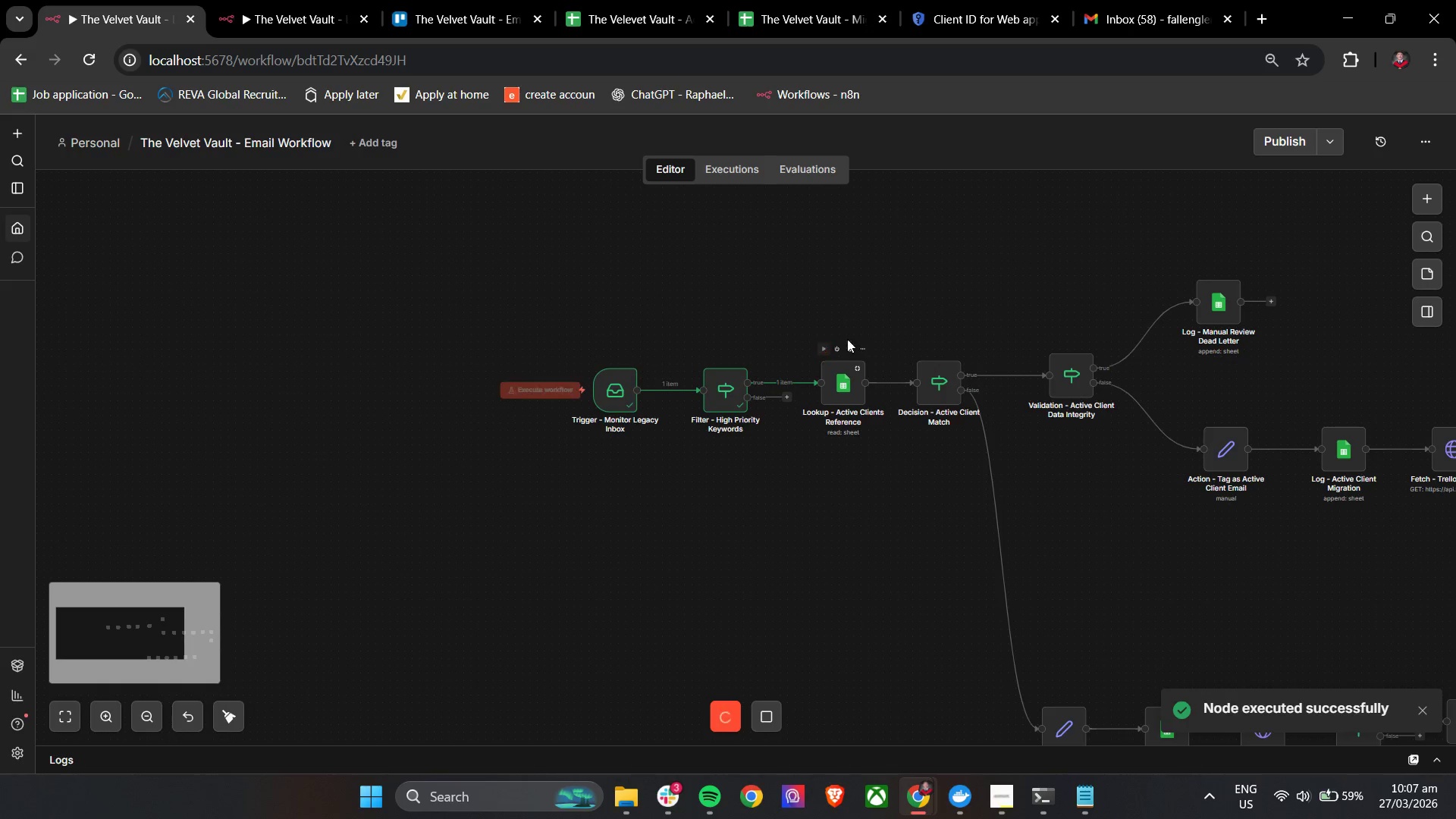 
hold_key(key=ControlLeft, duration=0.5)
 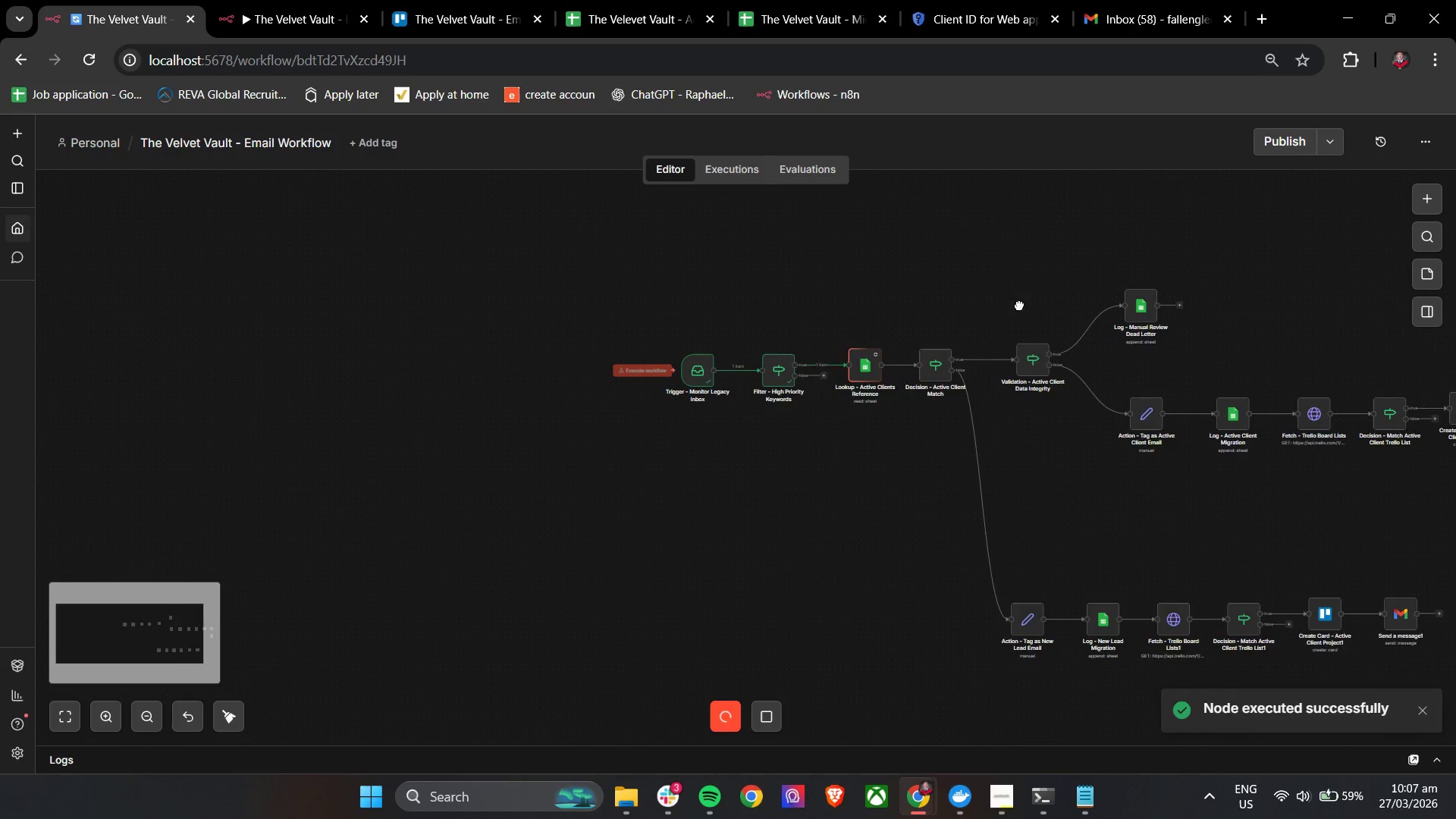 
hold_key(key=ControlLeft, duration=1.5)
 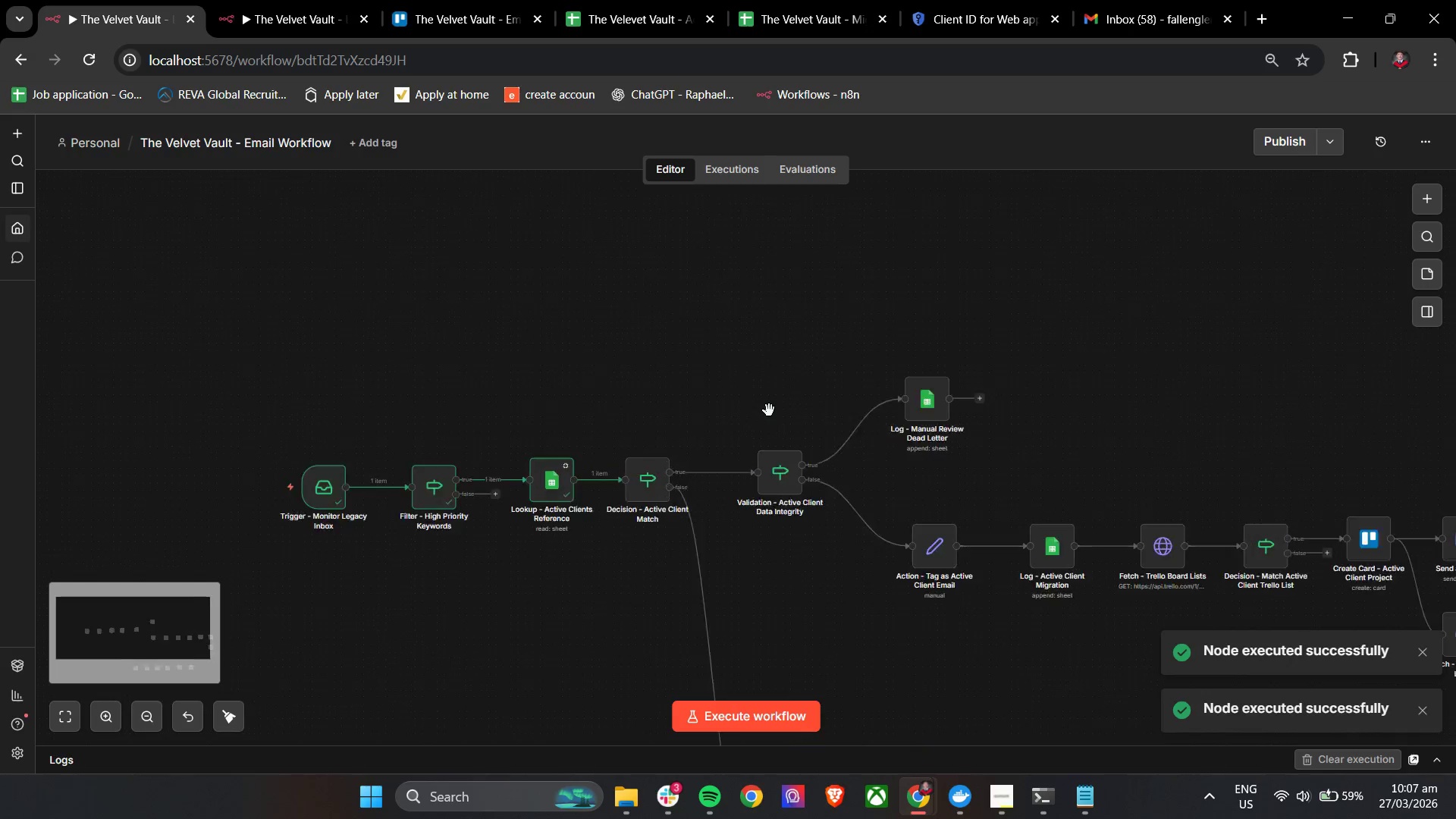 
scroll: coordinate [949, 314], scroll_direction: down, amount: 2.0
 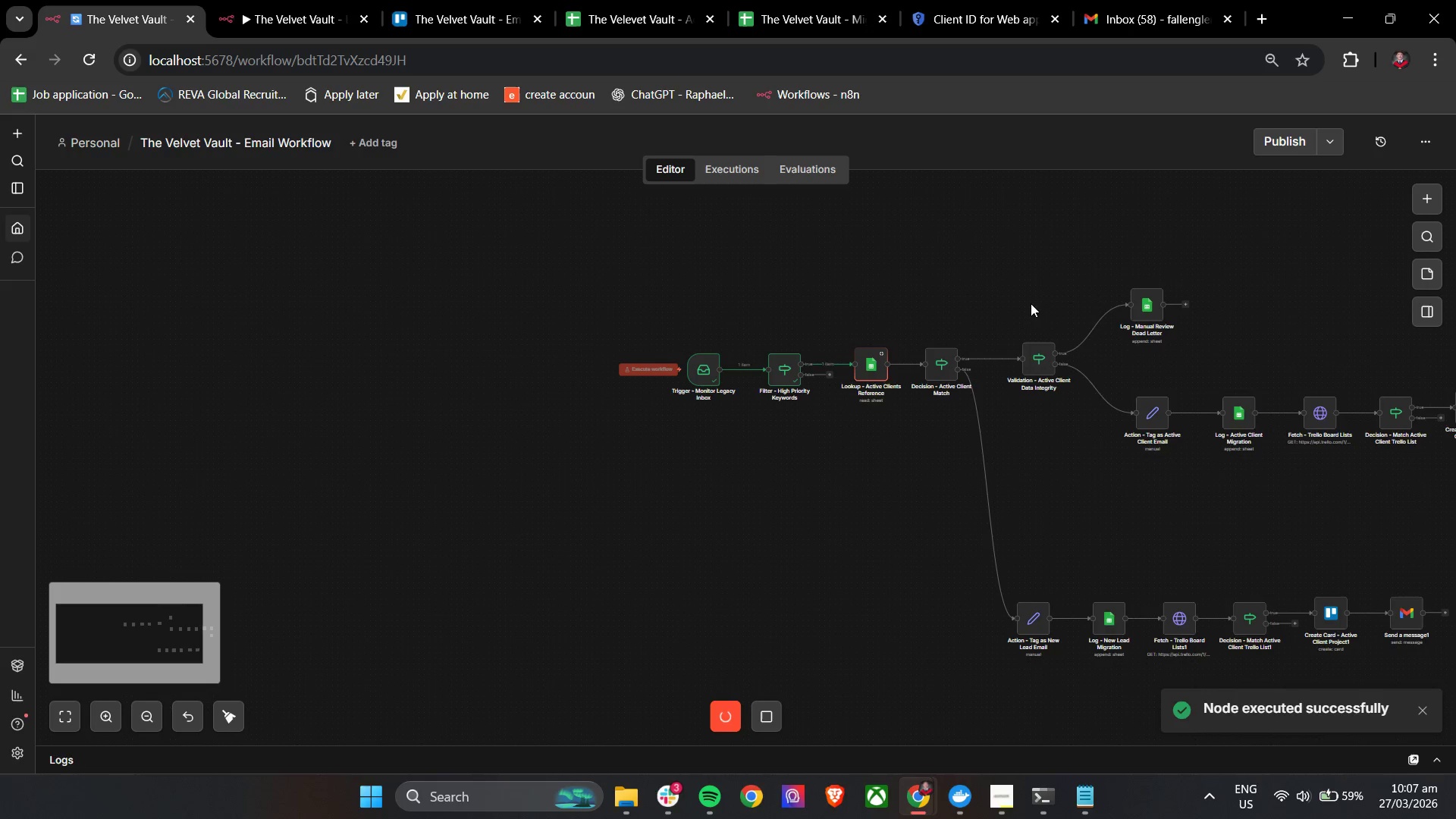 
left_click_drag(start_coordinate=[1033, 303], to_coordinate=[770, 353])
 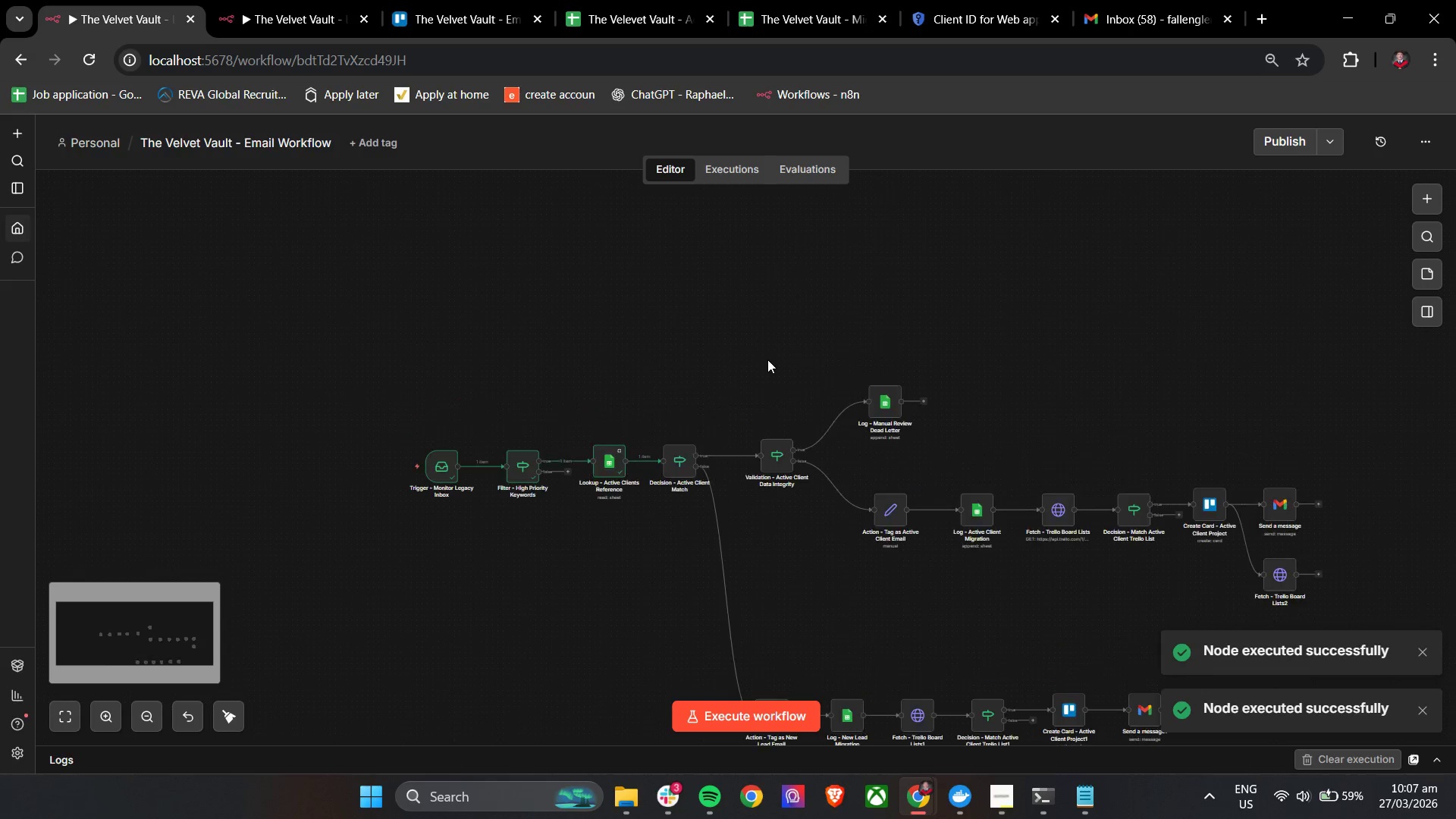 
hold_key(key=ControlLeft, duration=0.5)
scroll: coordinate [769, 410], scroll_direction: up, amount: 5.0
 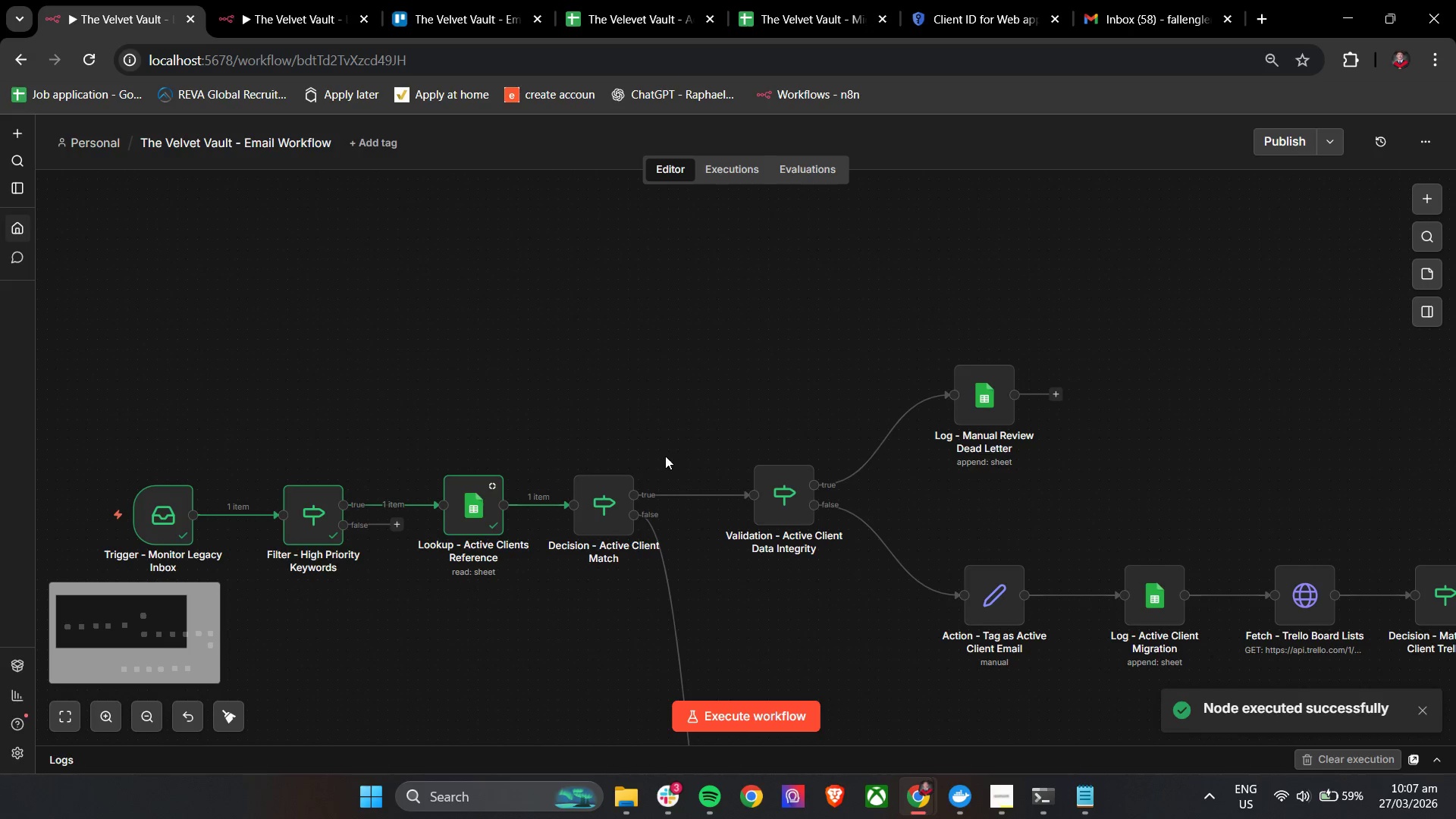 
mouse_move([766, 444])
 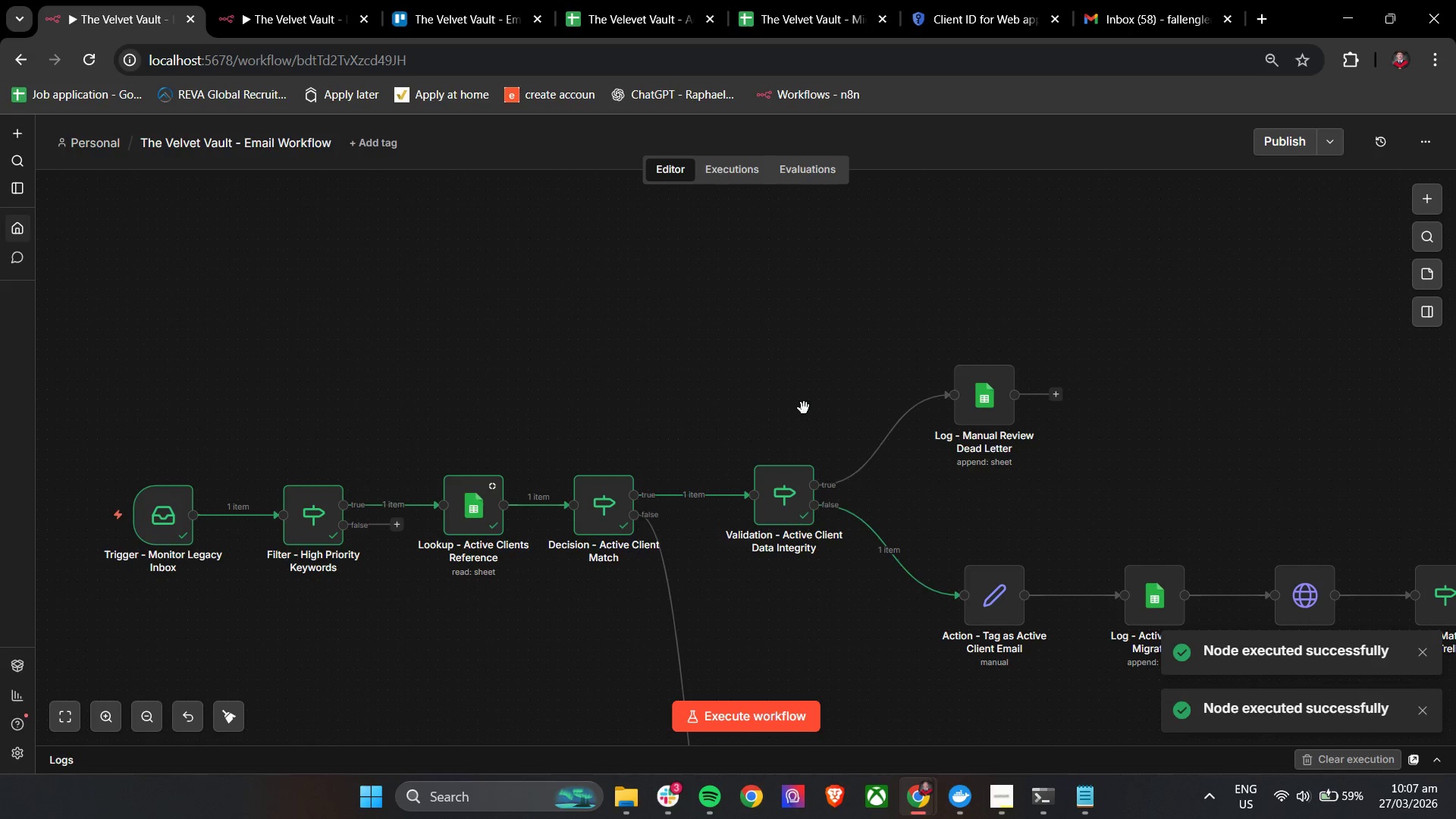 
hold_key(key=ControlLeft, duration=0.91)
scroll: coordinate [817, 403], scroll_direction: down, amount: 2.0
 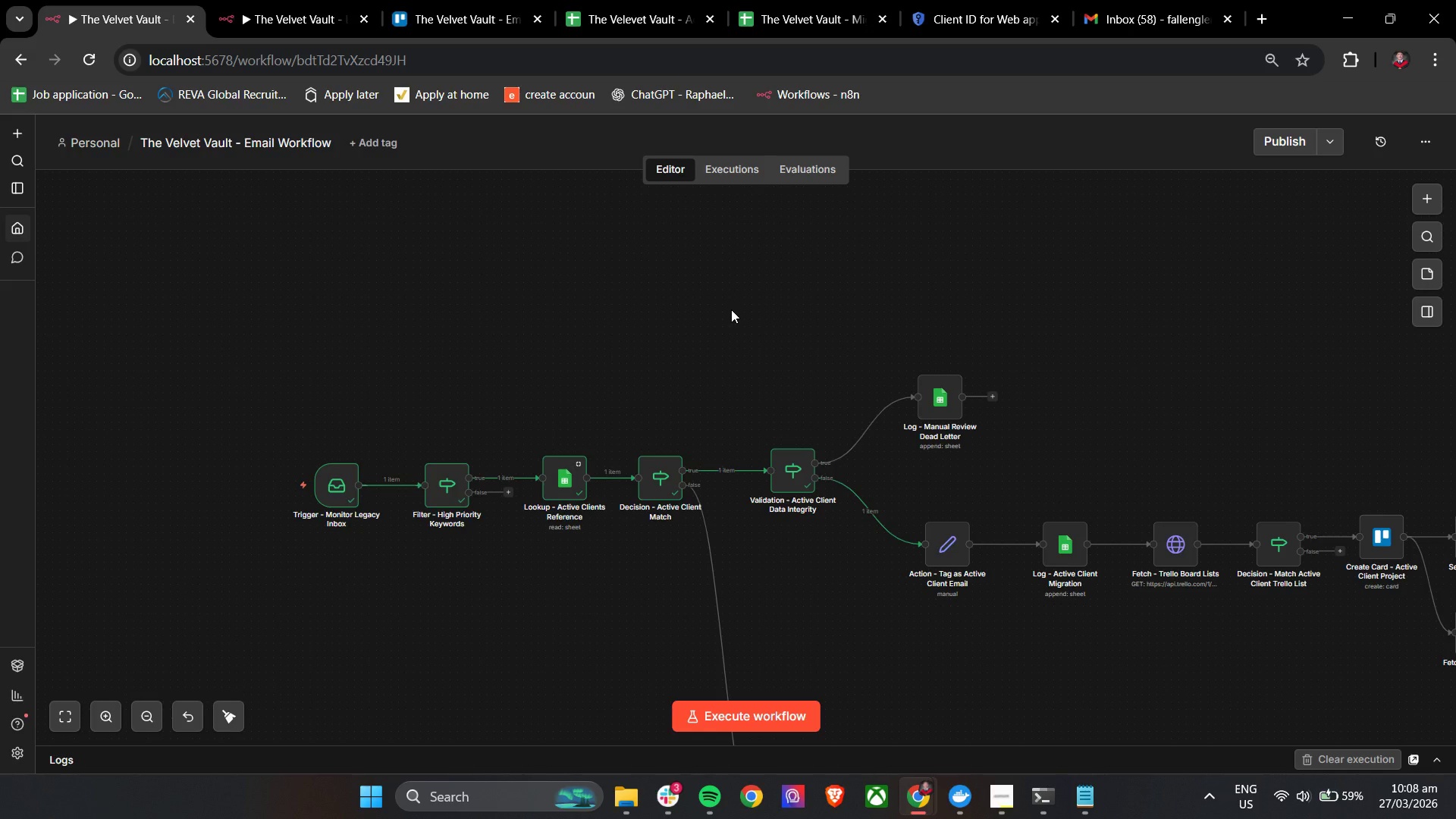 
wait(8.71)
 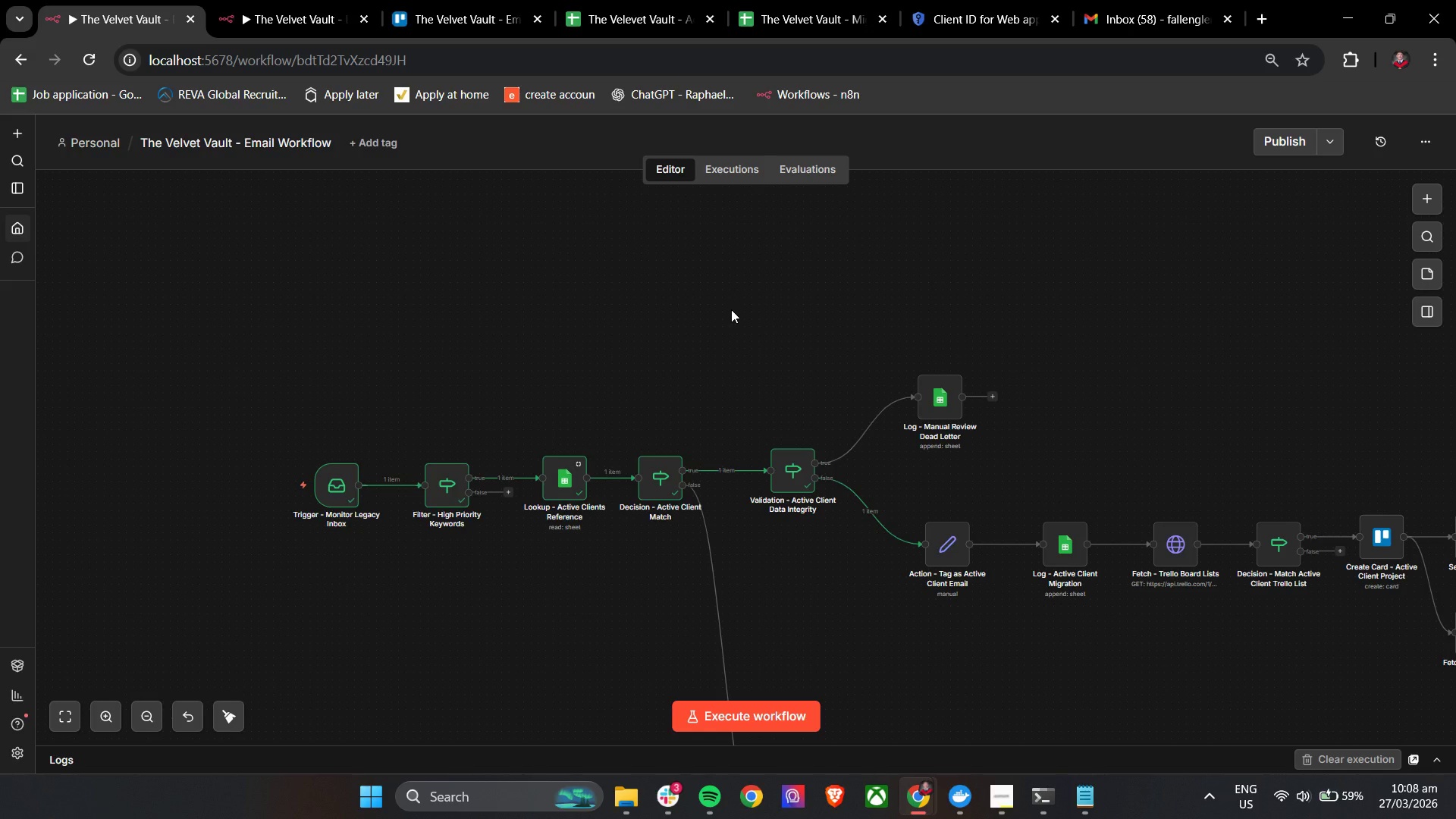 
left_click([927, 512])
 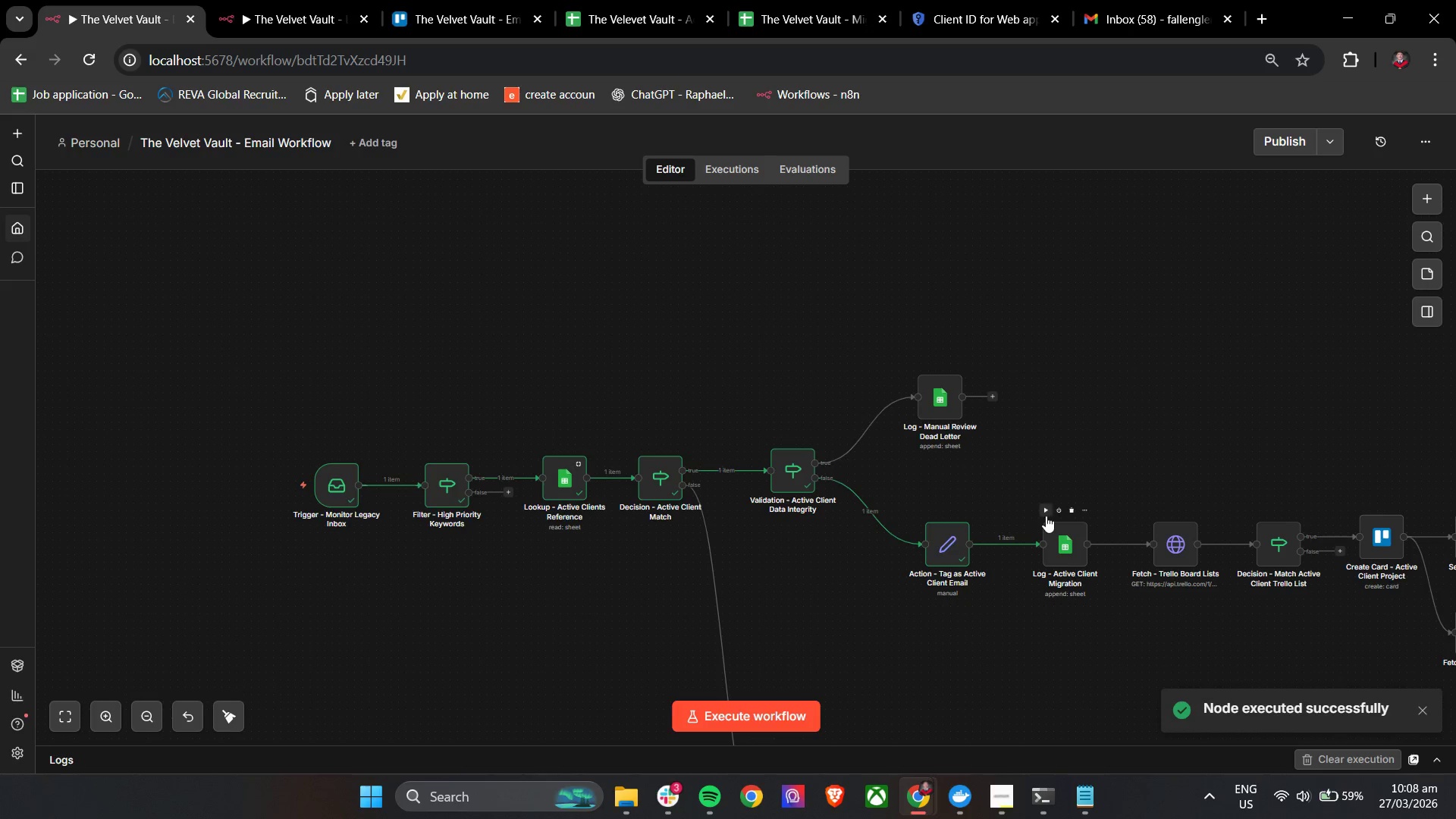 
left_click([1046, 516])
 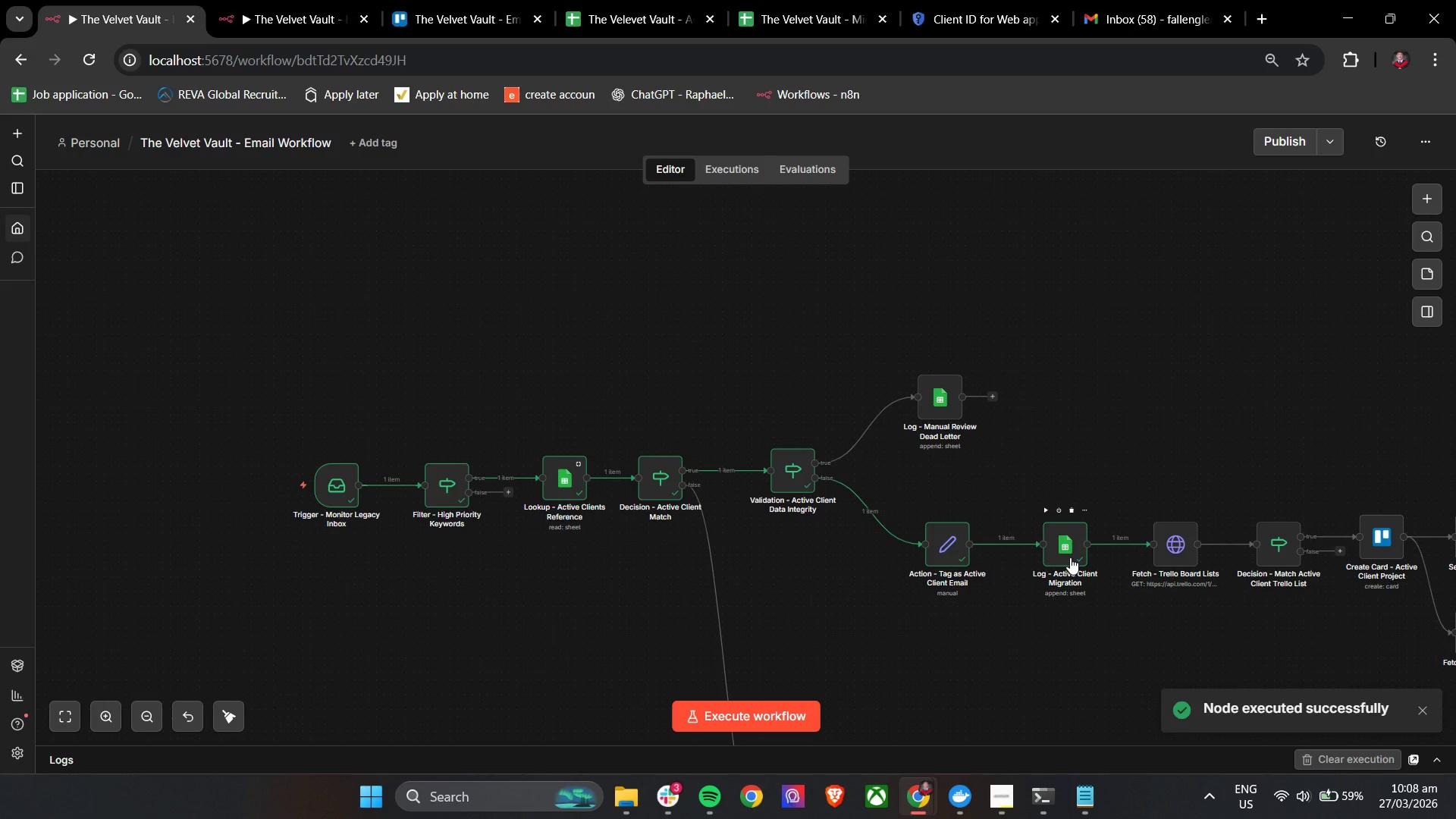 
wait(6.05)
 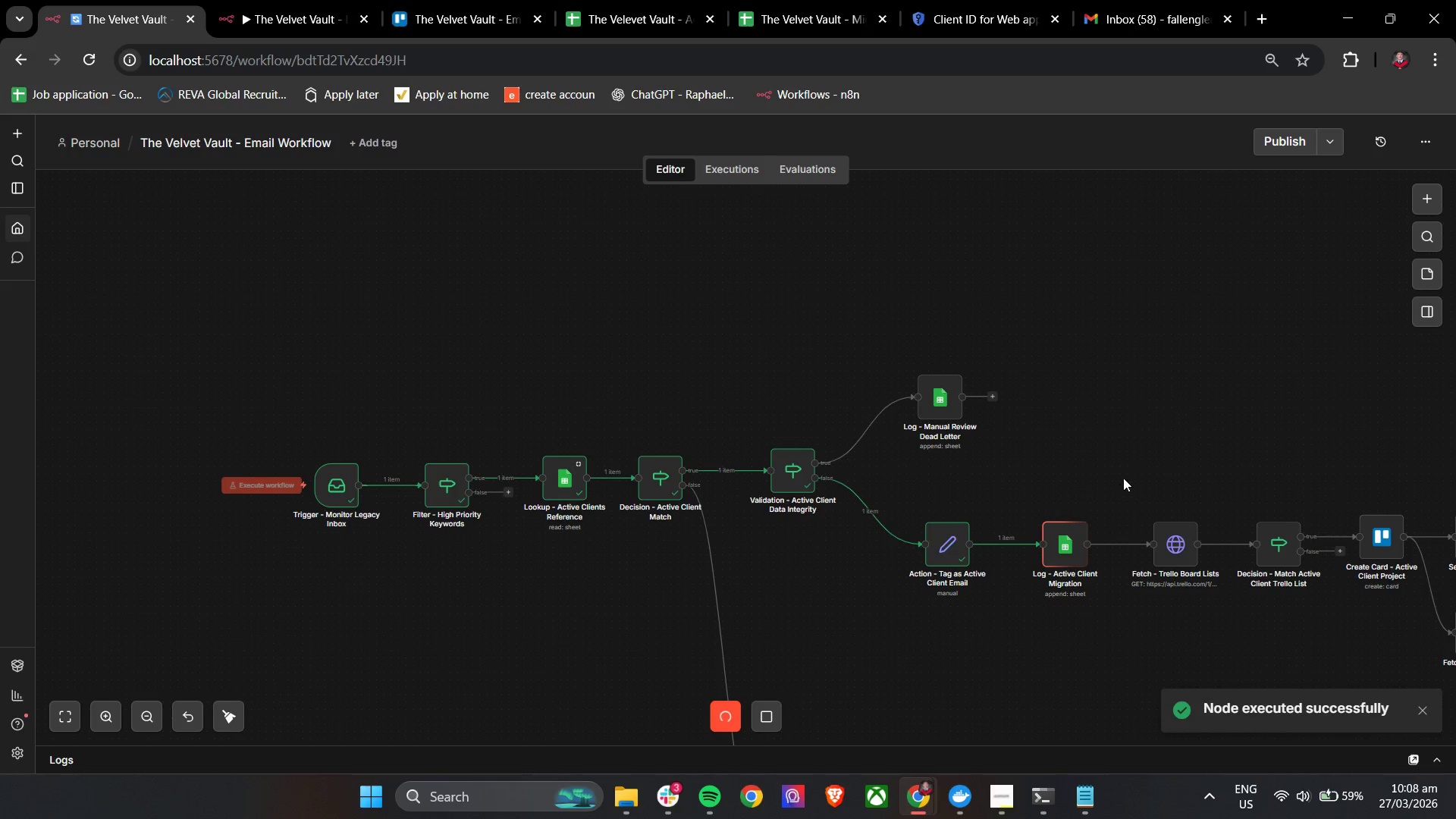 
double_click([1070, 557])
 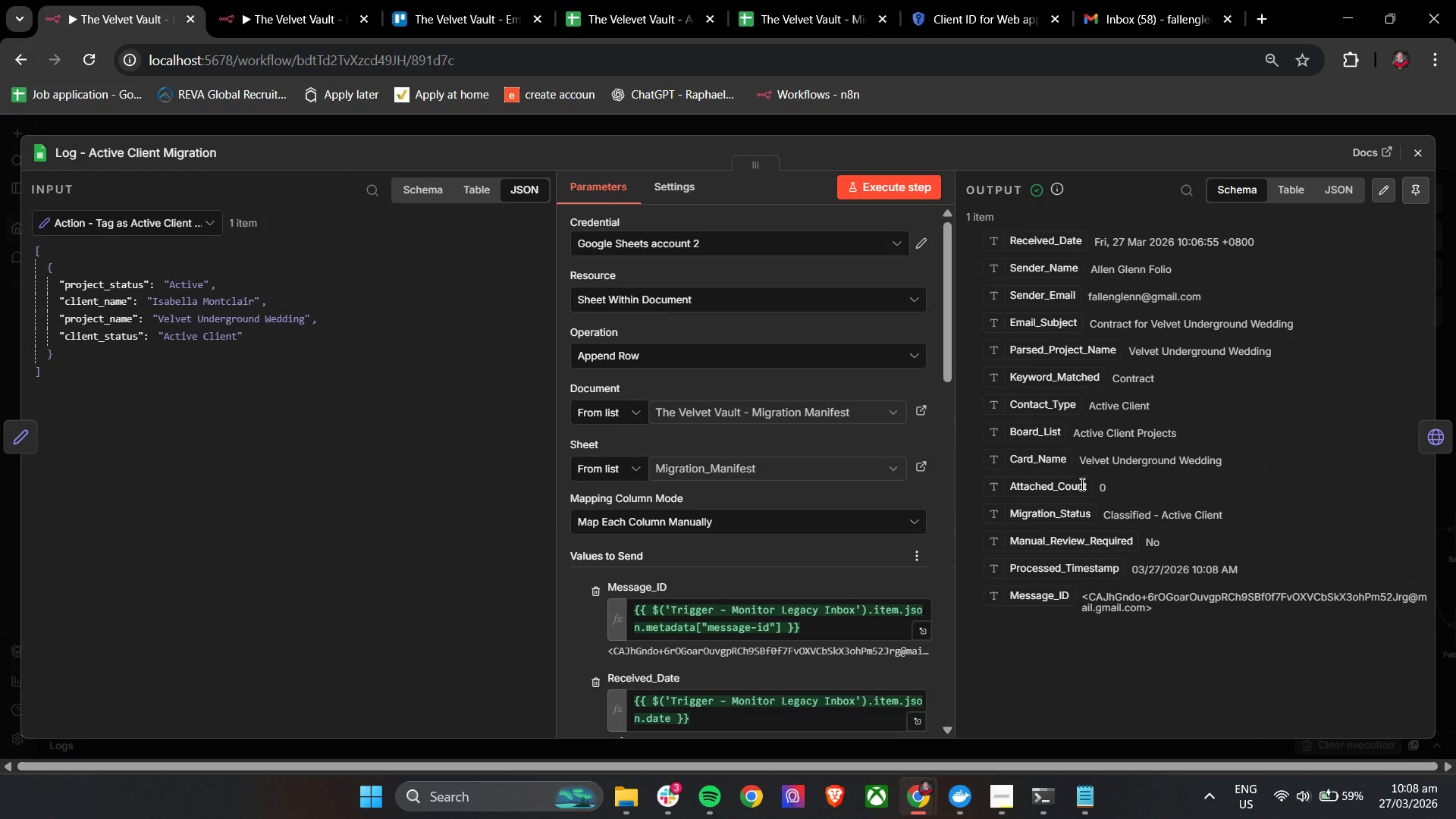 
wait(7.0)
 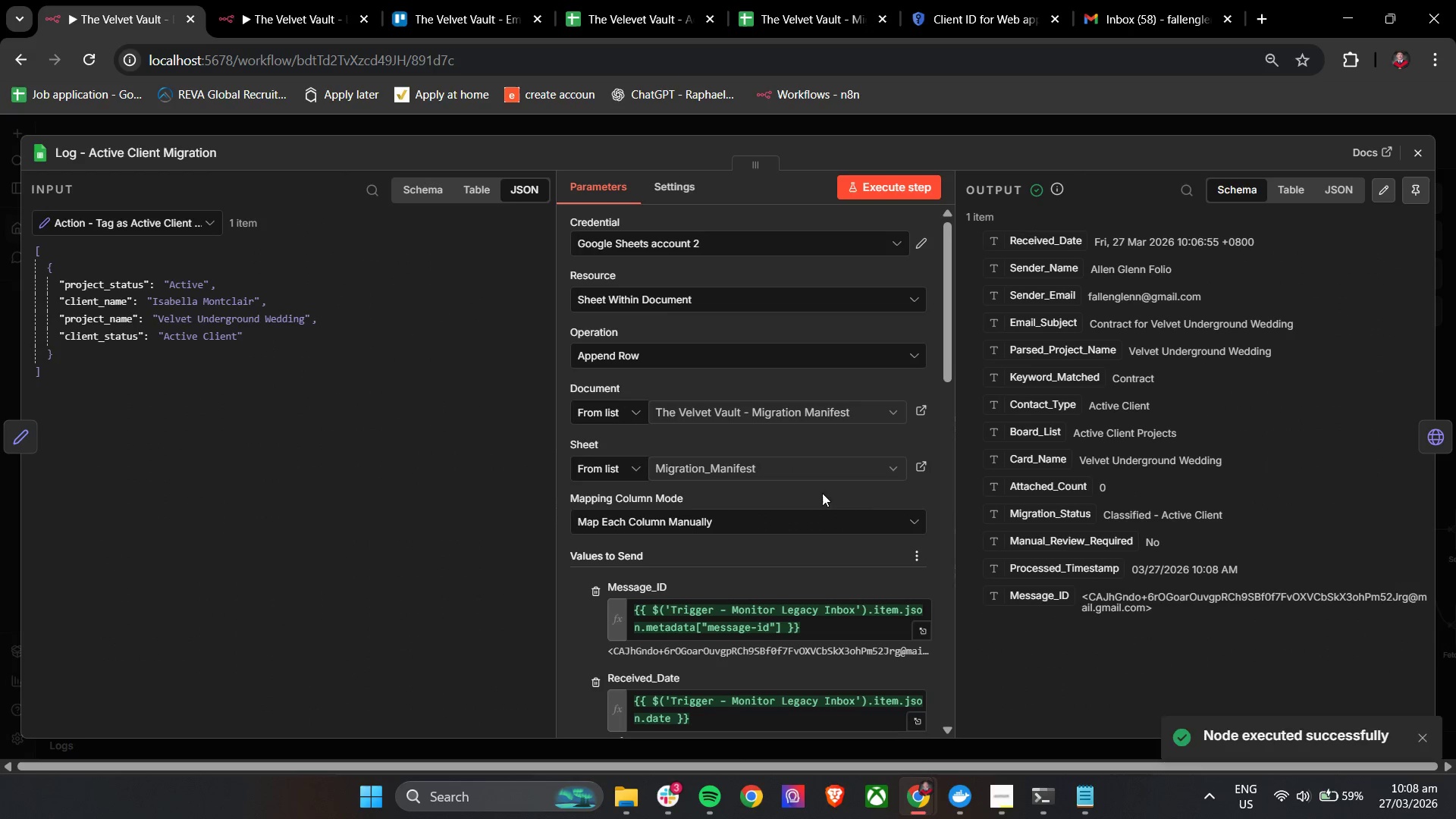 
scroll: coordinate [1087, 485], scroll_direction: down, amount: 4.0
 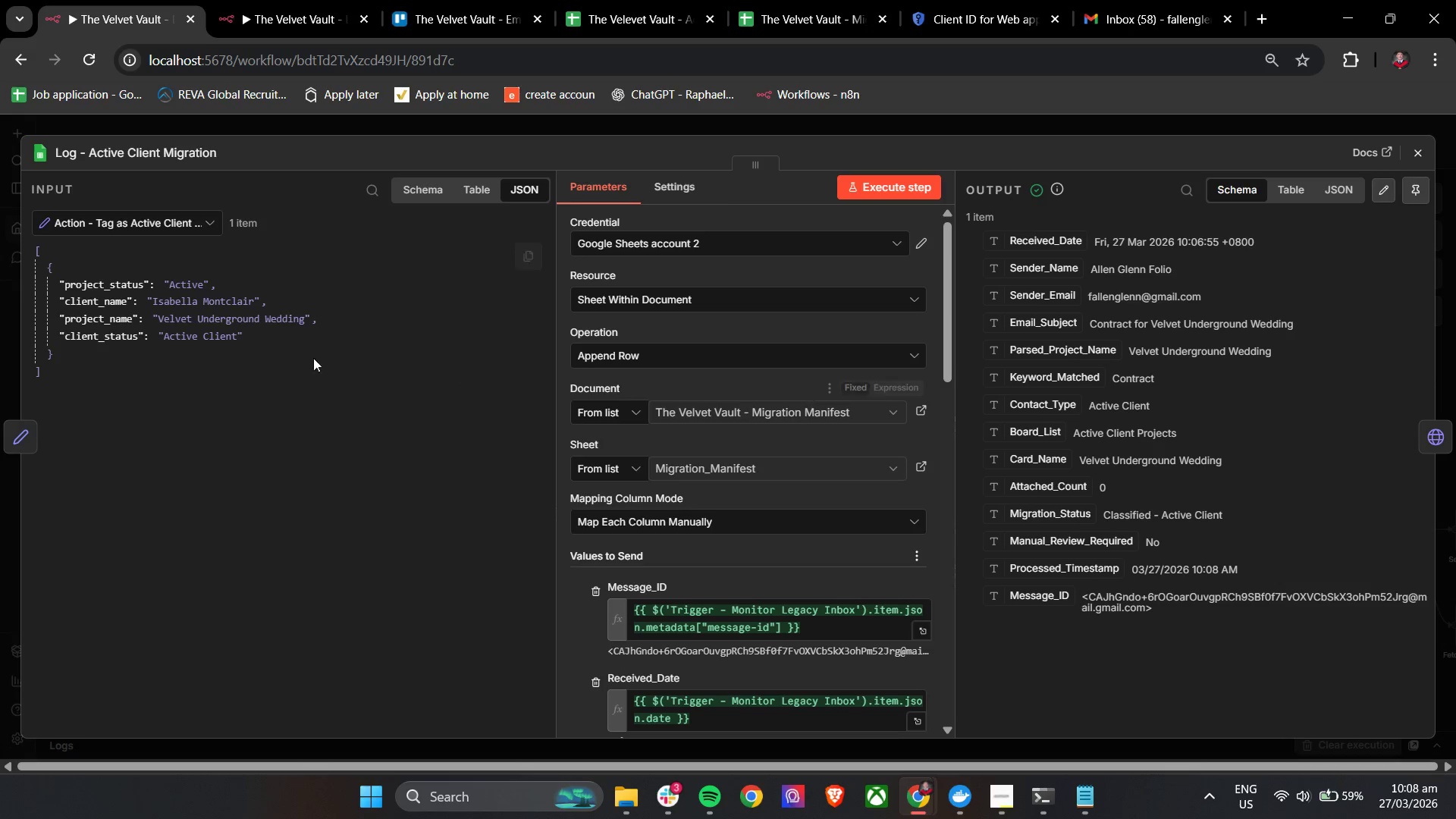 
wait(10.12)
 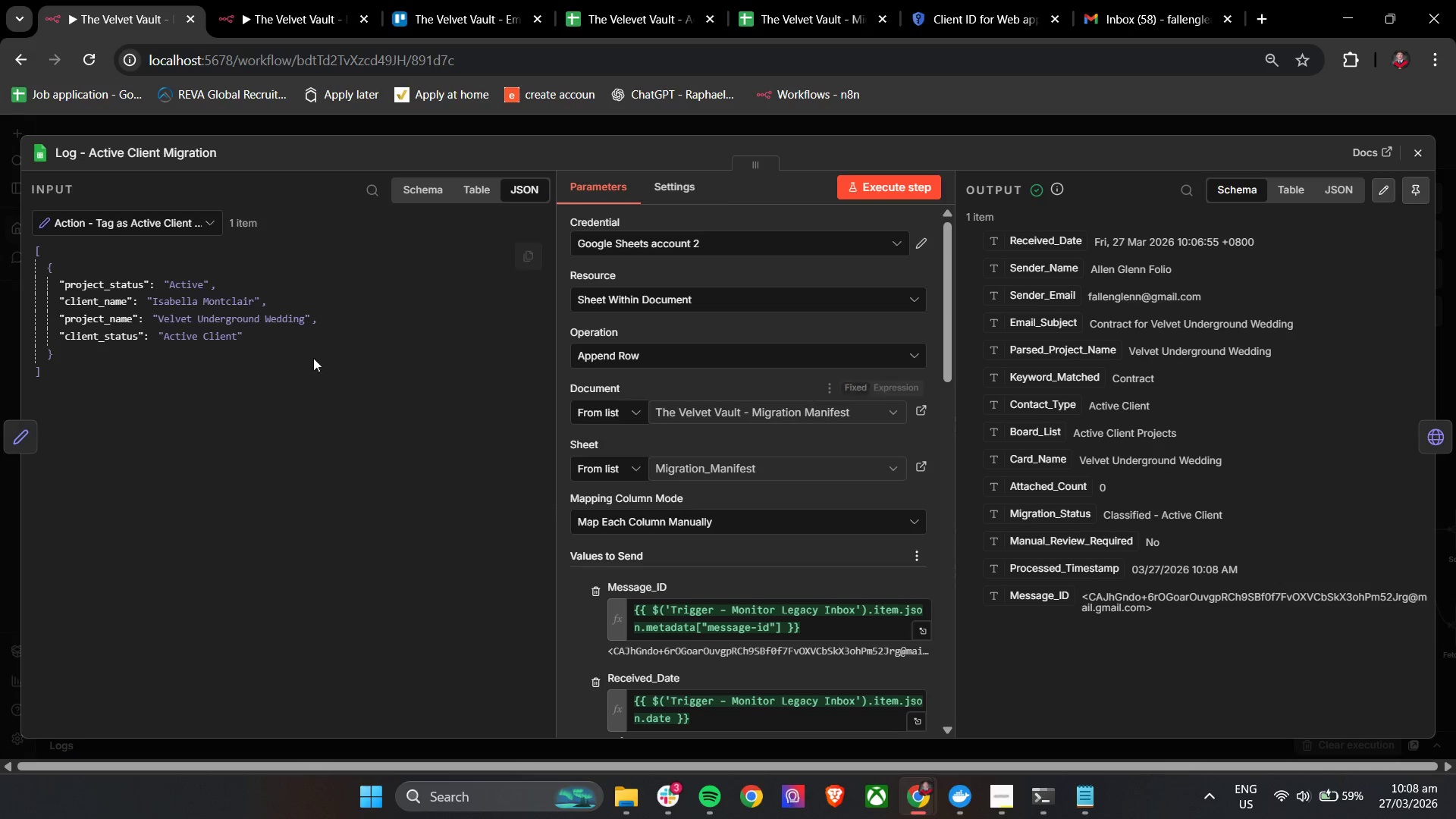 
scroll: coordinate [720, 535], scroll_direction: down, amount: 10.0
 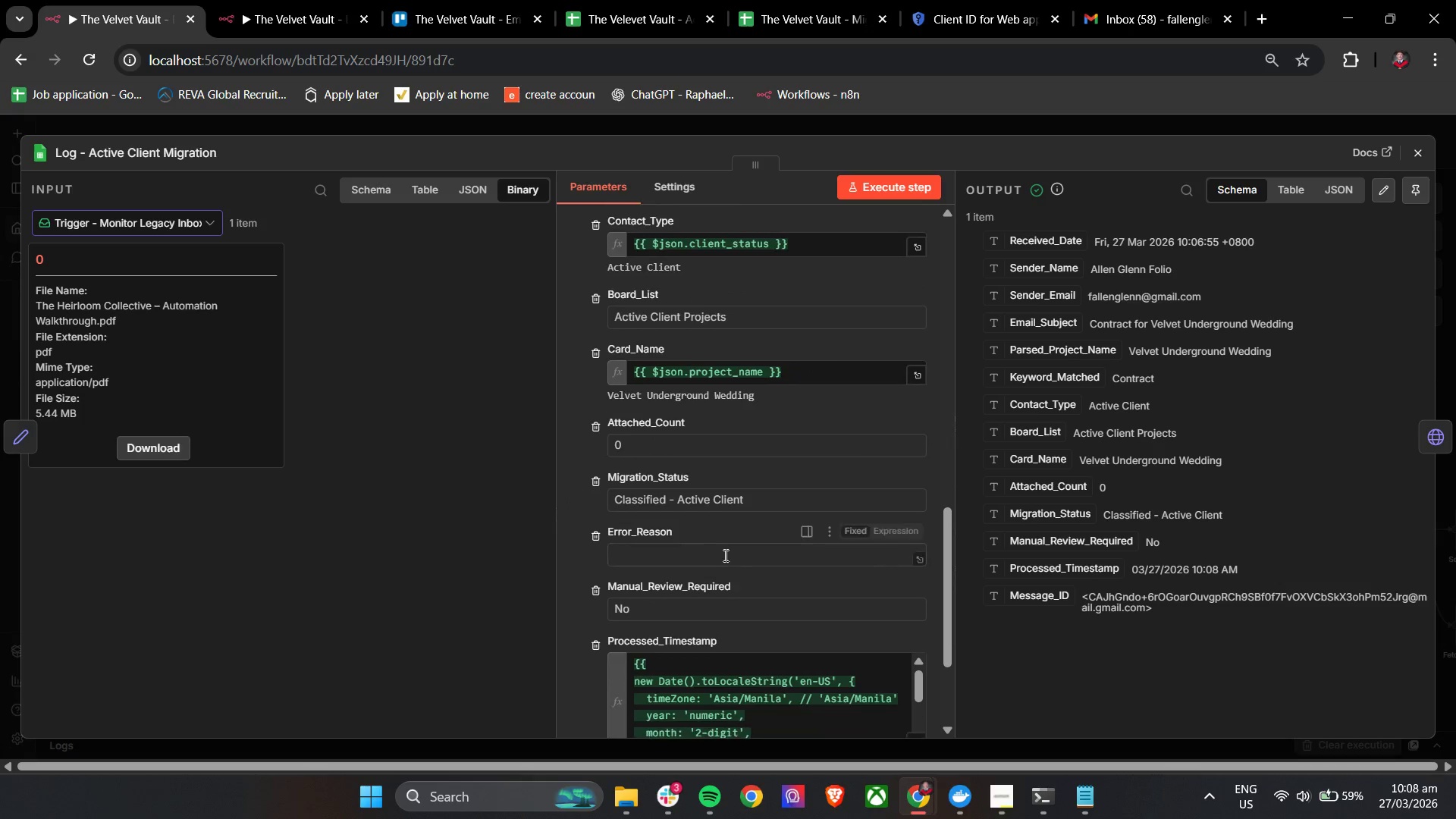 
mouse_move([723, 533])
 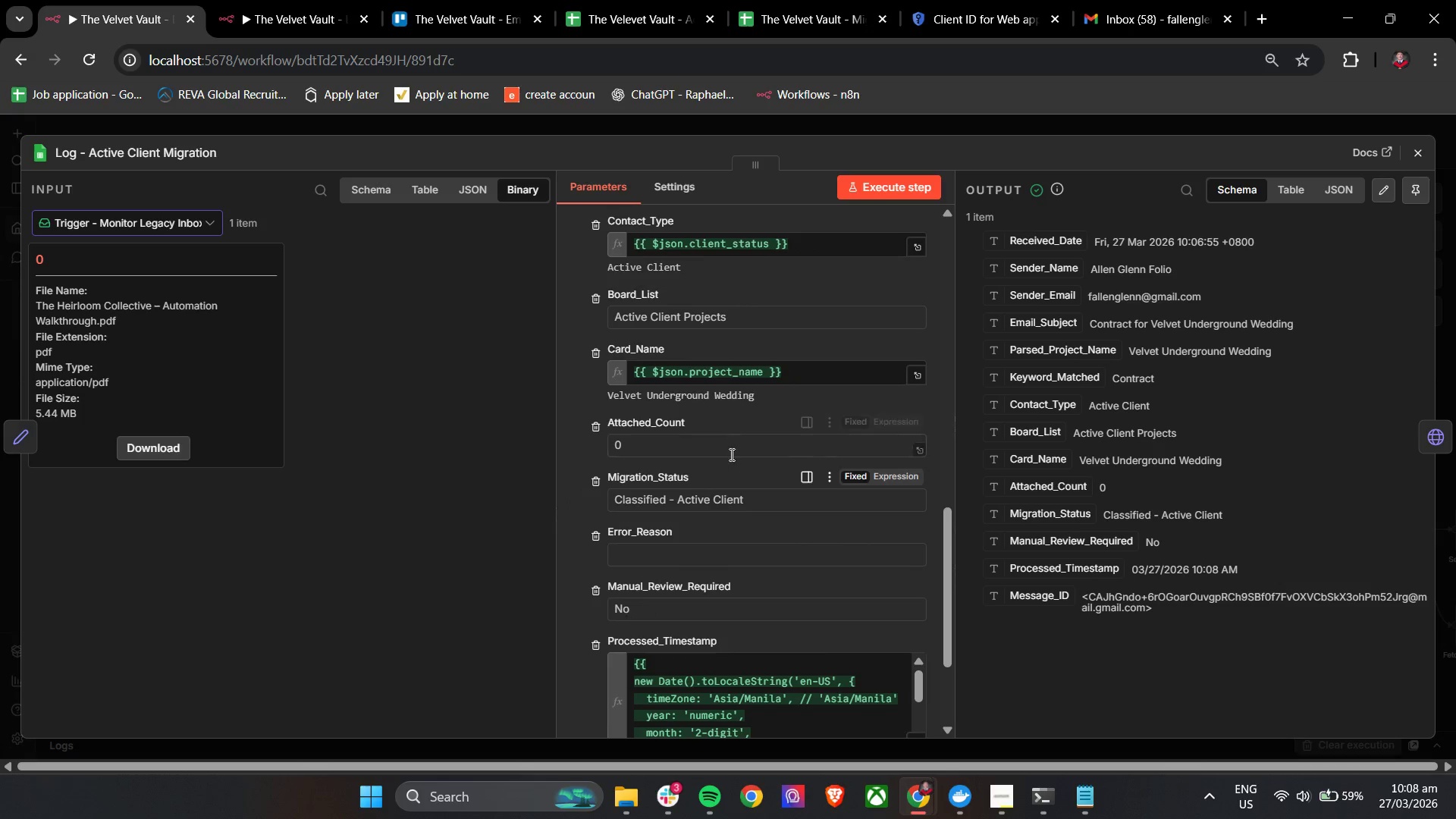 
left_click_drag(start_coordinate=[730, 453], to_coordinate=[580, 456])
 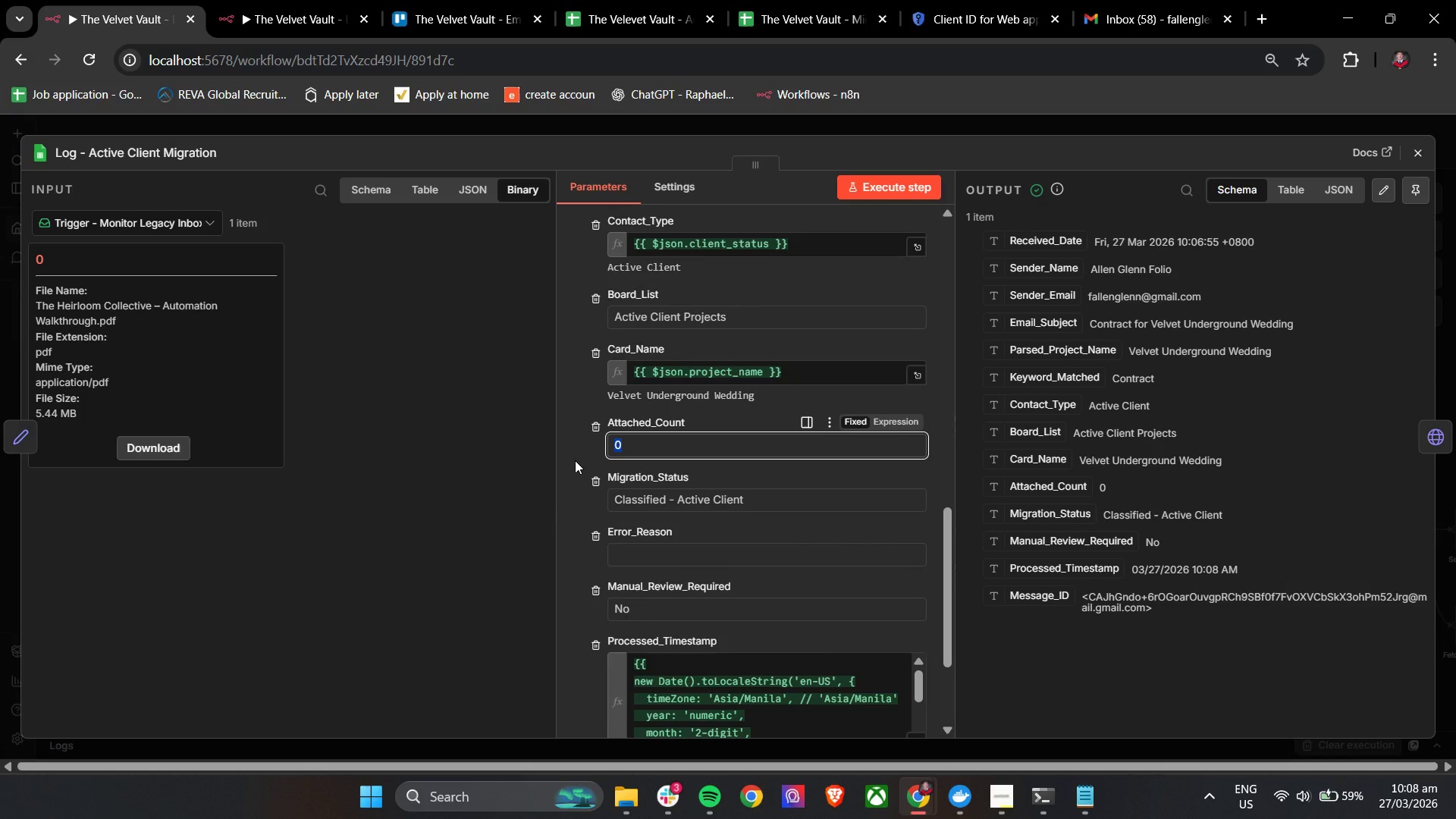 
key(Backspace)
 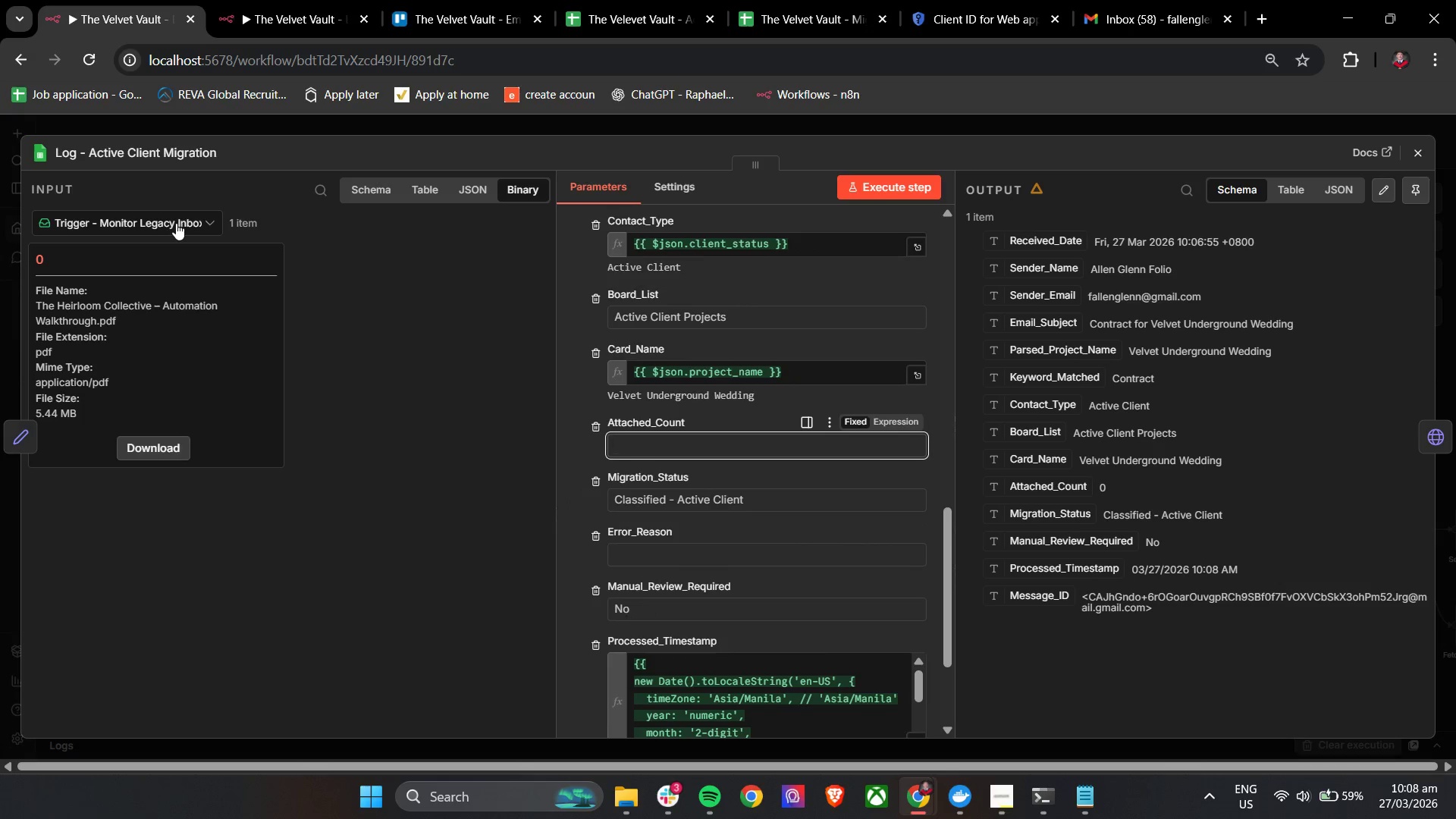 
left_click([176, 223])
 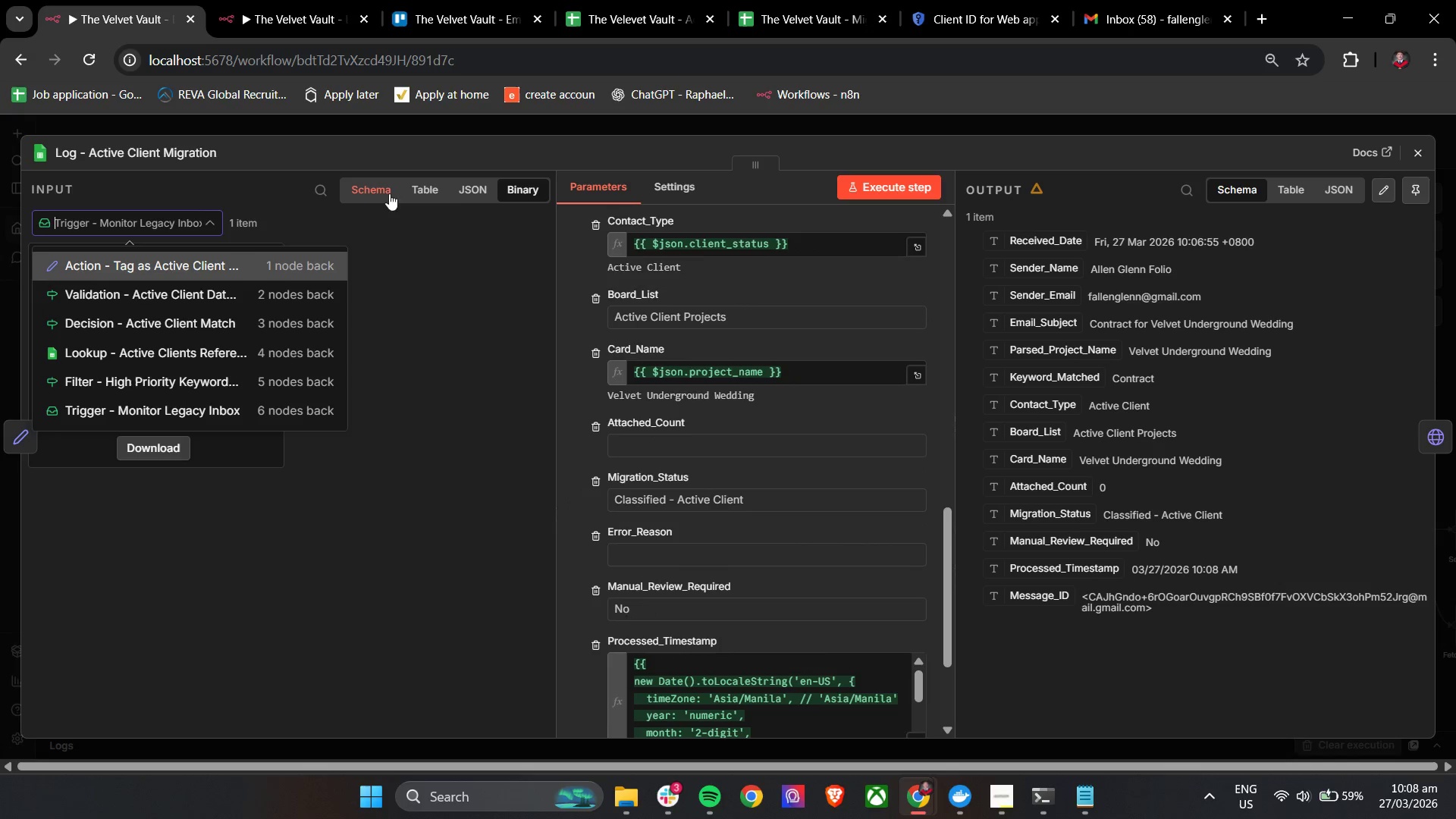 
left_click([462, 193])
 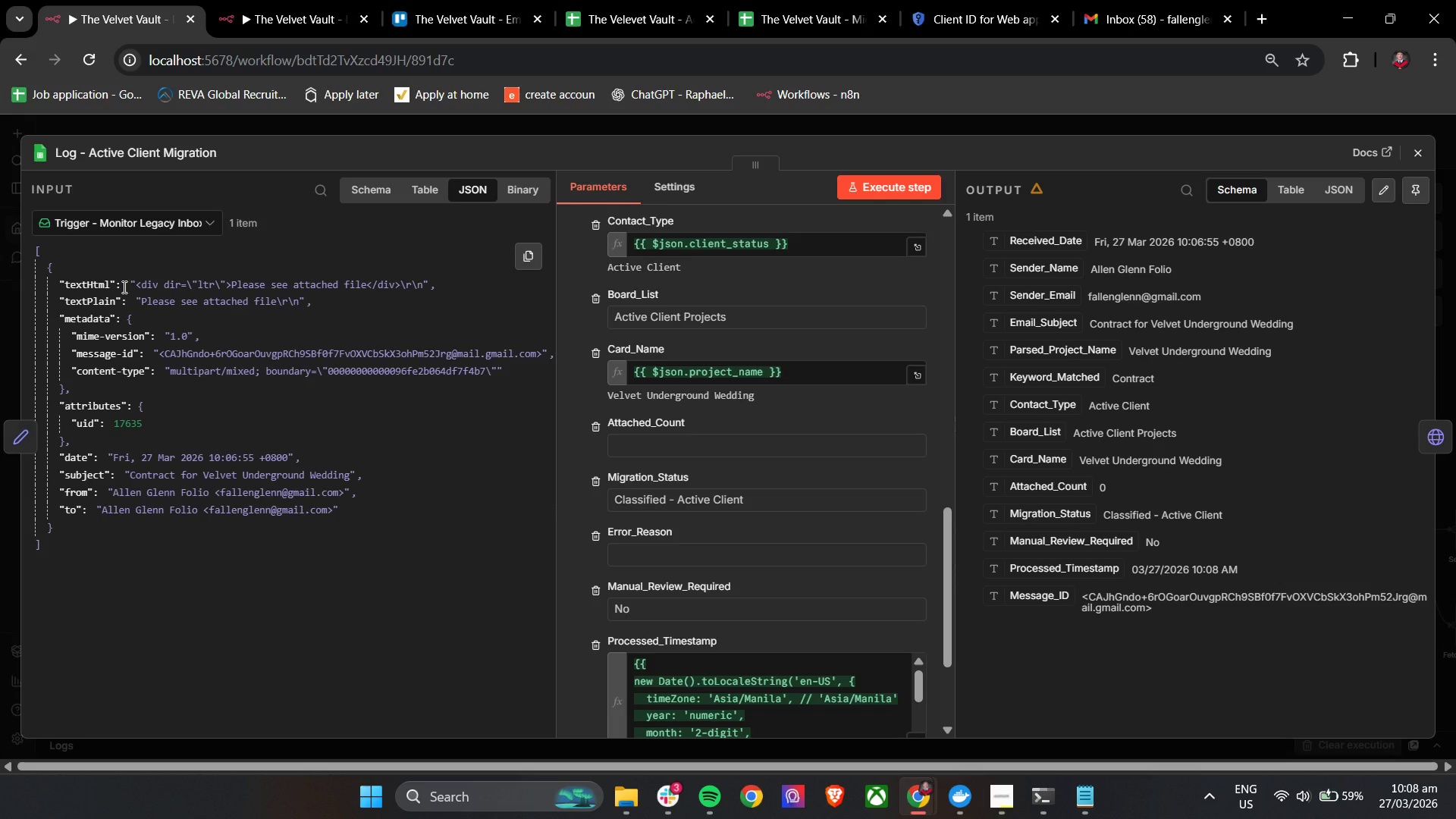 
wait(10.55)
 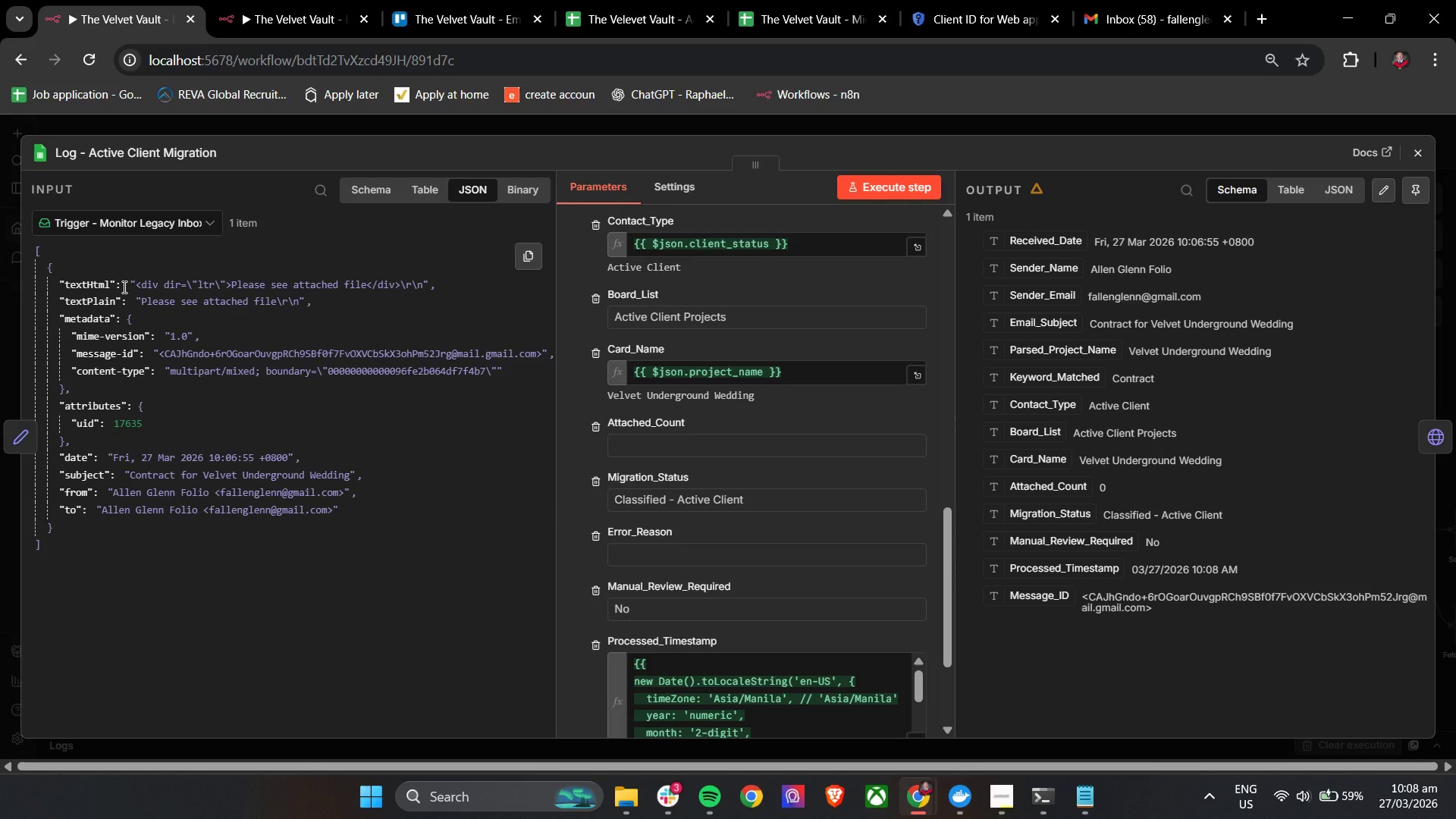 
left_click([513, 193])
 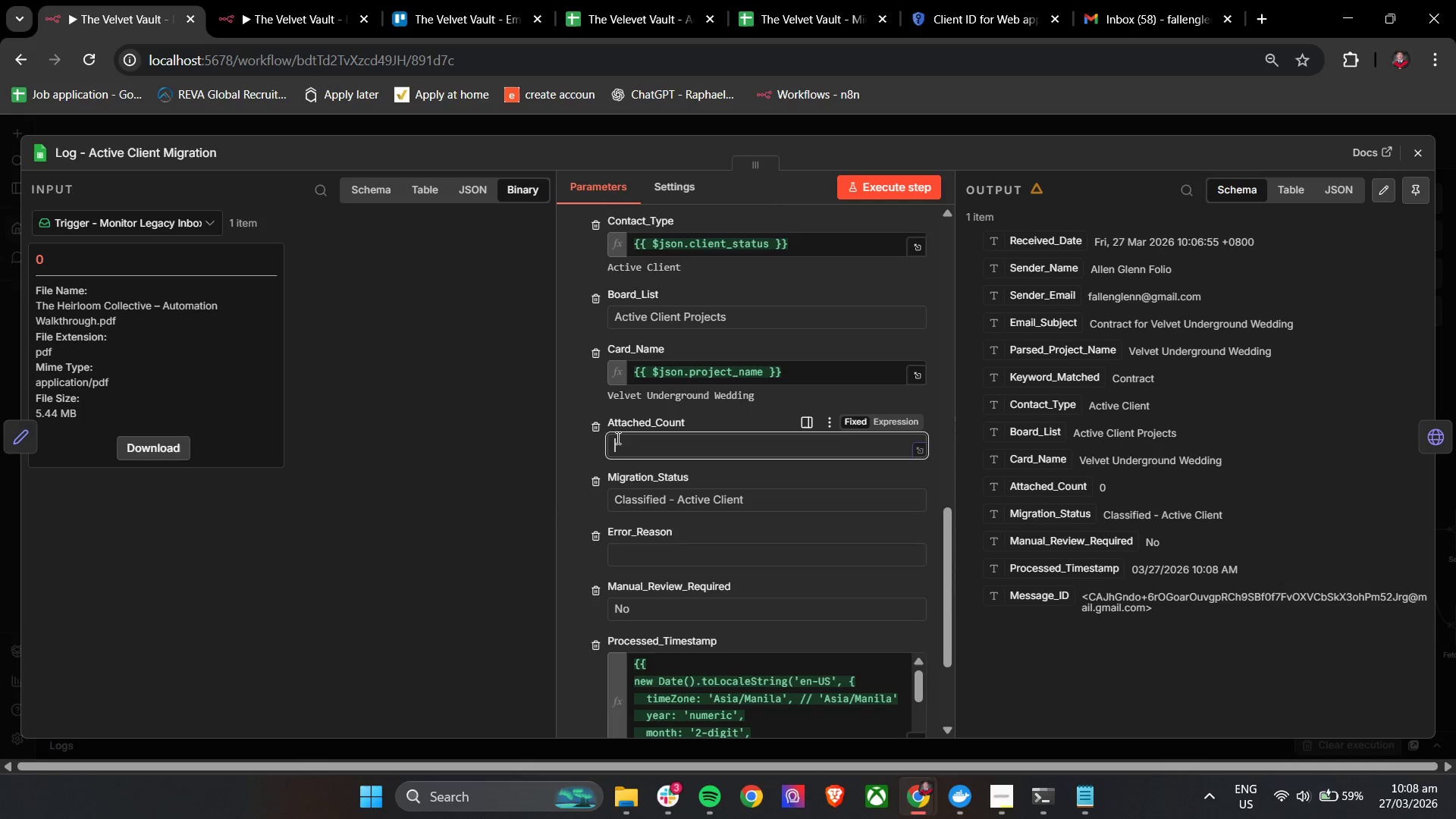 
key(0)
 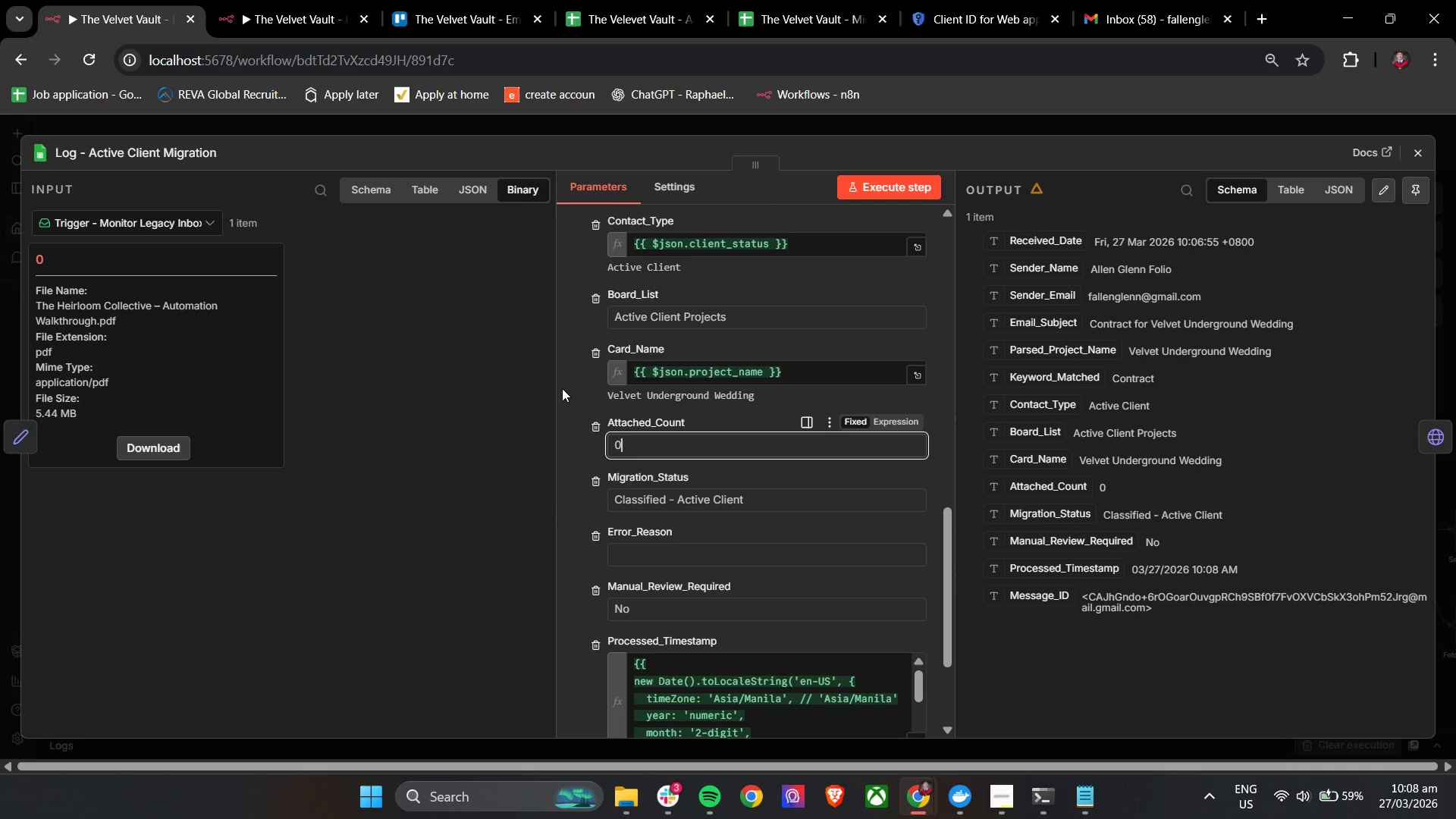 
left_click([560, 388])
 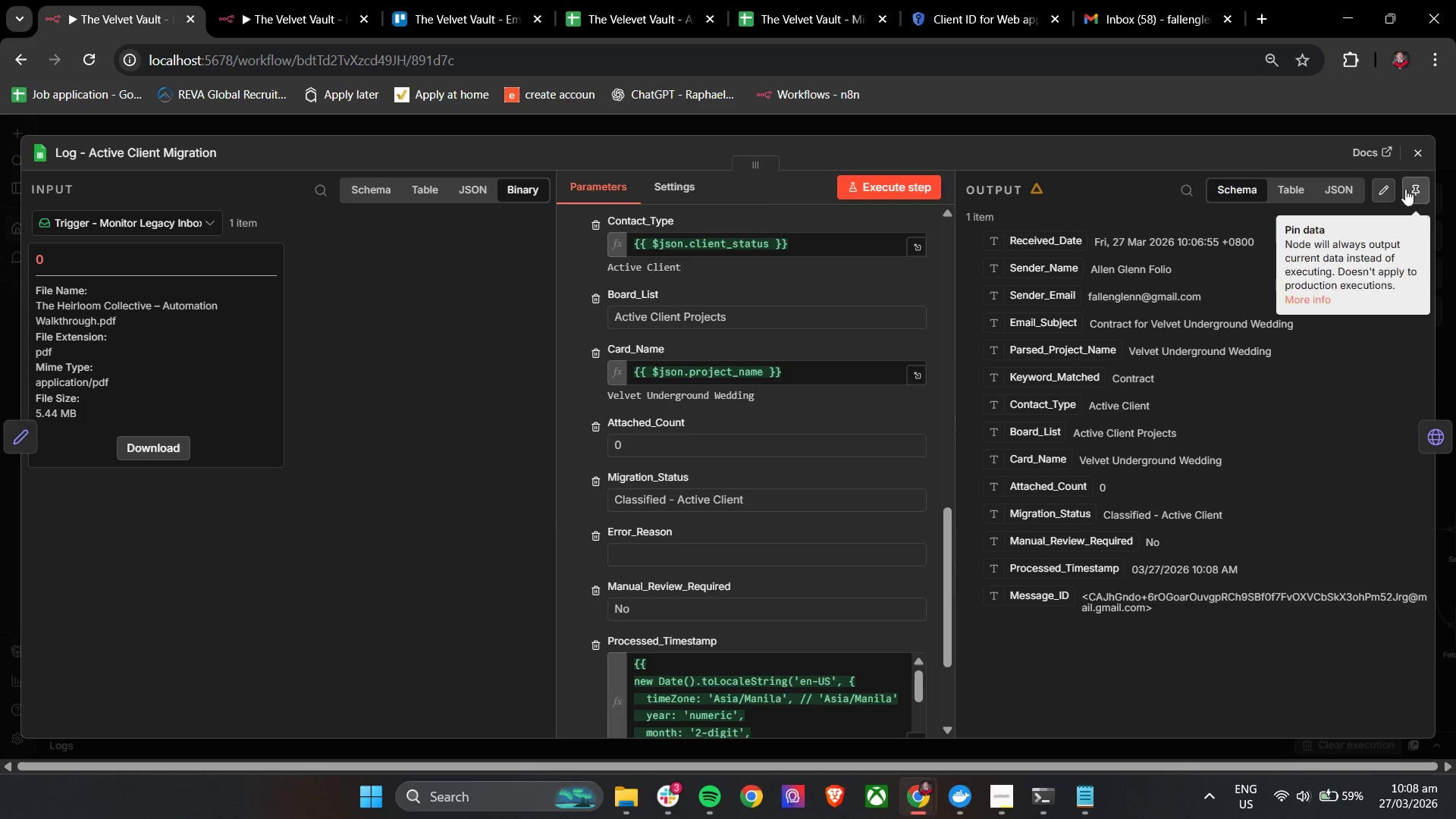 
left_click([1418, 161])
 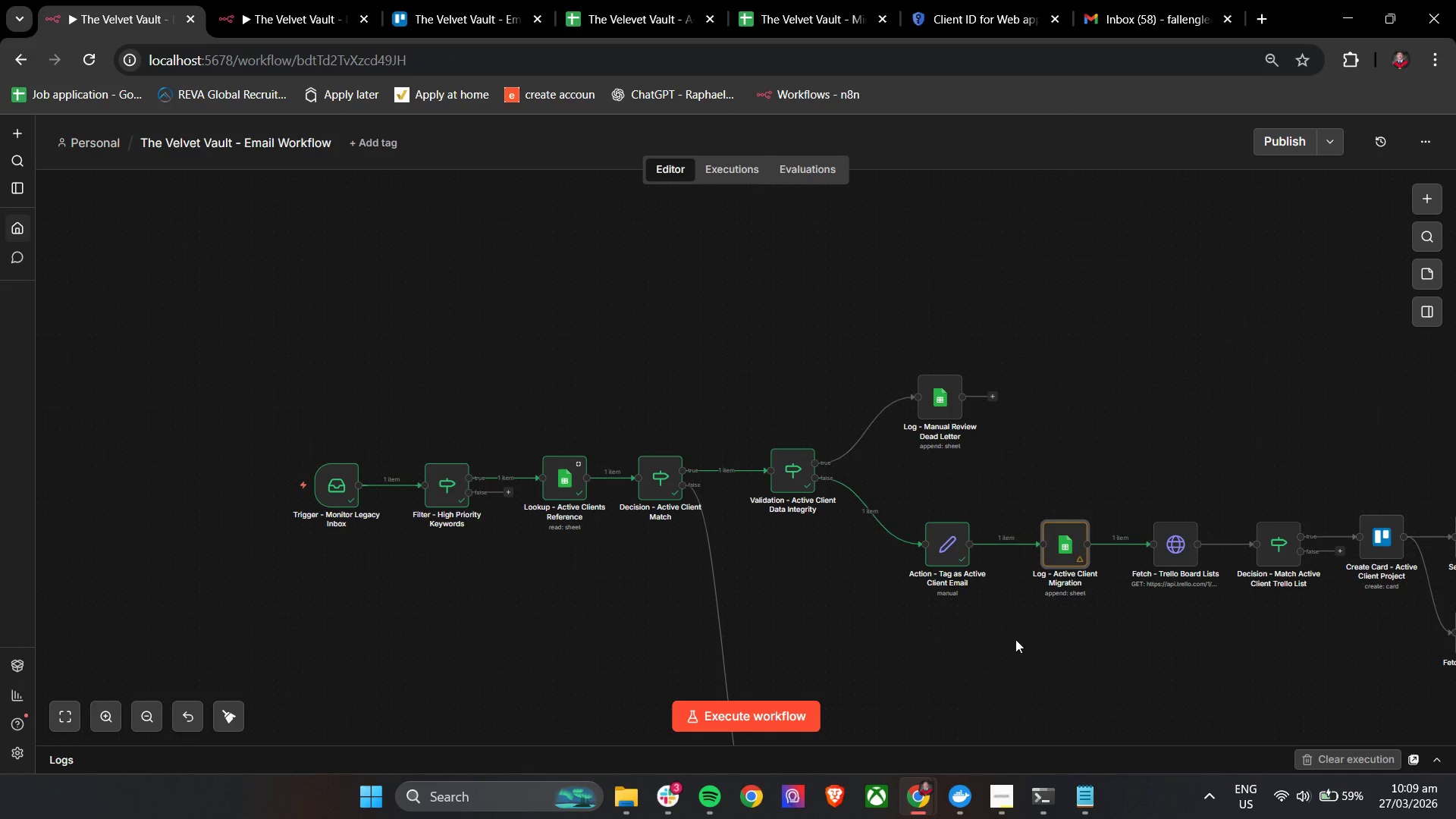 
hold_key(key=ControlLeft, duration=0.72)
left_click_drag(start_coordinate=[1119, 651], to_coordinate=[755, 528])
 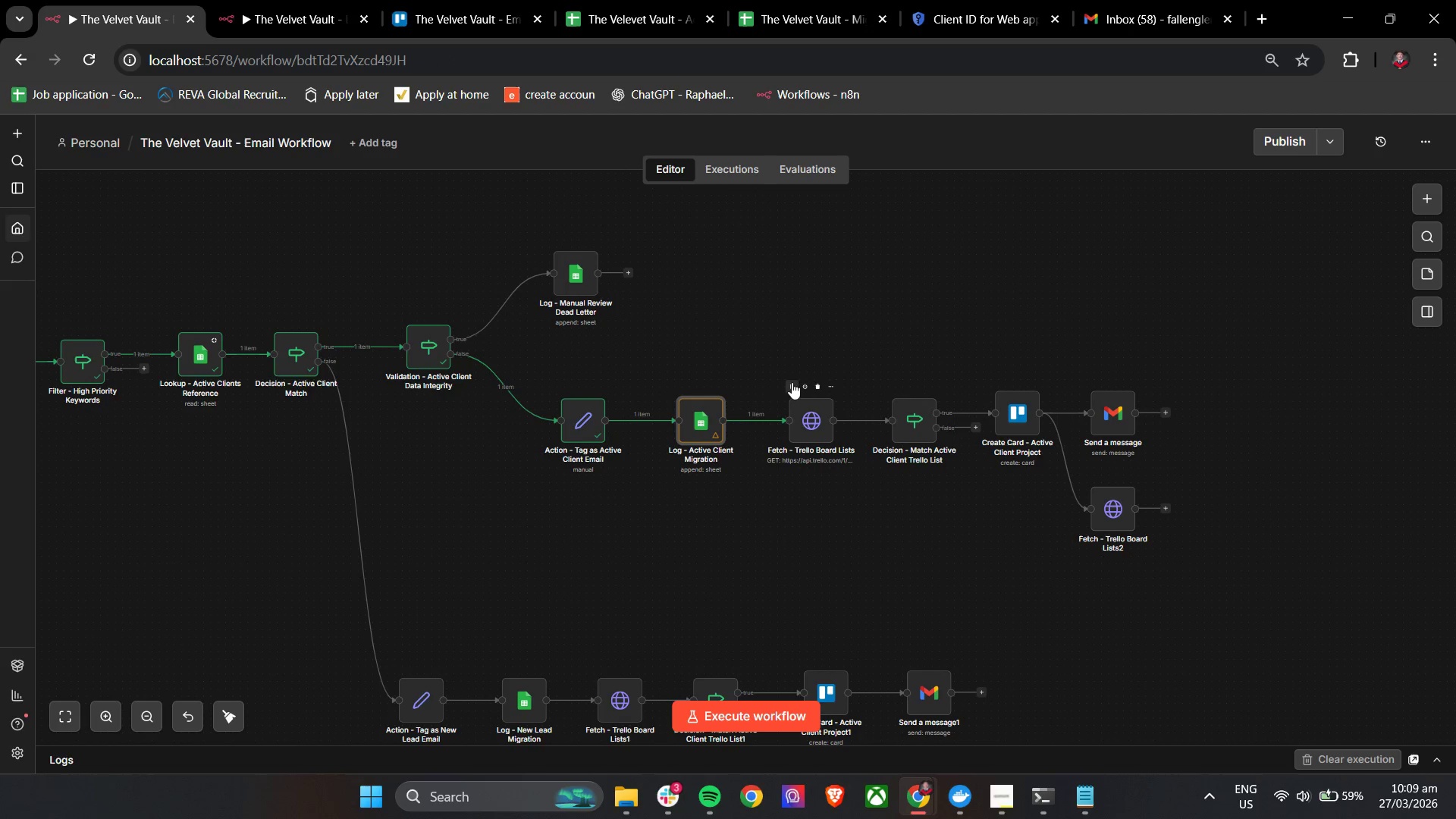 
left_click([792, 386])
 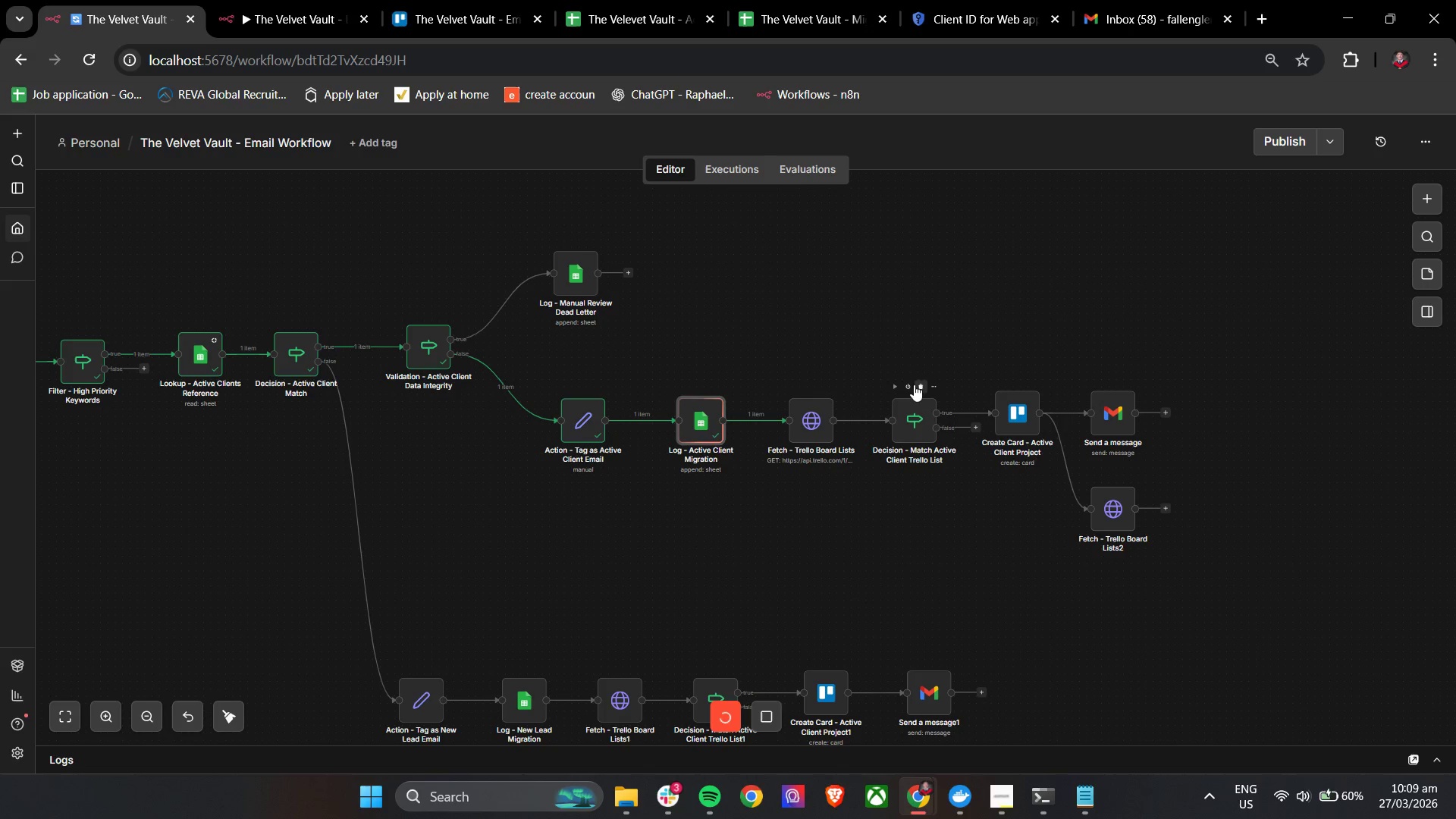 
wait(5.02)
 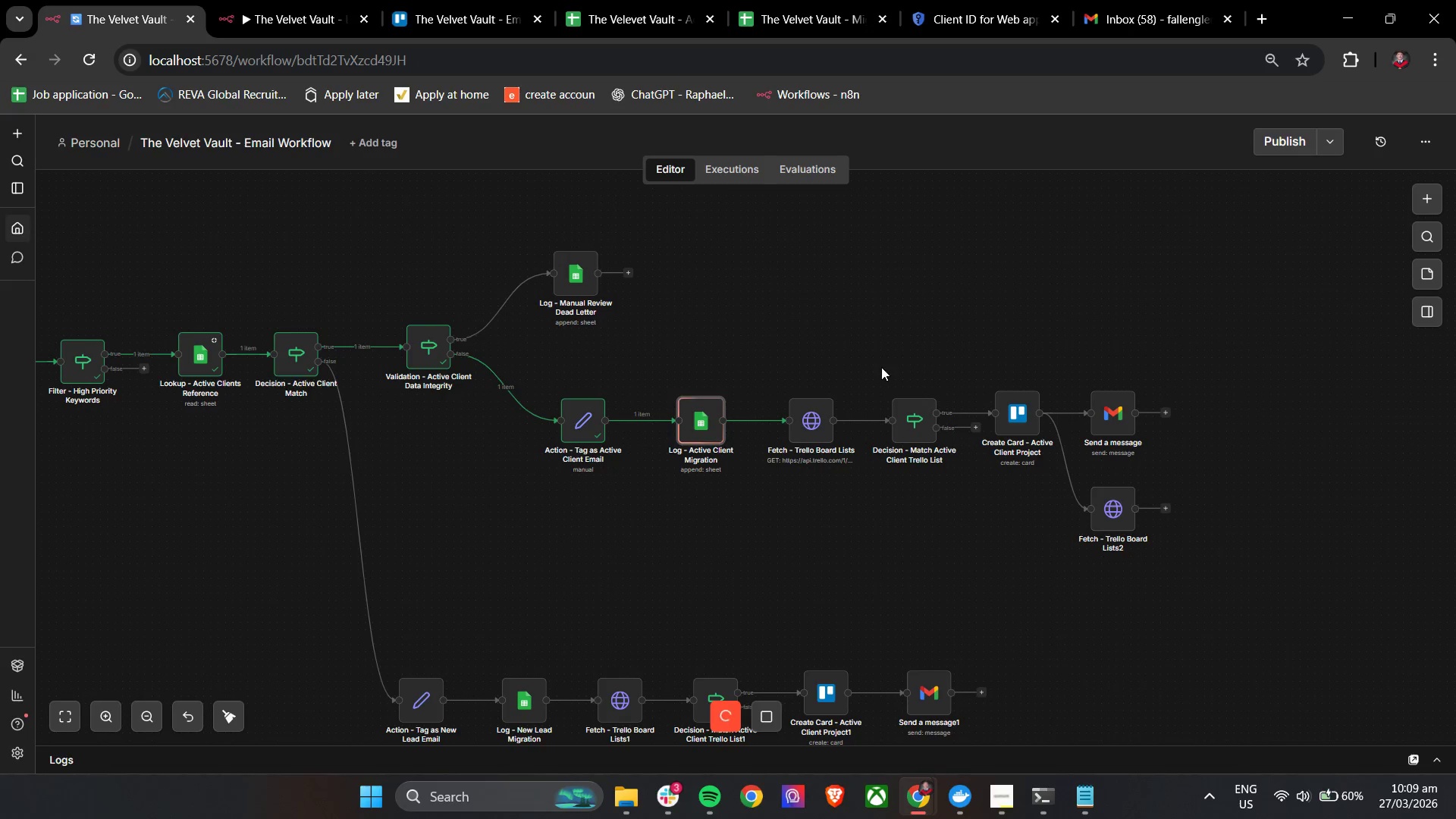 
left_click([893, 384])
 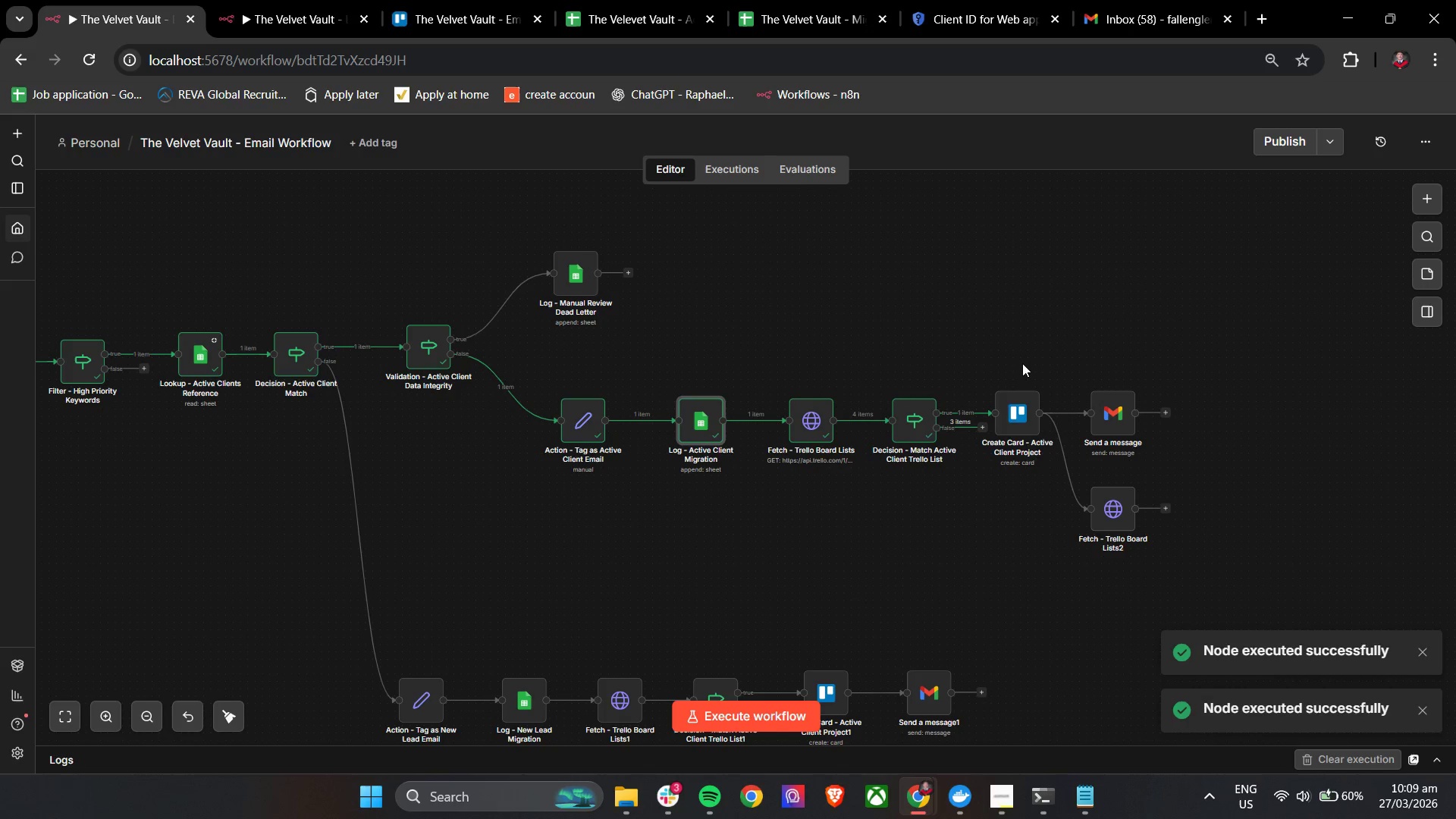 
hold_key(key=ControlLeft, duration=0.95)
scroll: coordinate [991, 447], scroll_direction: up, amount: 4.0
 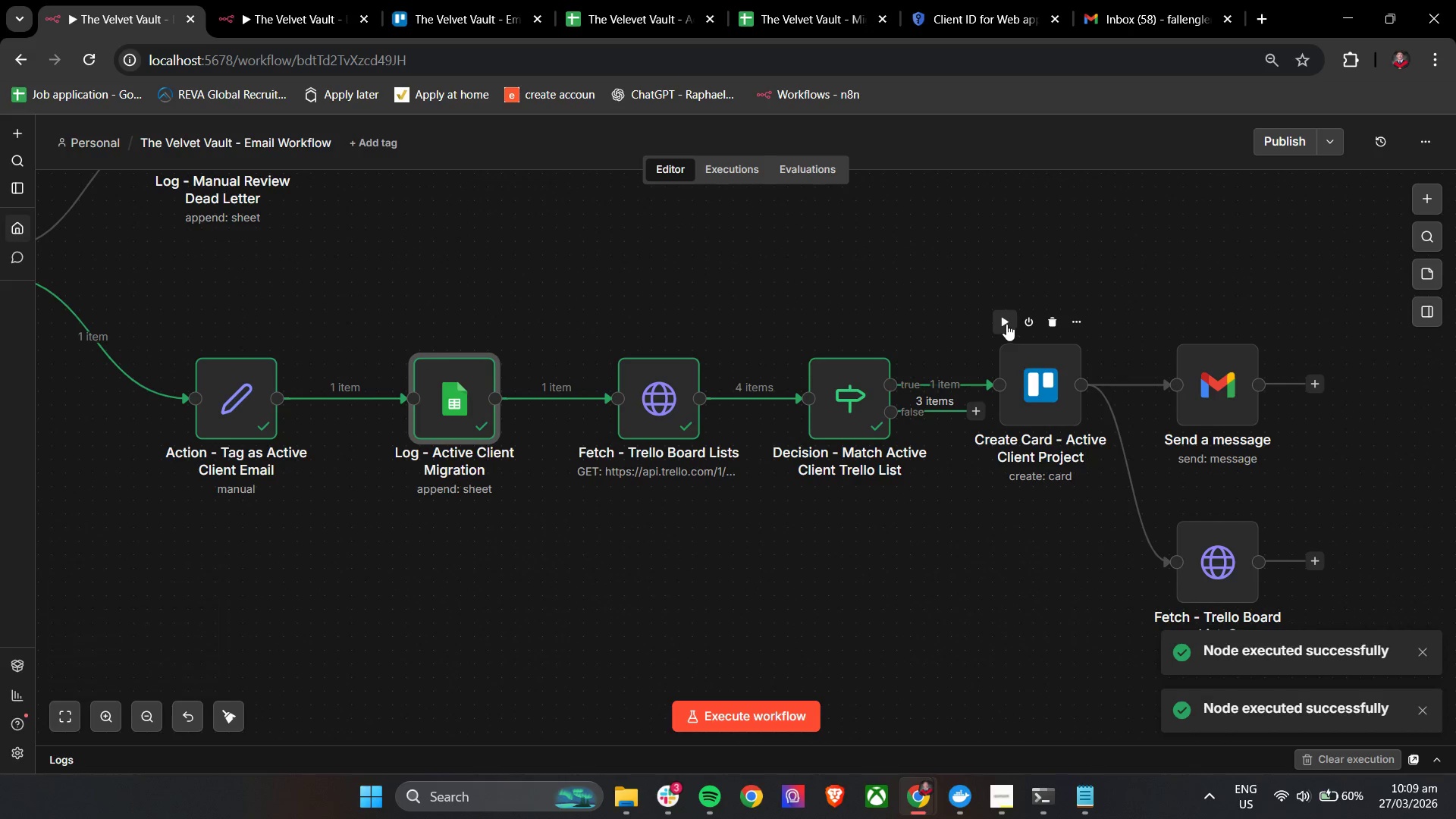 
double_click([1028, 378])
 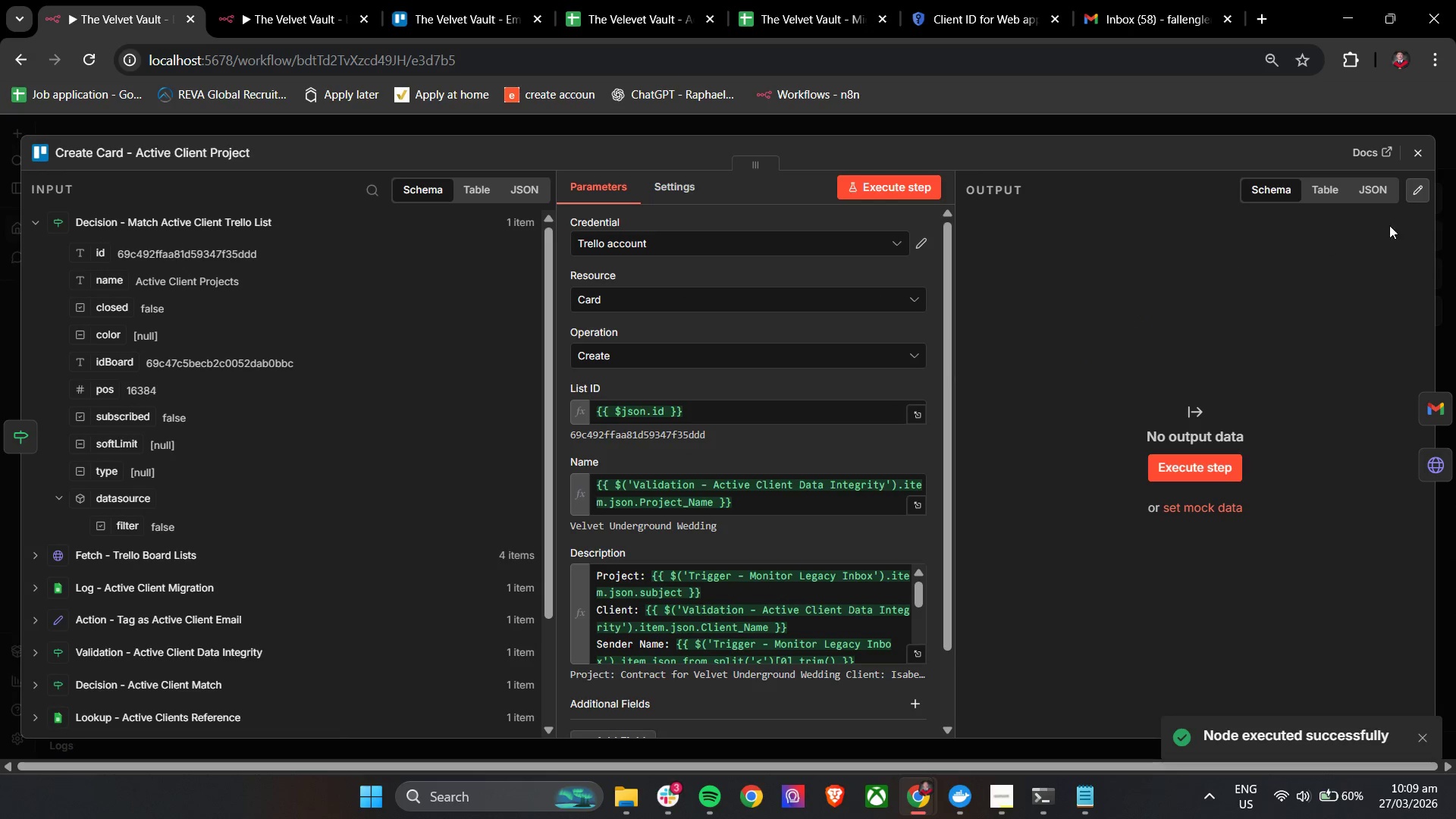 
scroll: coordinate [833, 494], scroll_direction: down, amount: 10.0
 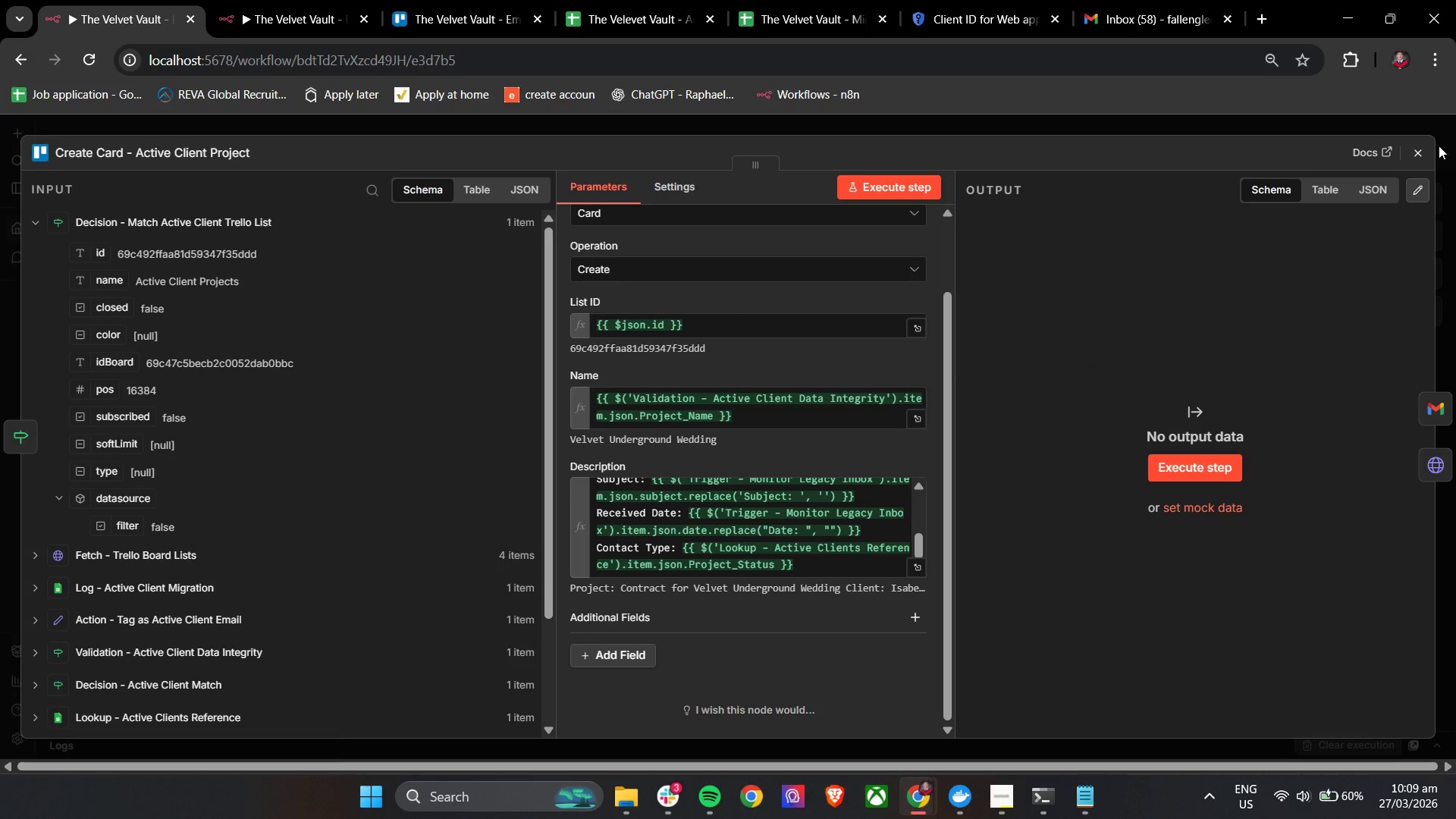 
left_click([1410, 144])
 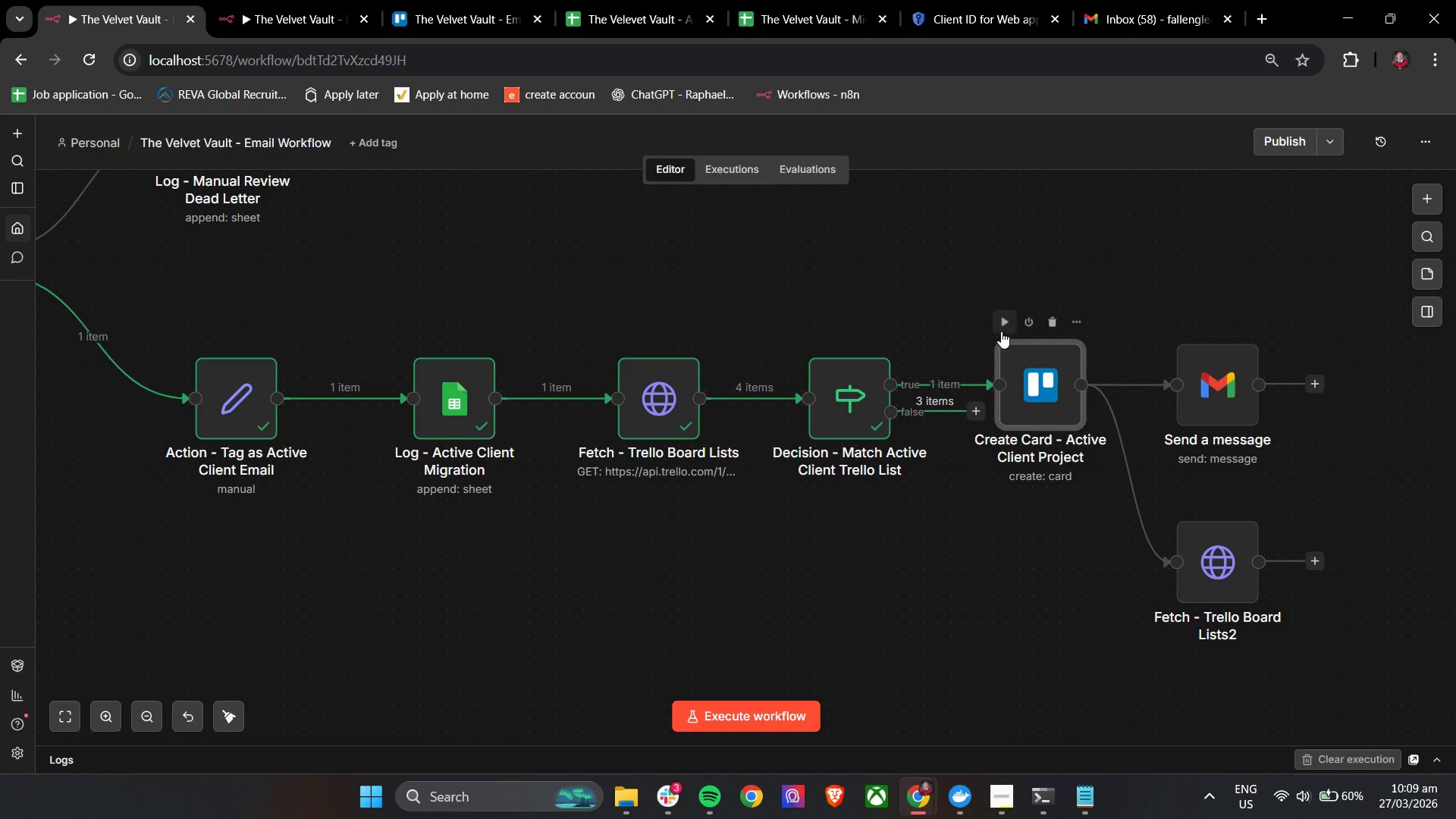 
left_click([1003, 328])
 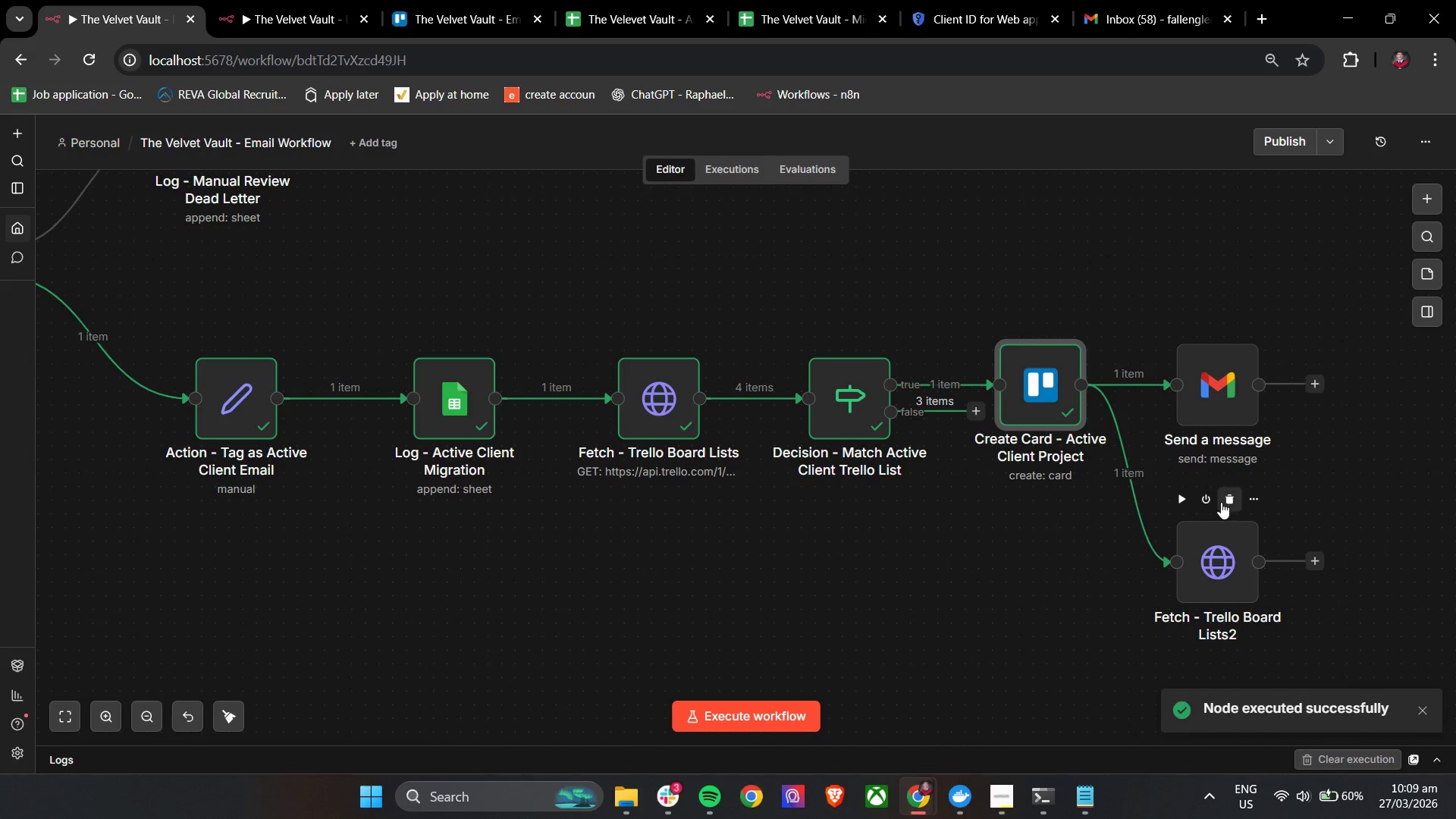 
double_click([1218, 538])
 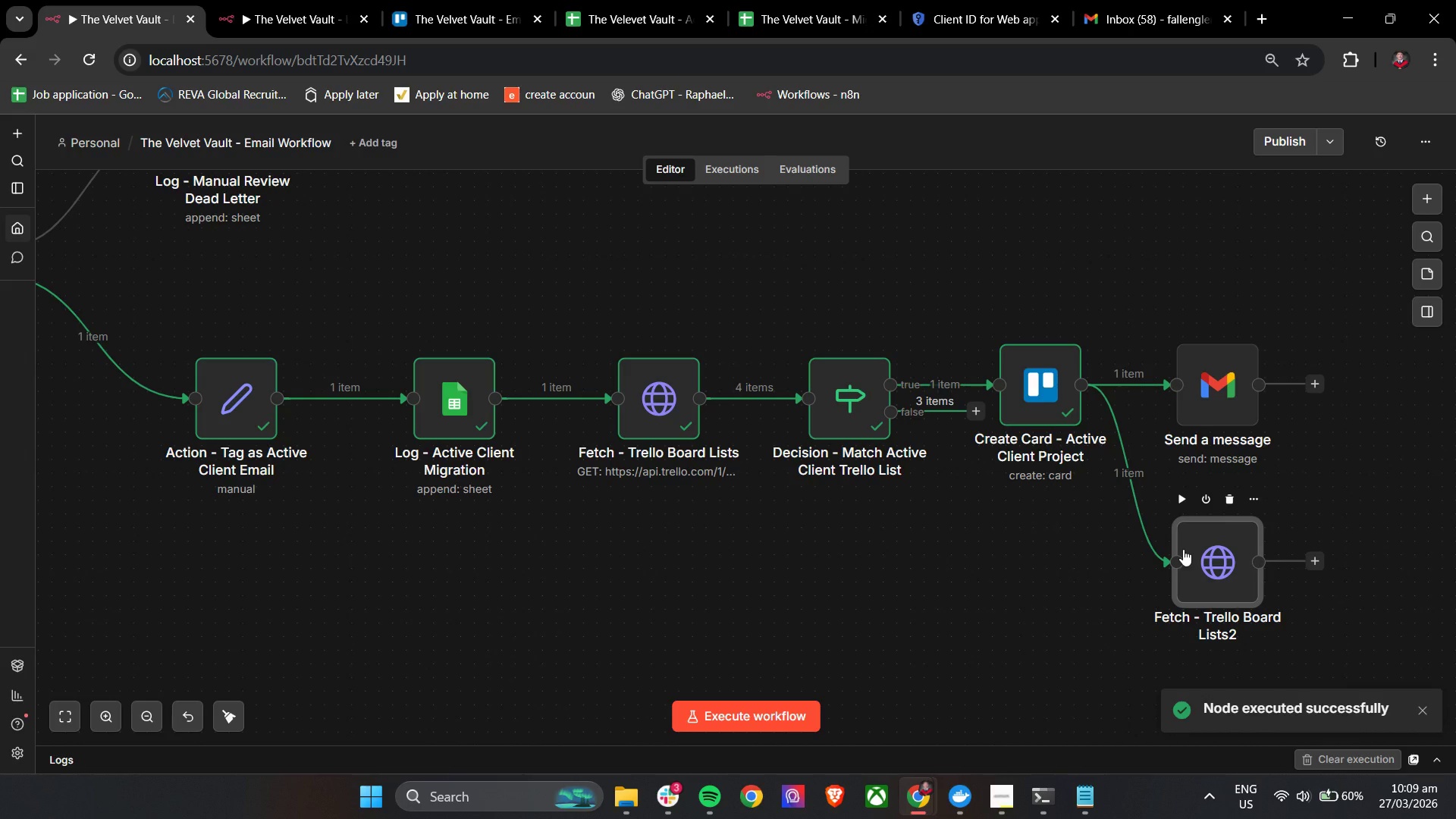 
double_click([1184, 549])
 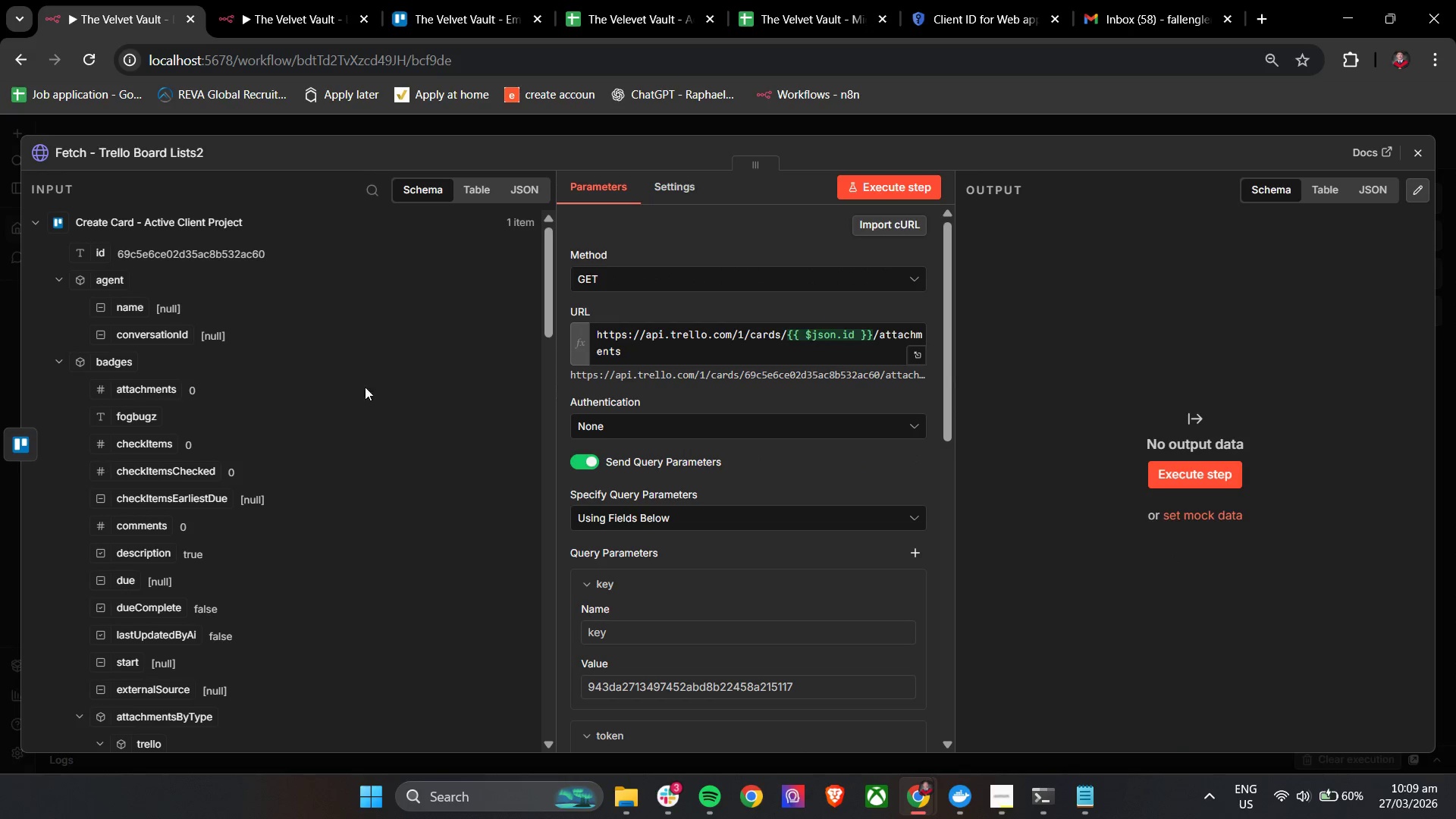 
scroll: coordinate [402, 386], scroll_direction: down, amount: 6.0
 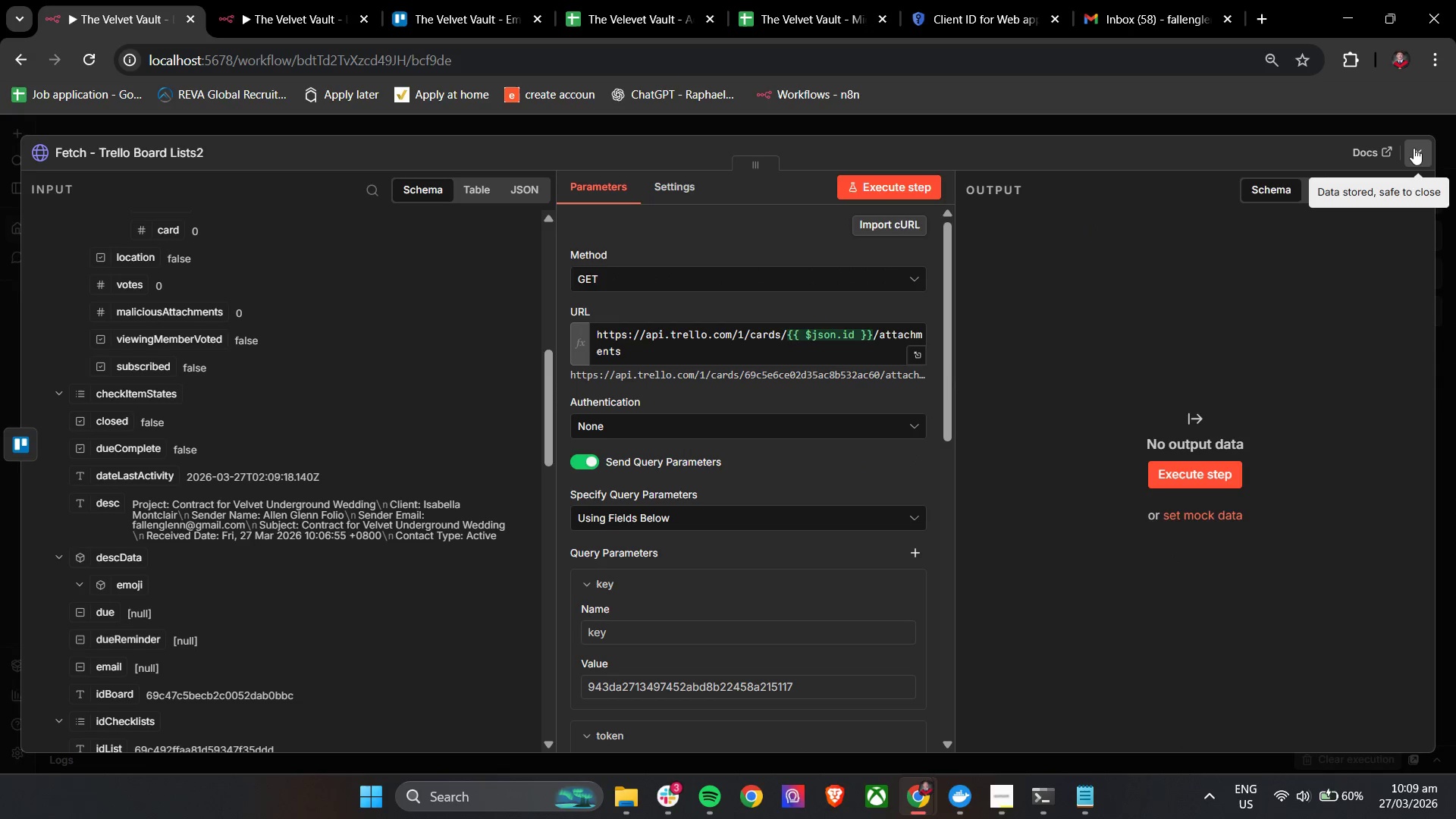 
left_click([1408, 152])
 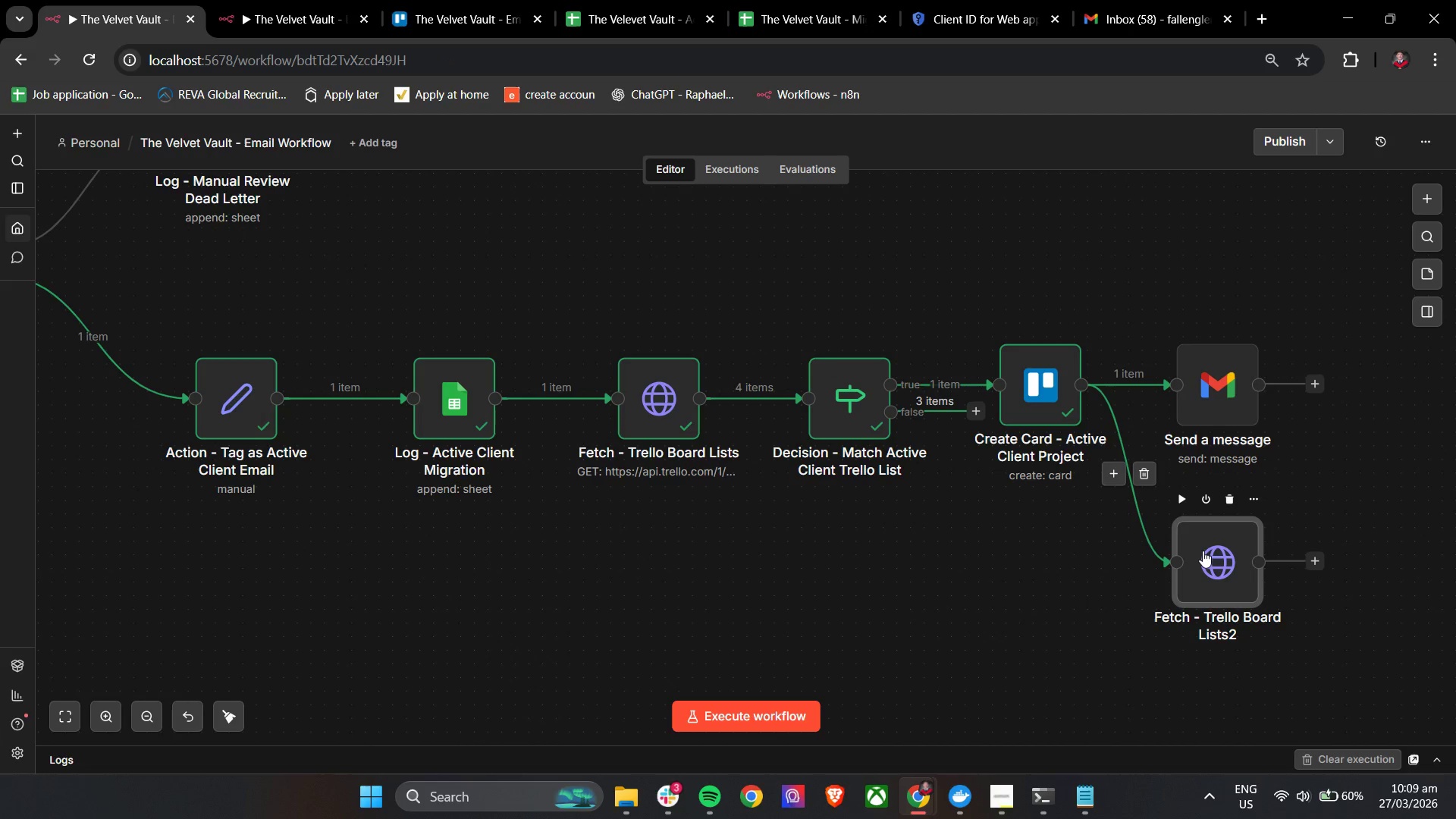 
left_click_drag(start_coordinate=[1245, 567], to_coordinate=[1247, 552])
 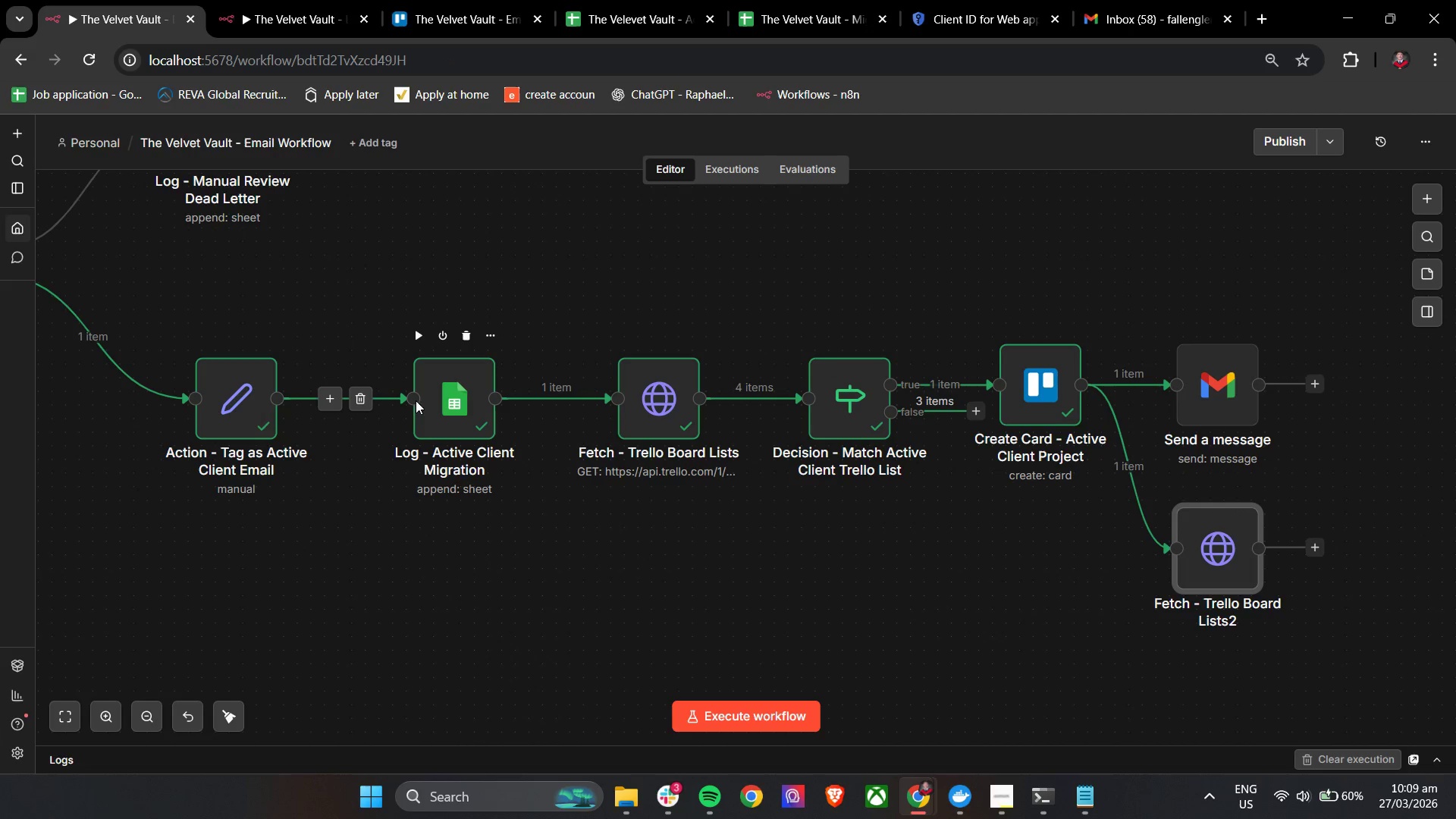 
double_click([469, 397])
 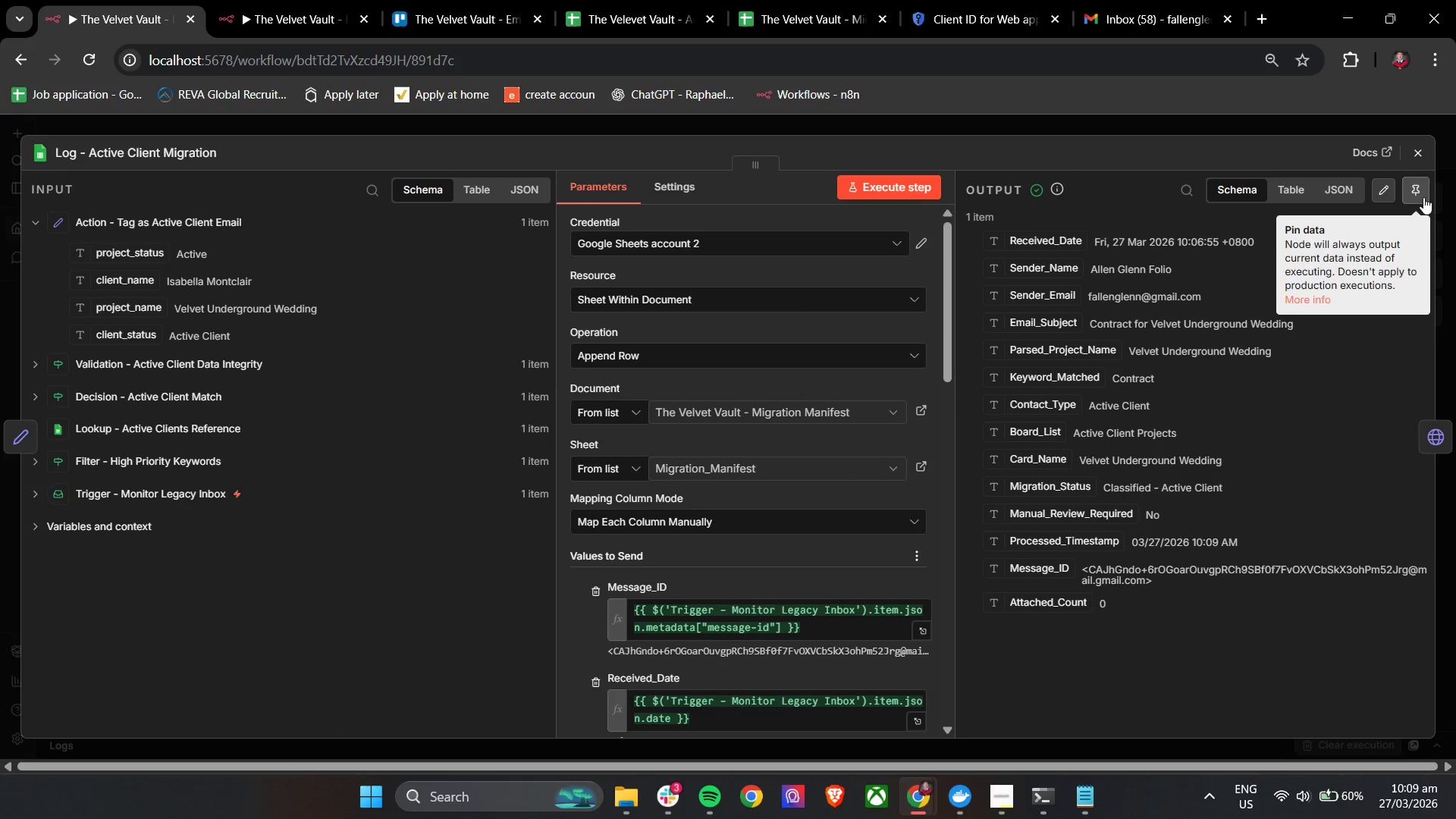 
left_click([1418, 150])
 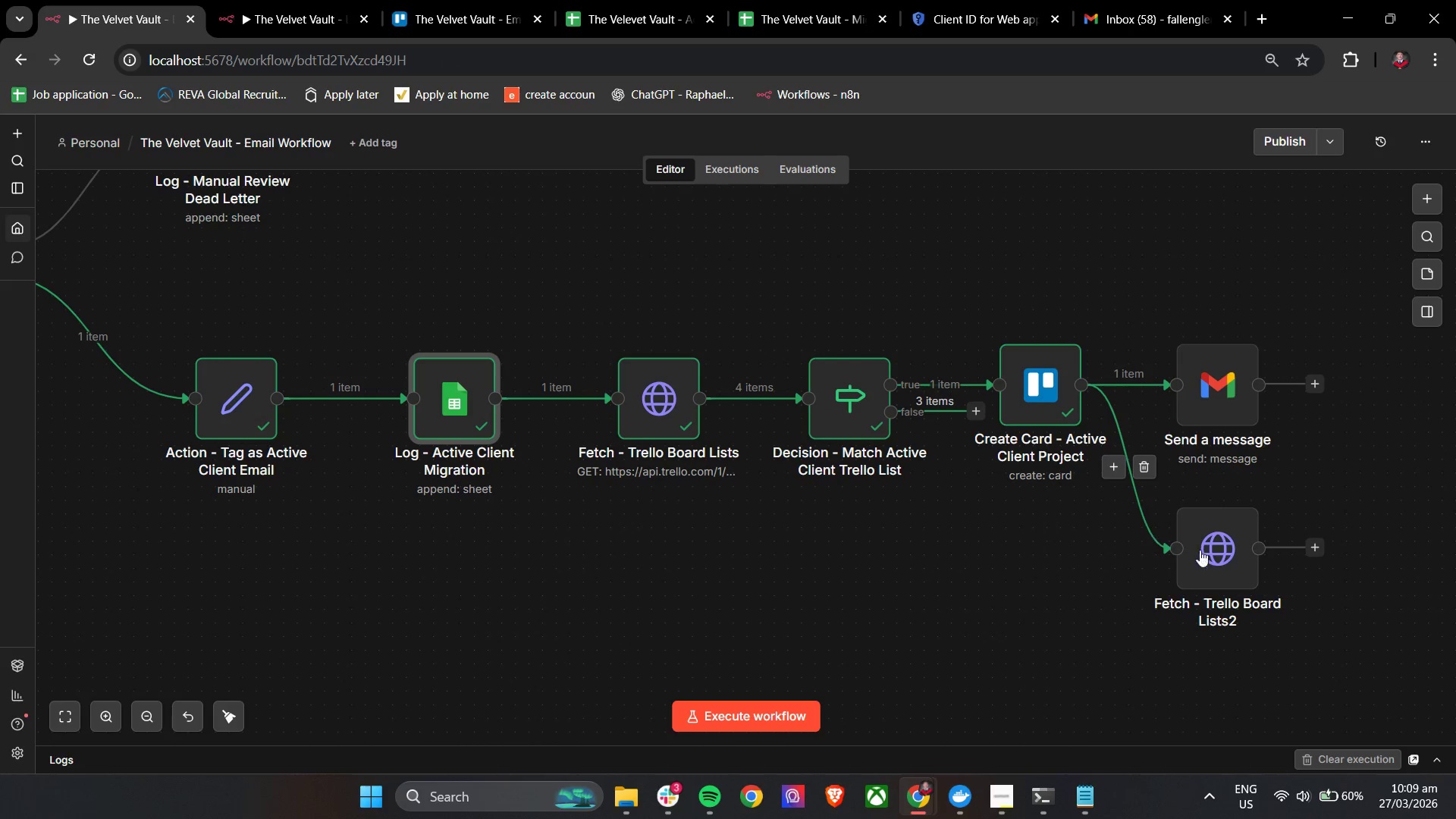 
left_click_drag(start_coordinate=[1228, 555], to_coordinate=[403, 601])
 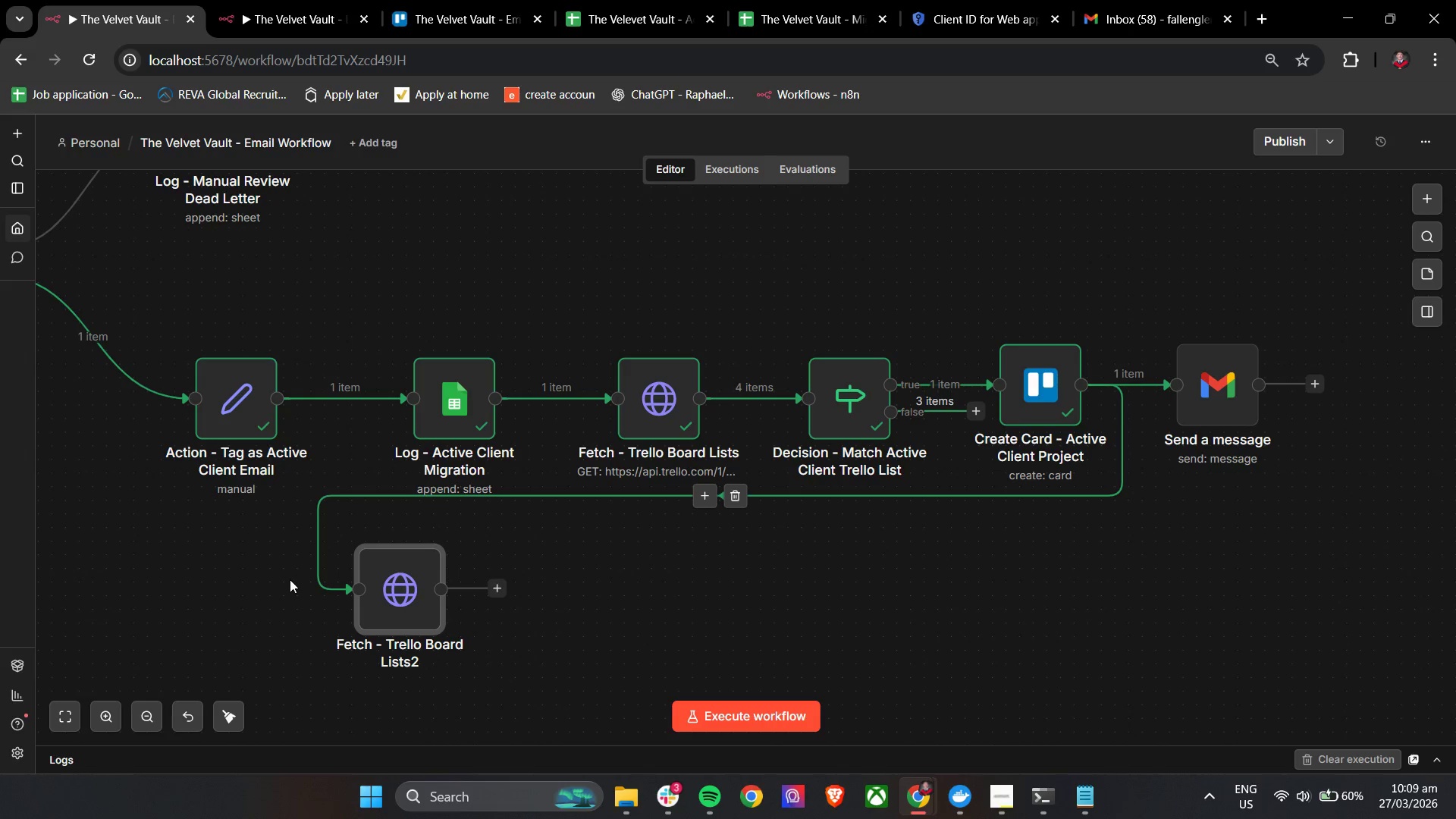 
hold_key(key=ControlLeft, duration=0.77)
left_click_drag(start_coordinate=[224, 542], to_coordinate=[608, 540])
 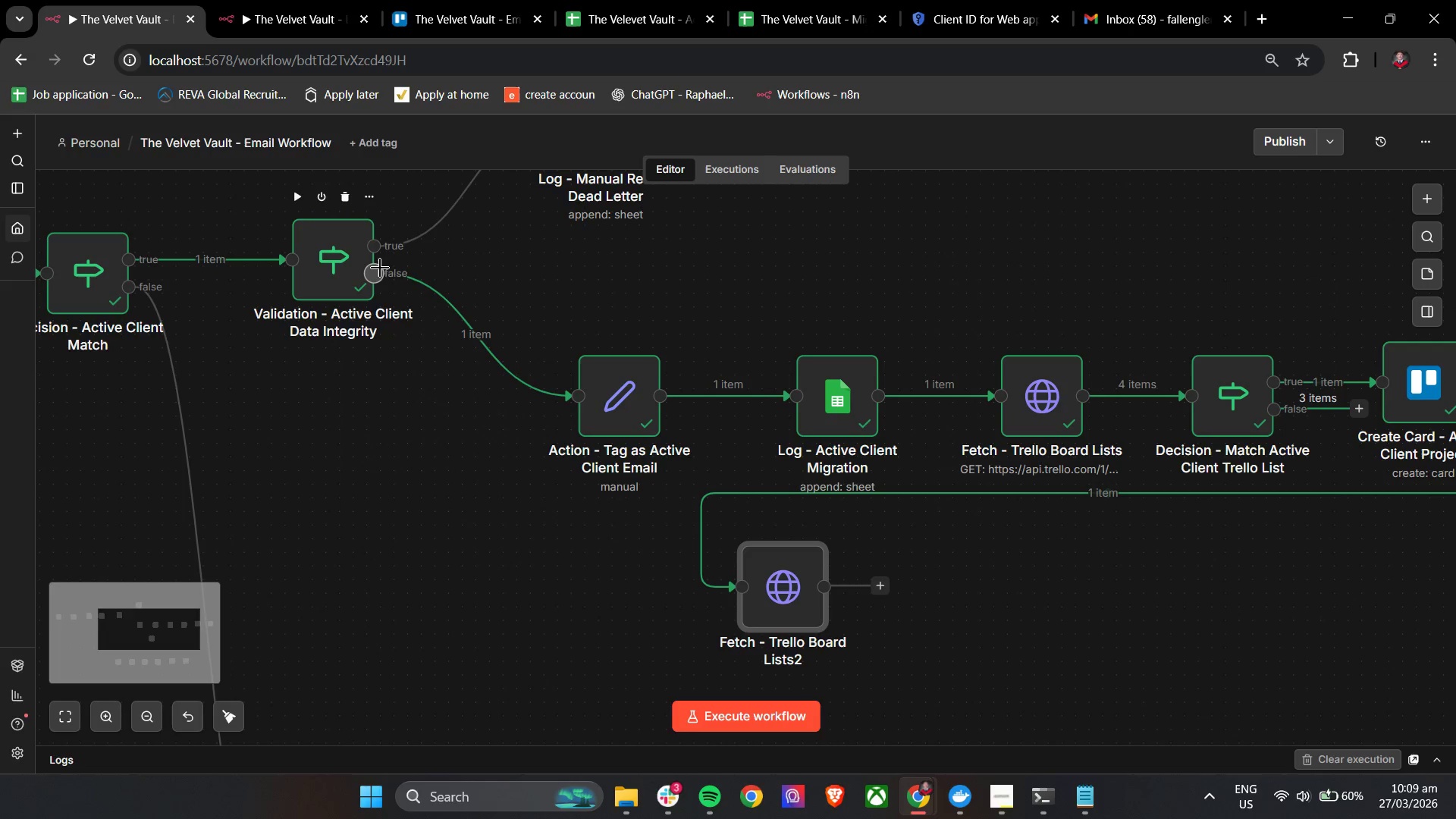 
left_click_drag(start_coordinate=[376, 270], to_coordinate=[747, 578])
 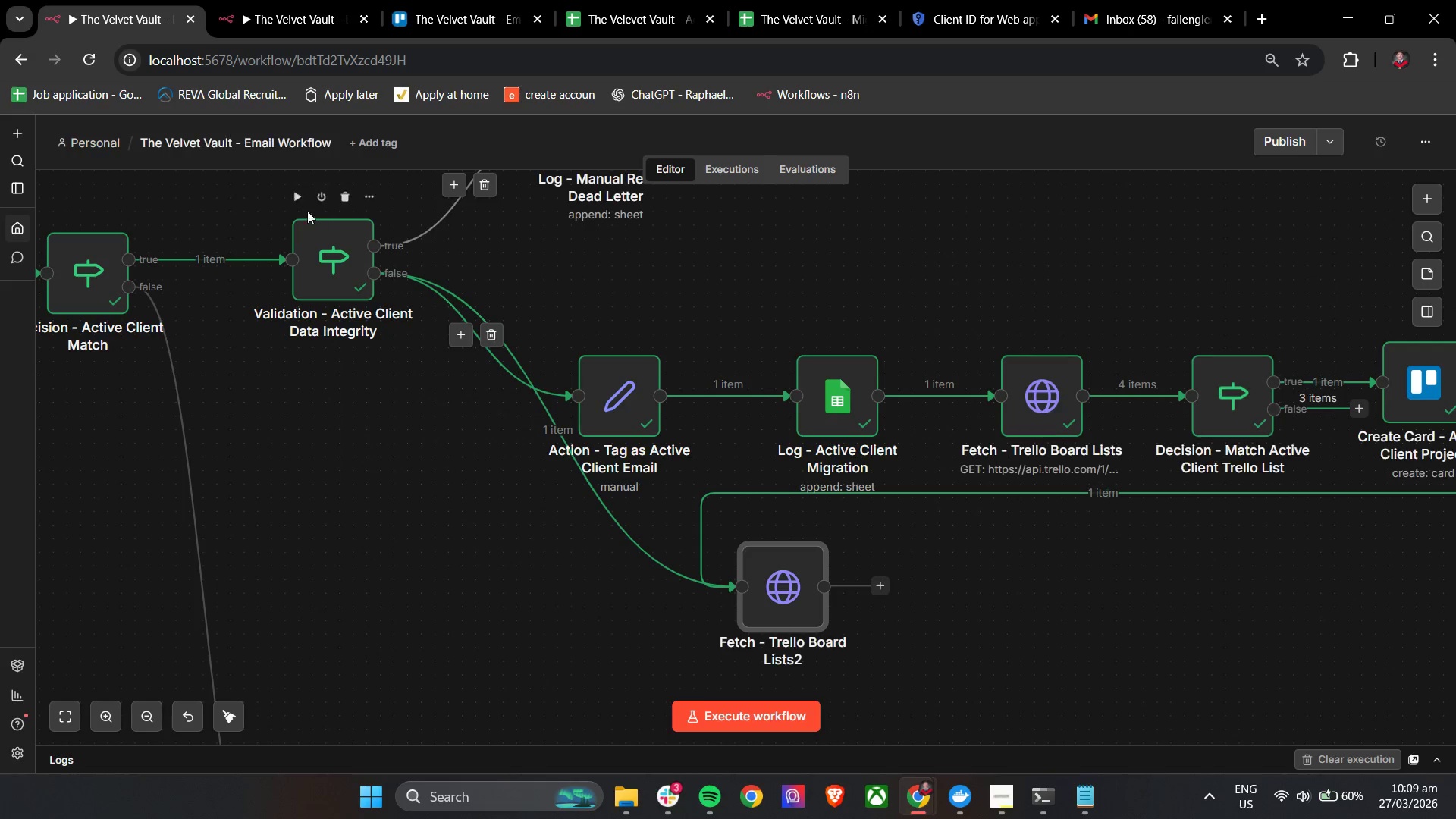 
left_click([294, 200])
 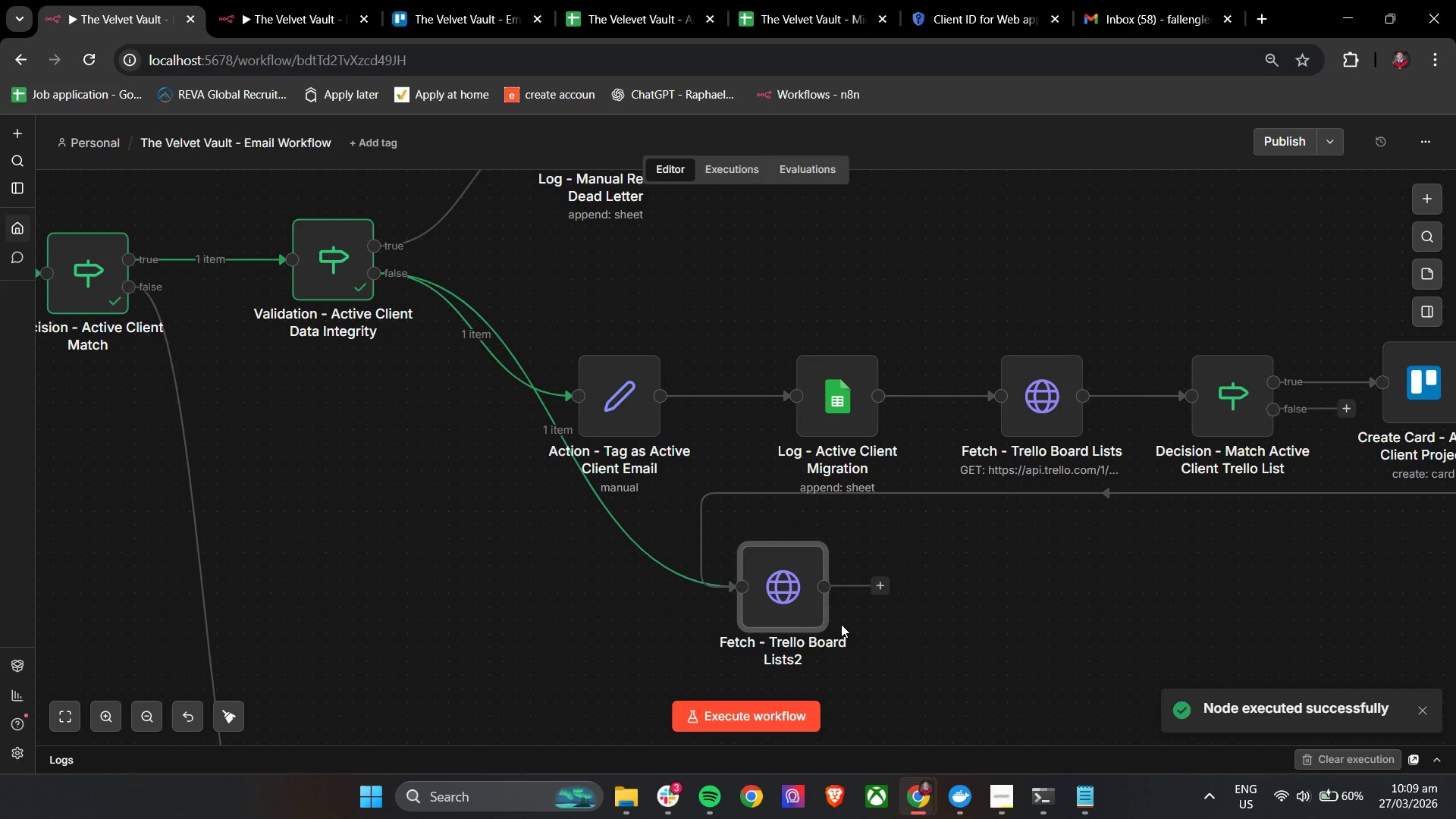 
double_click([795, 587])
 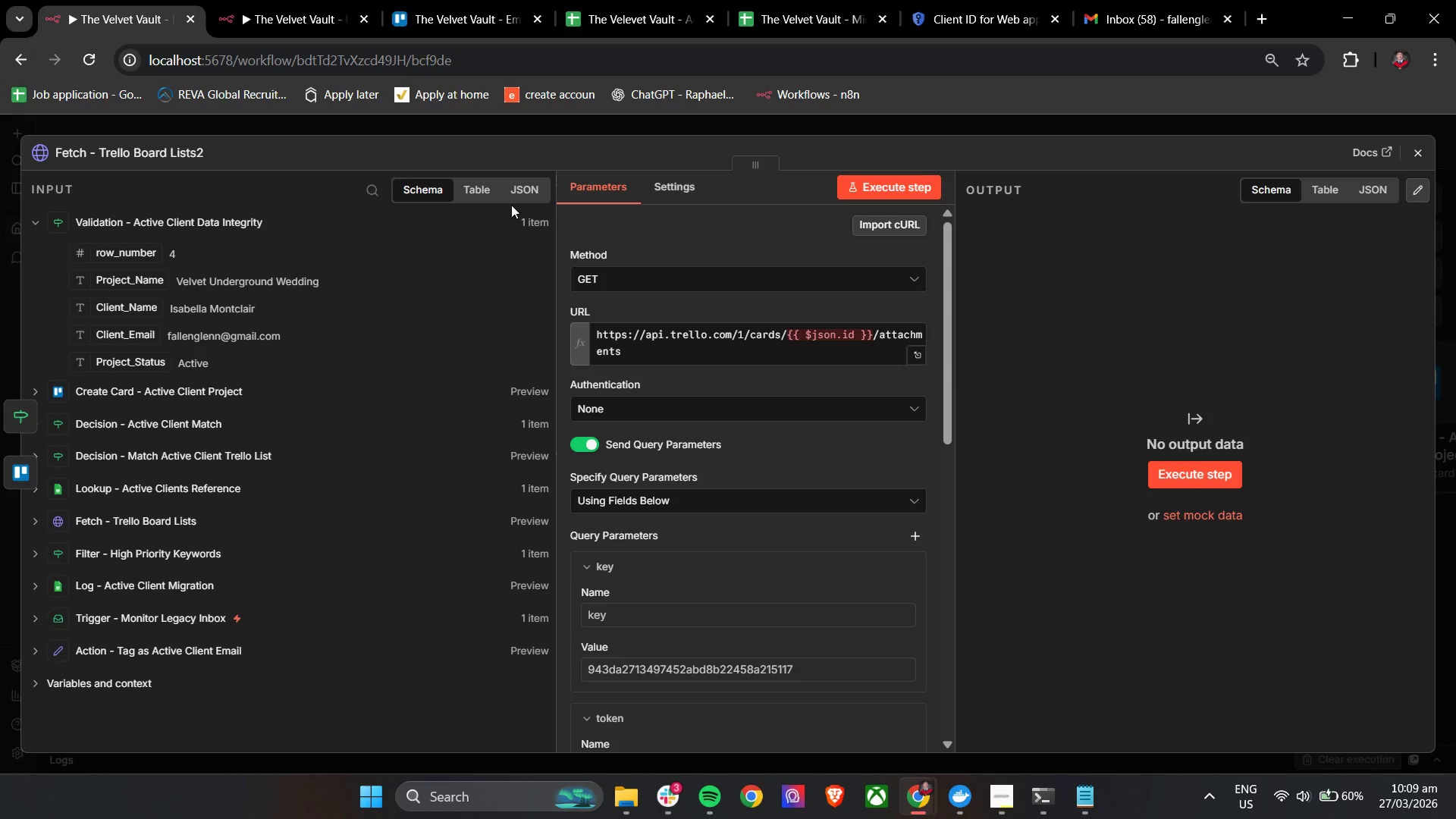 
wait(6.16)
 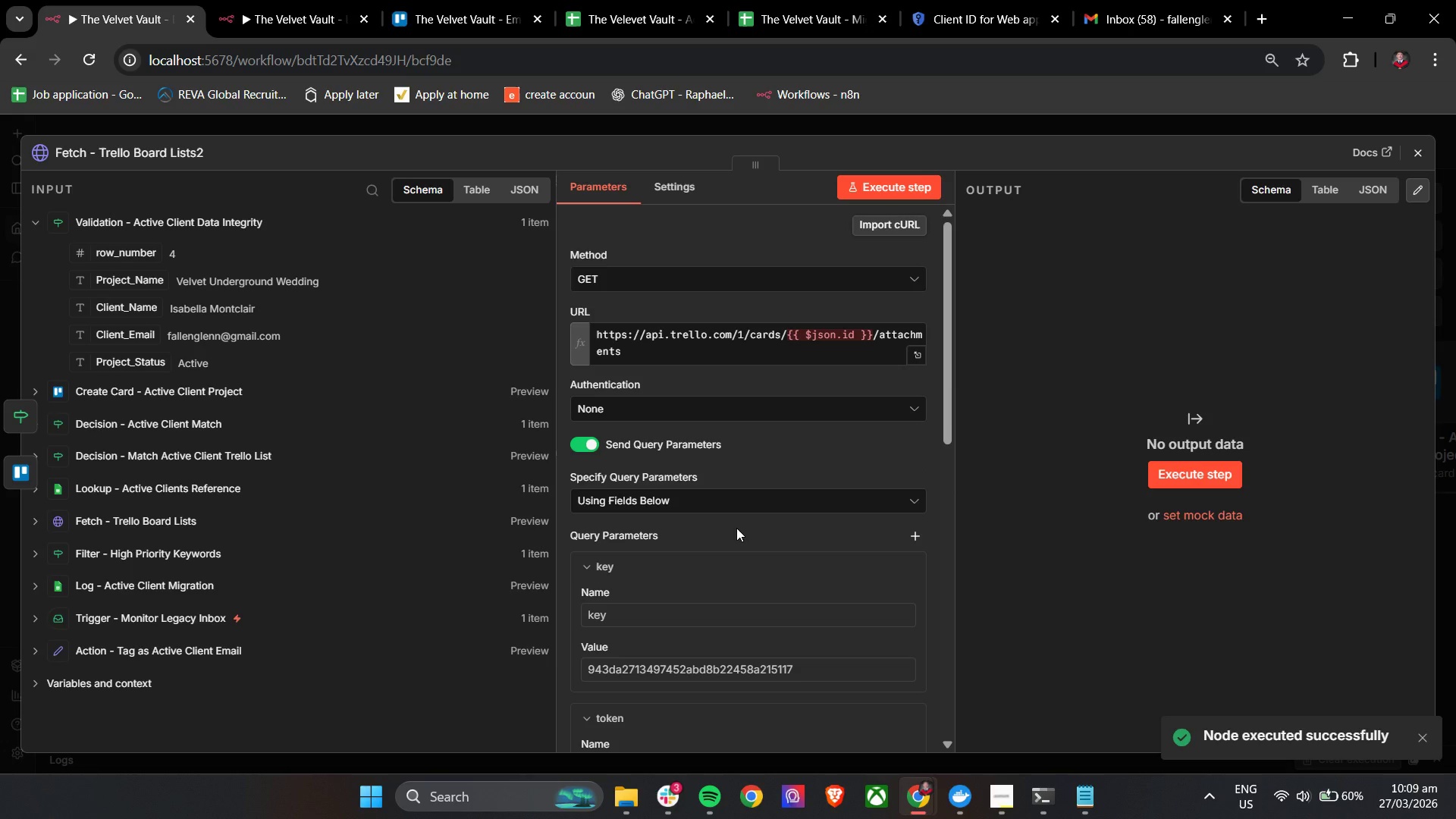 
scroll: coordinate [190, 546], scroll_direction: down, amount: 4.0
 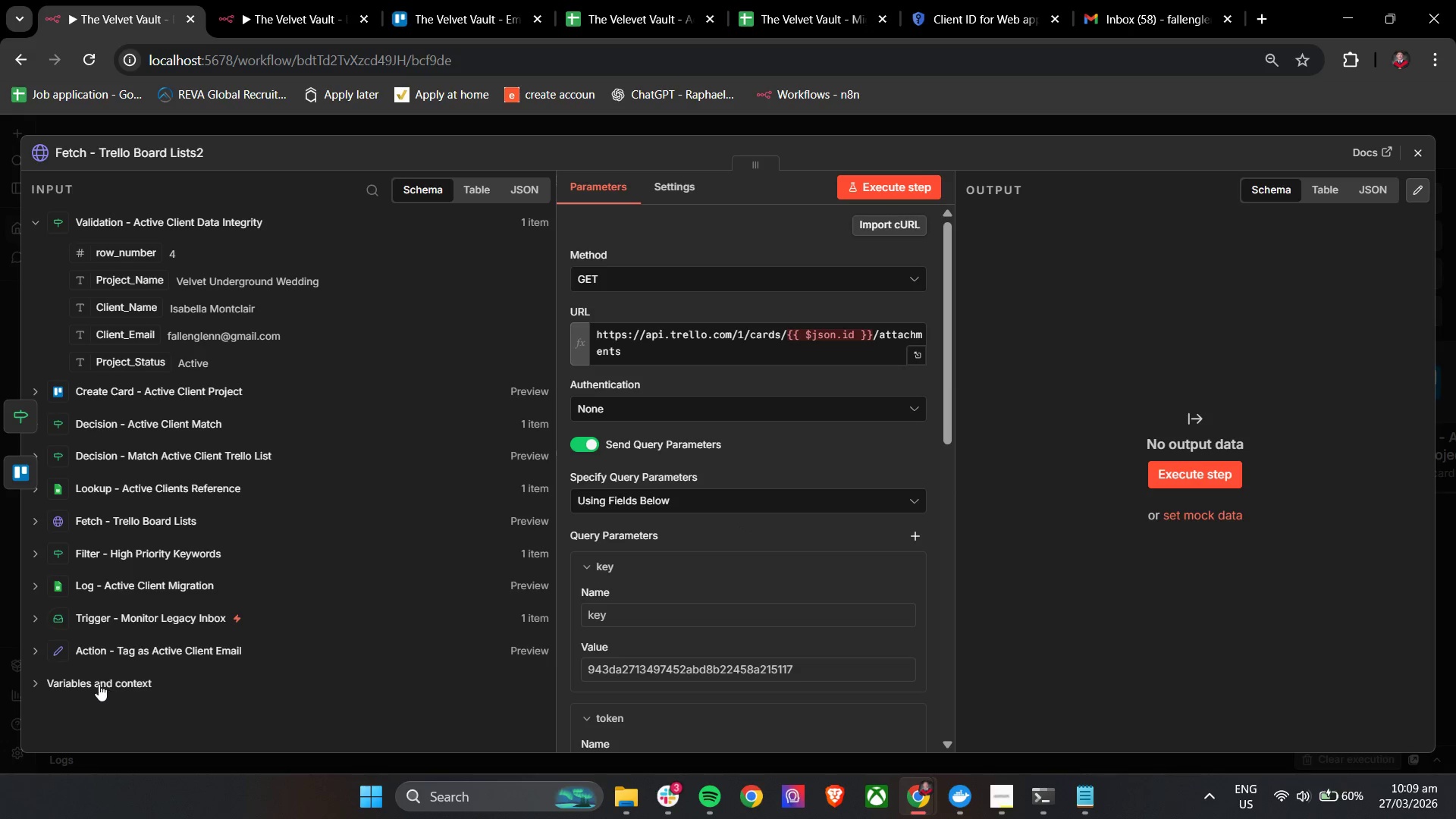 
left_click([99, 685])
 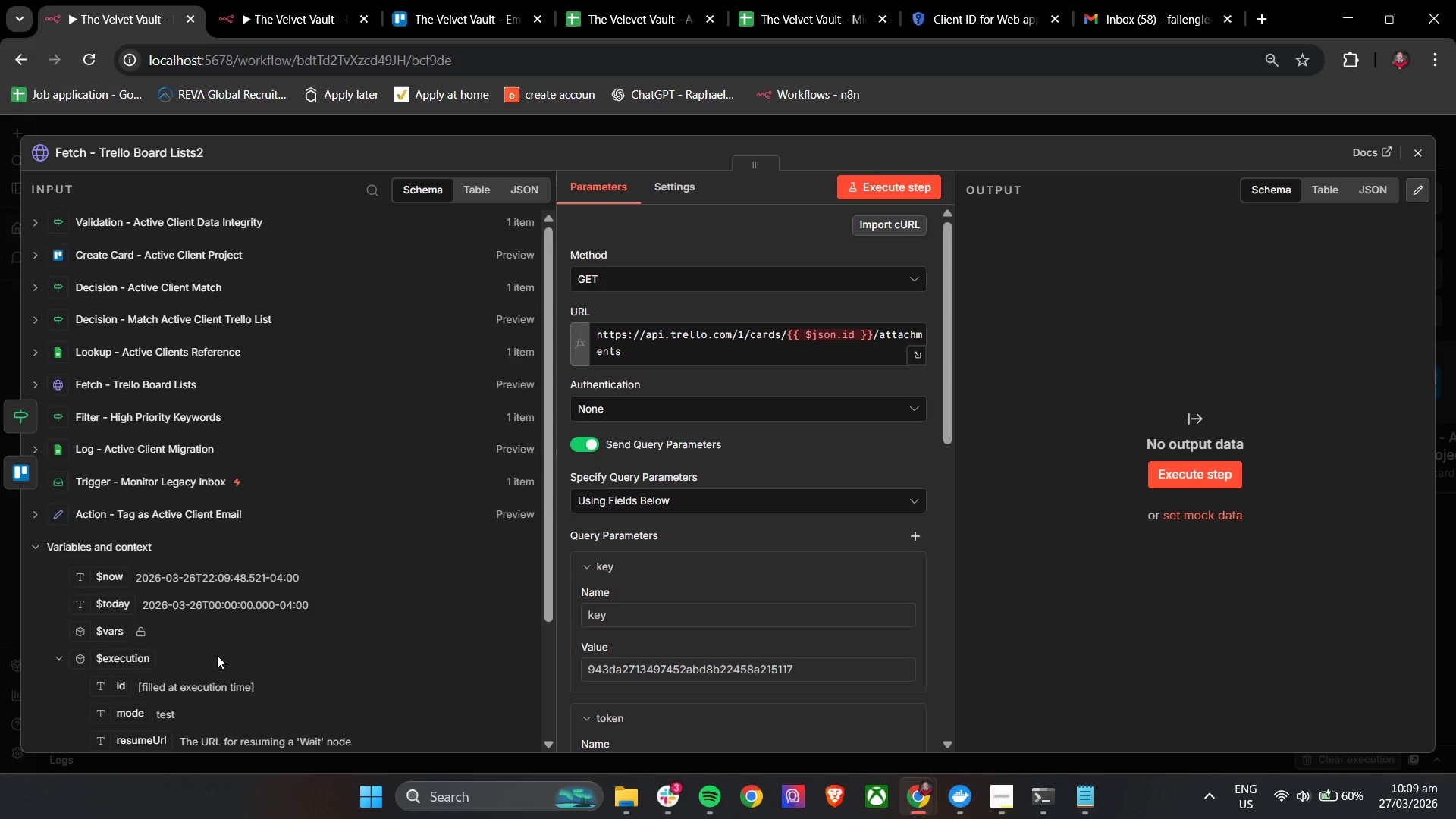 
scroll: coordinate [218, 655], scroll_direction: down, amount: 4.0
 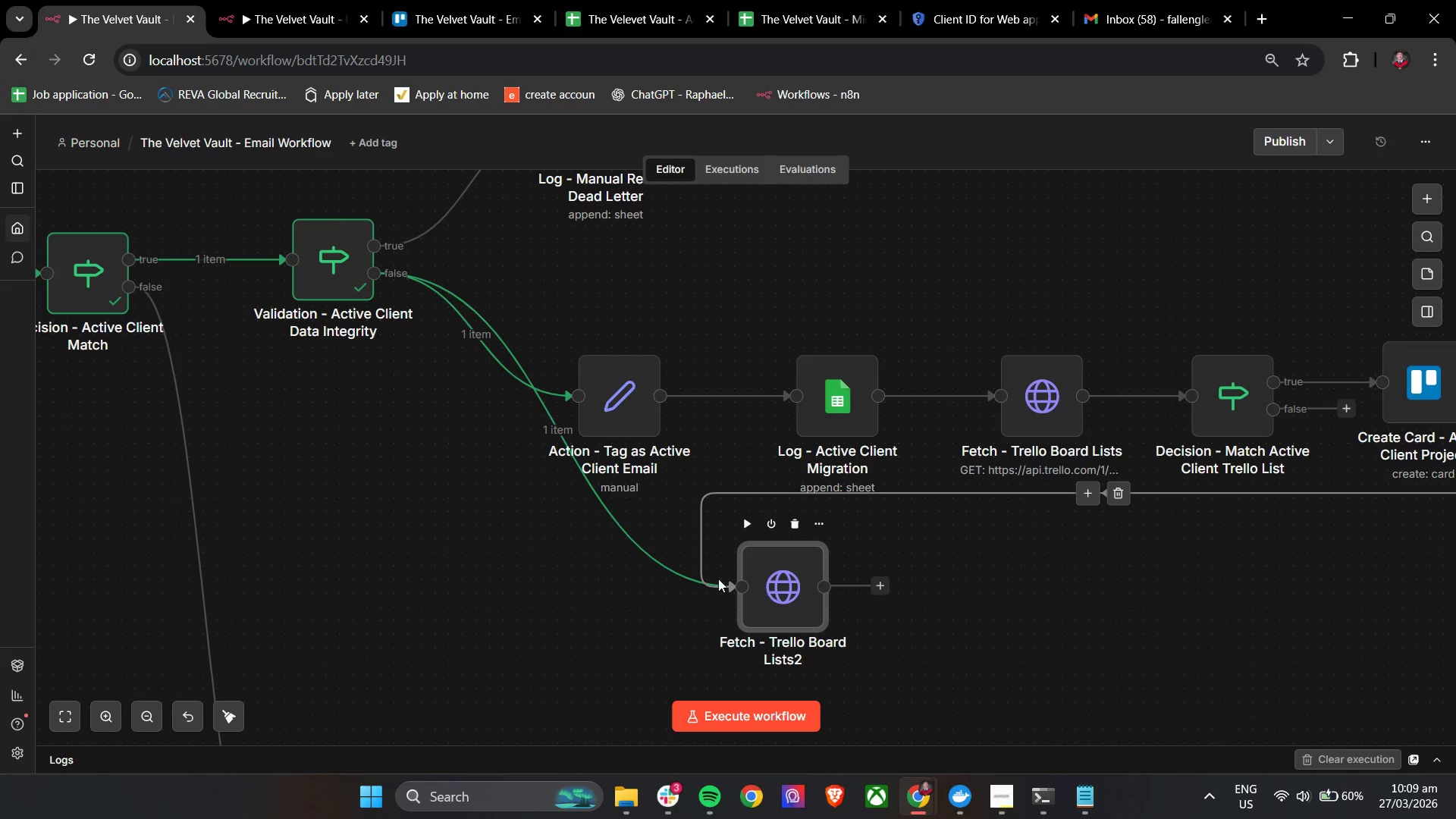 
wait(5.32)
 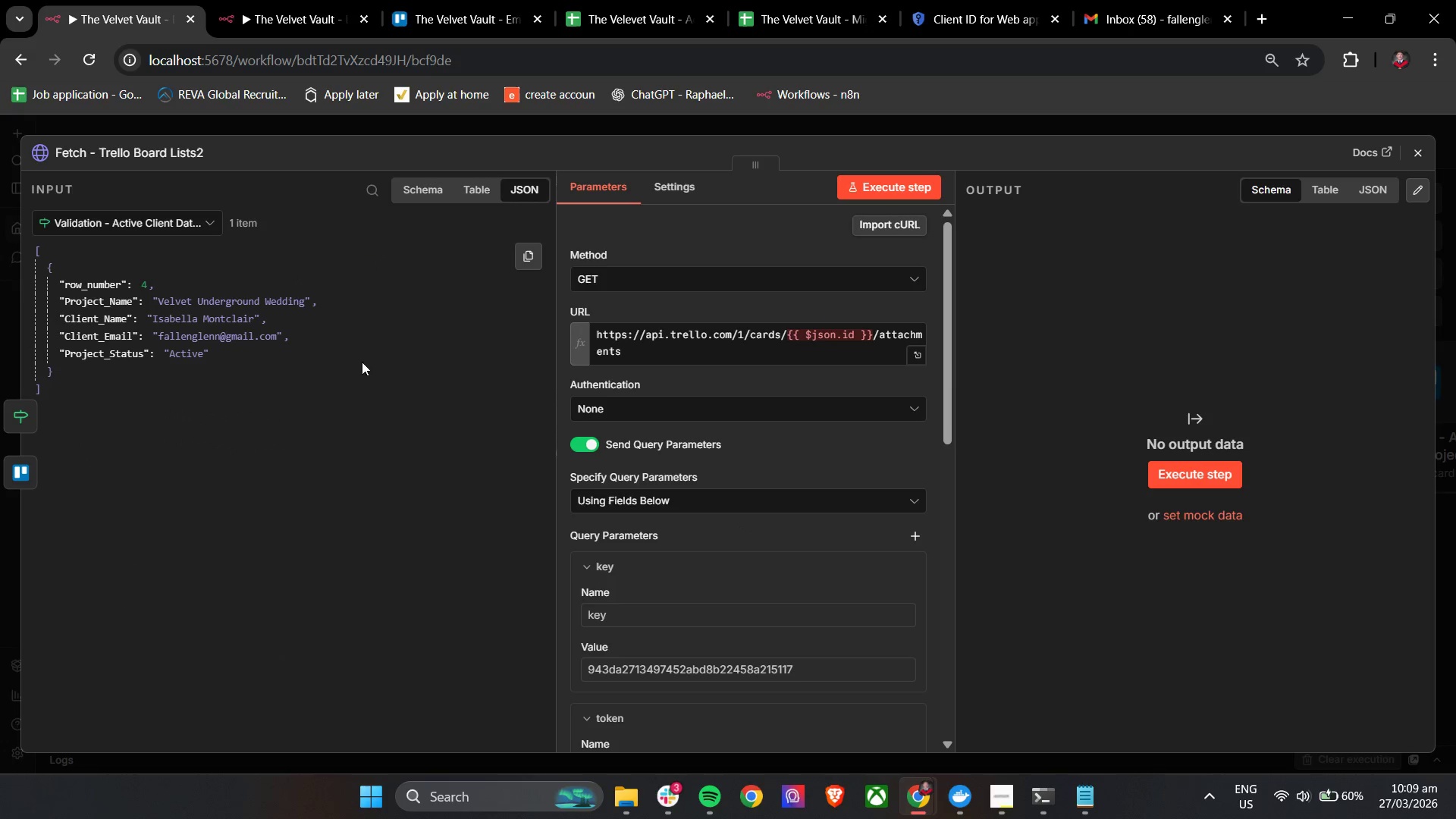 
left_click_drag(start_coordinate=[796, 591], to_coordinate=[1429, 561])
 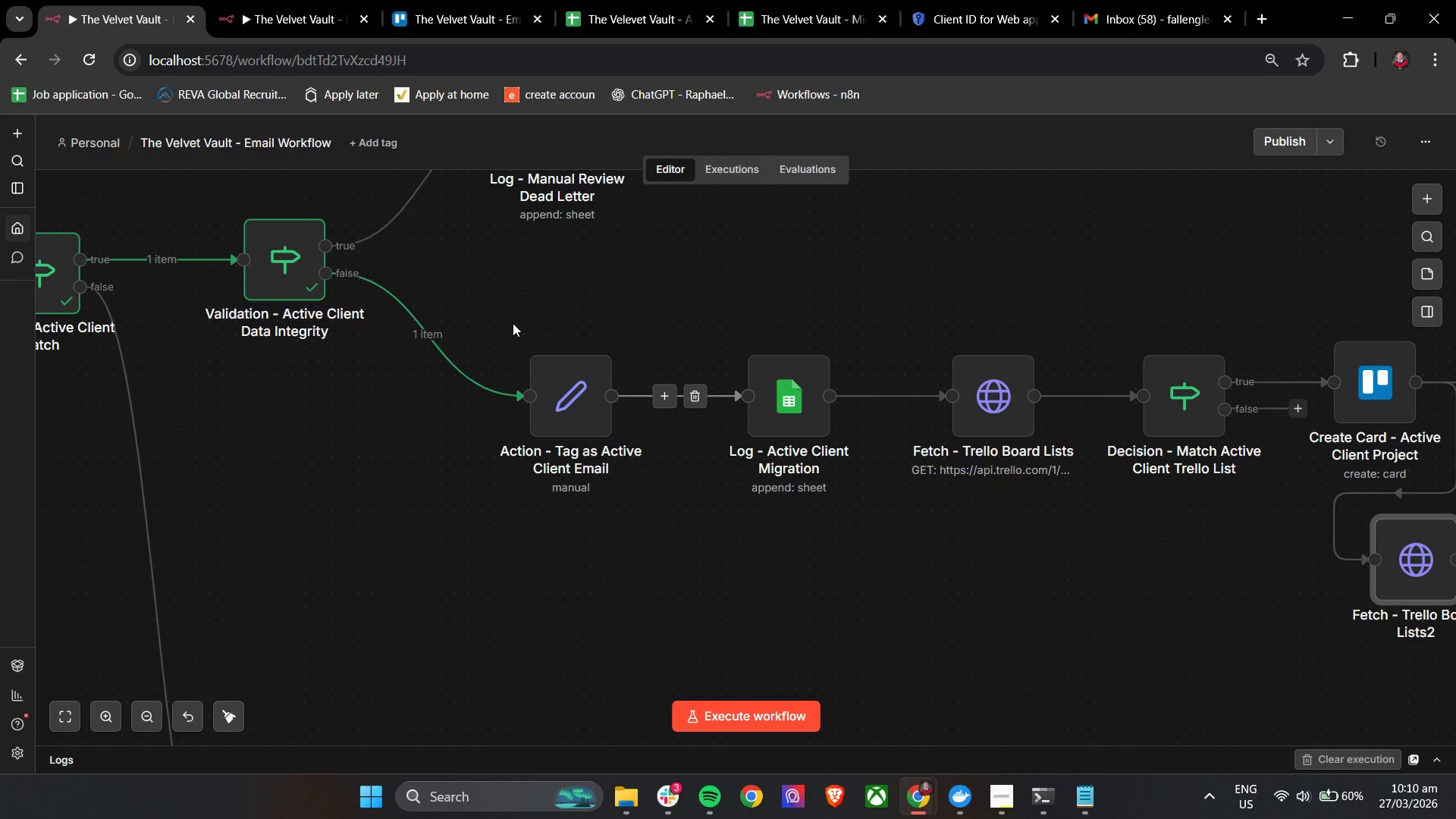 
left_click([532, 336])
 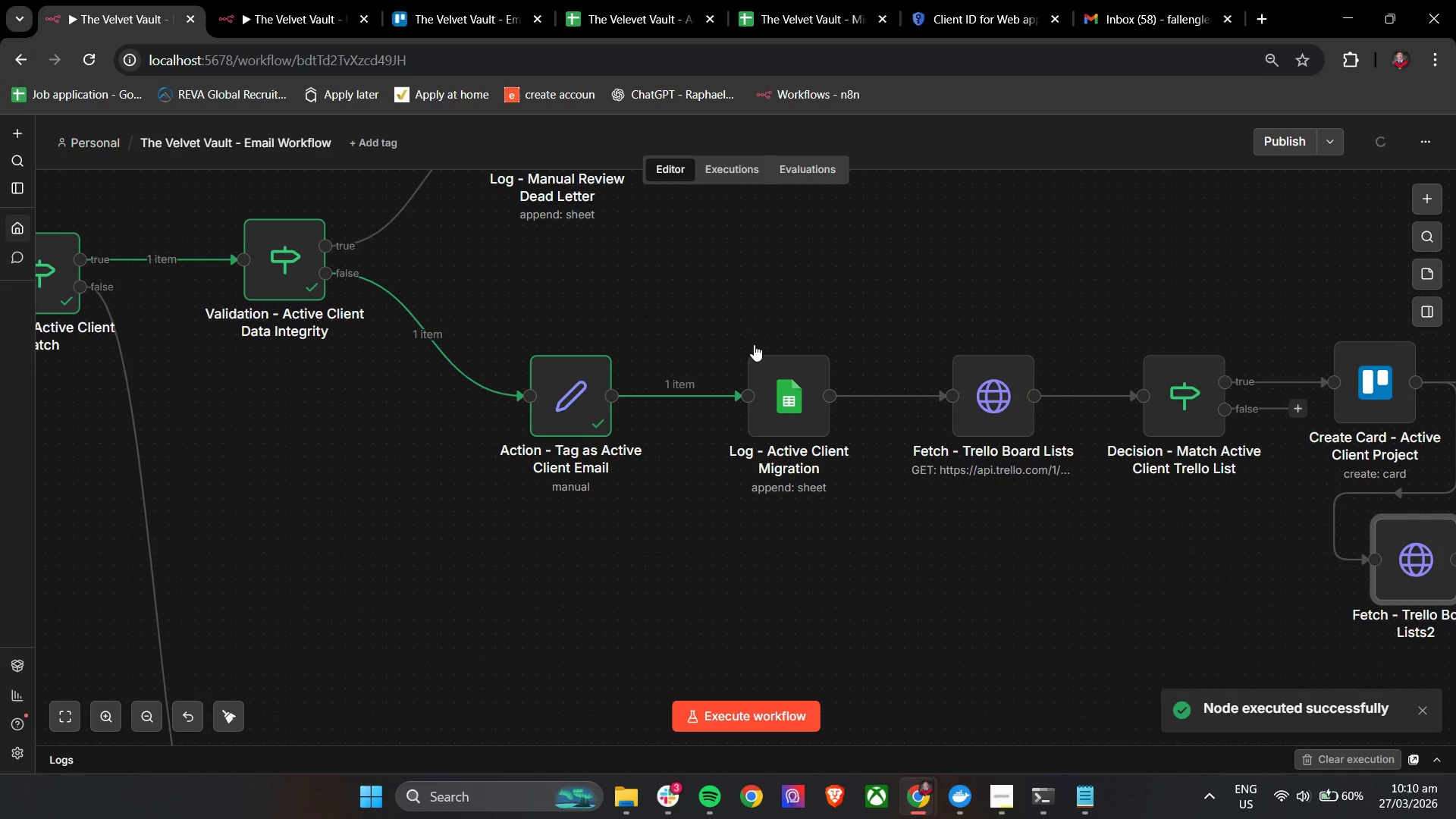 
left_click([753, 342])
 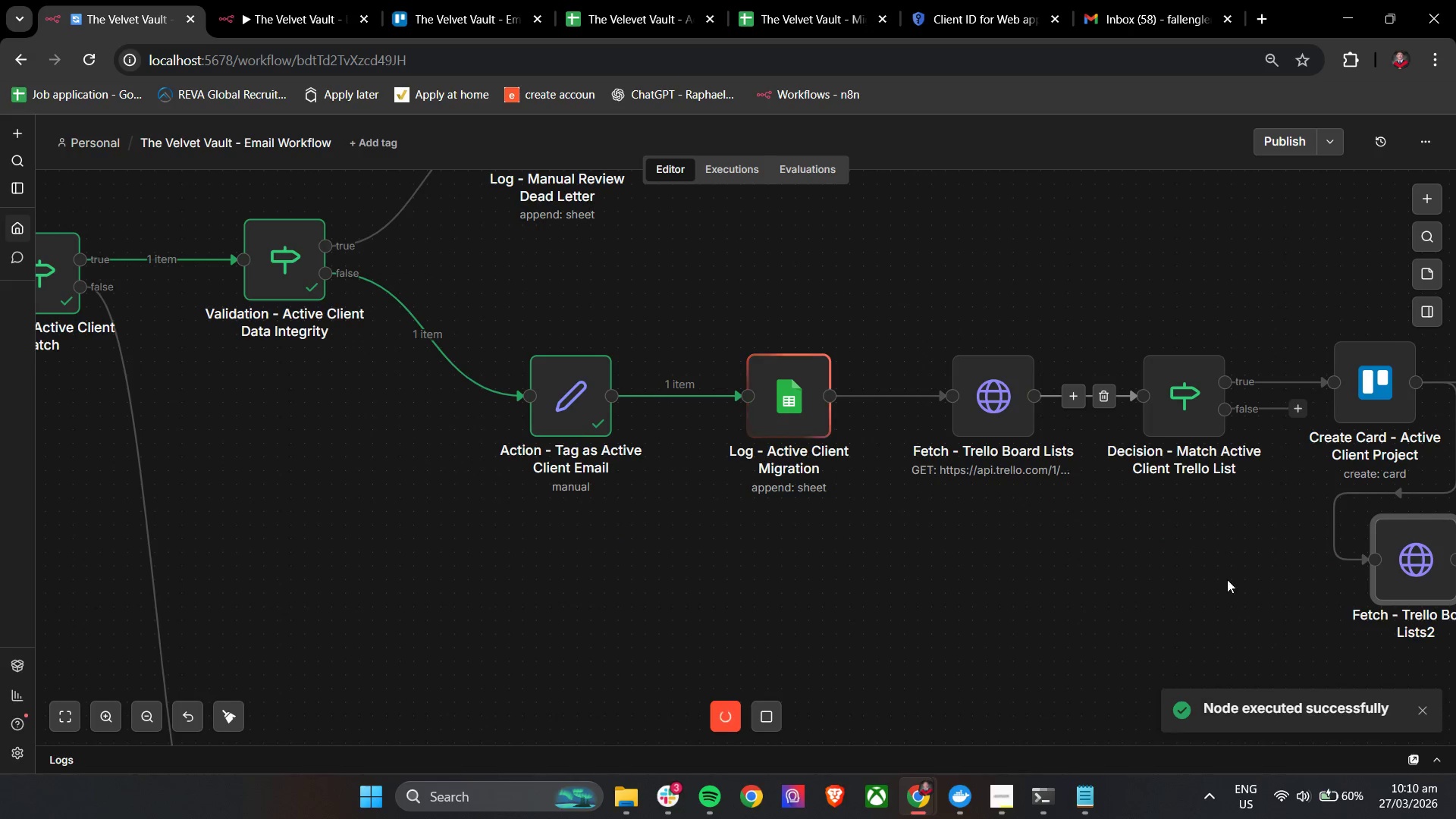 
hold_key(key=ControlLeft, duration=1.45)
scroll: coordinate [1187, 588], scroll_direction: down, amount: 2.0
 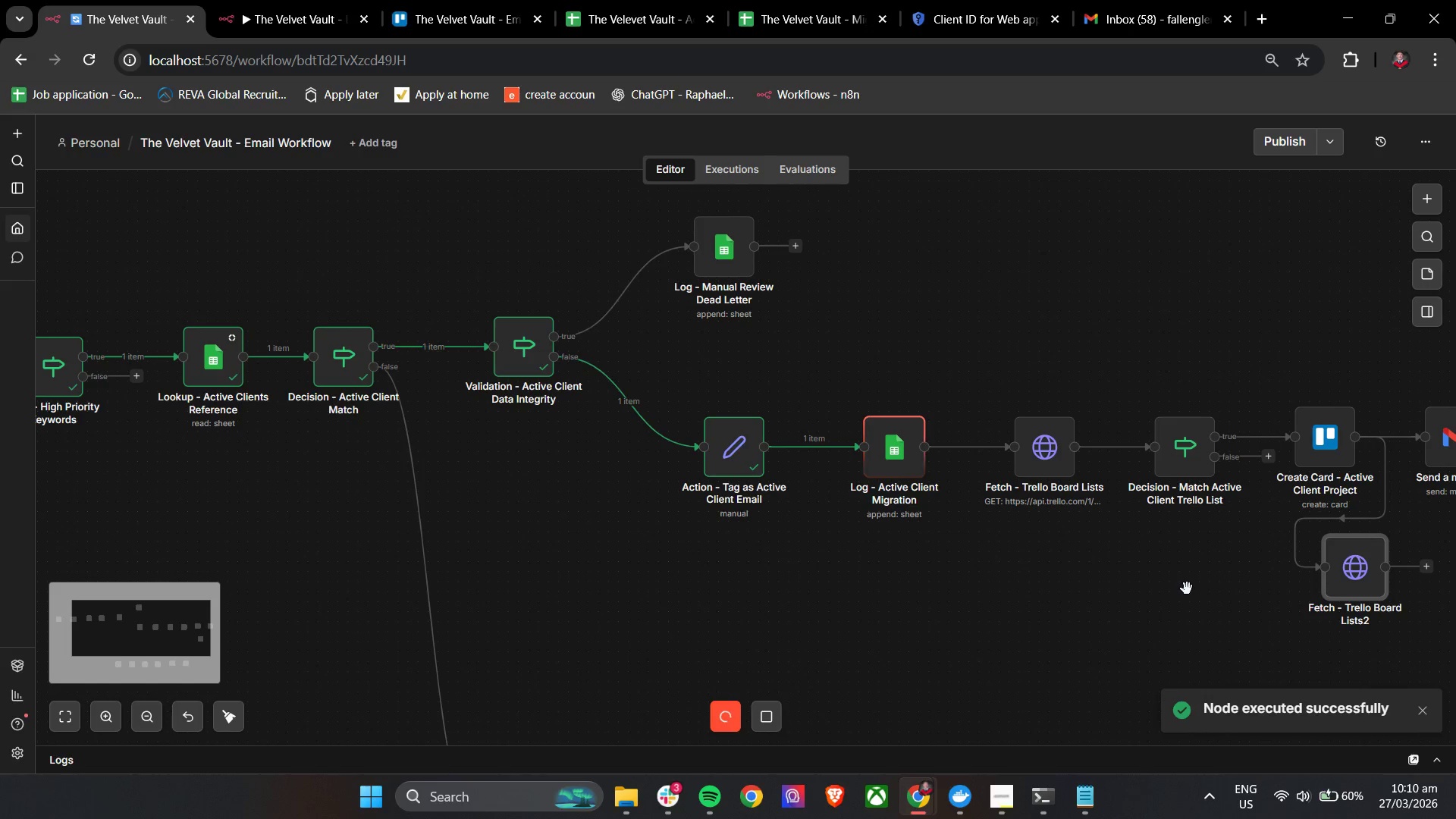 
left_click_drag(start_coordinate=[1187, 588], to_coordinate=[870, 553])
 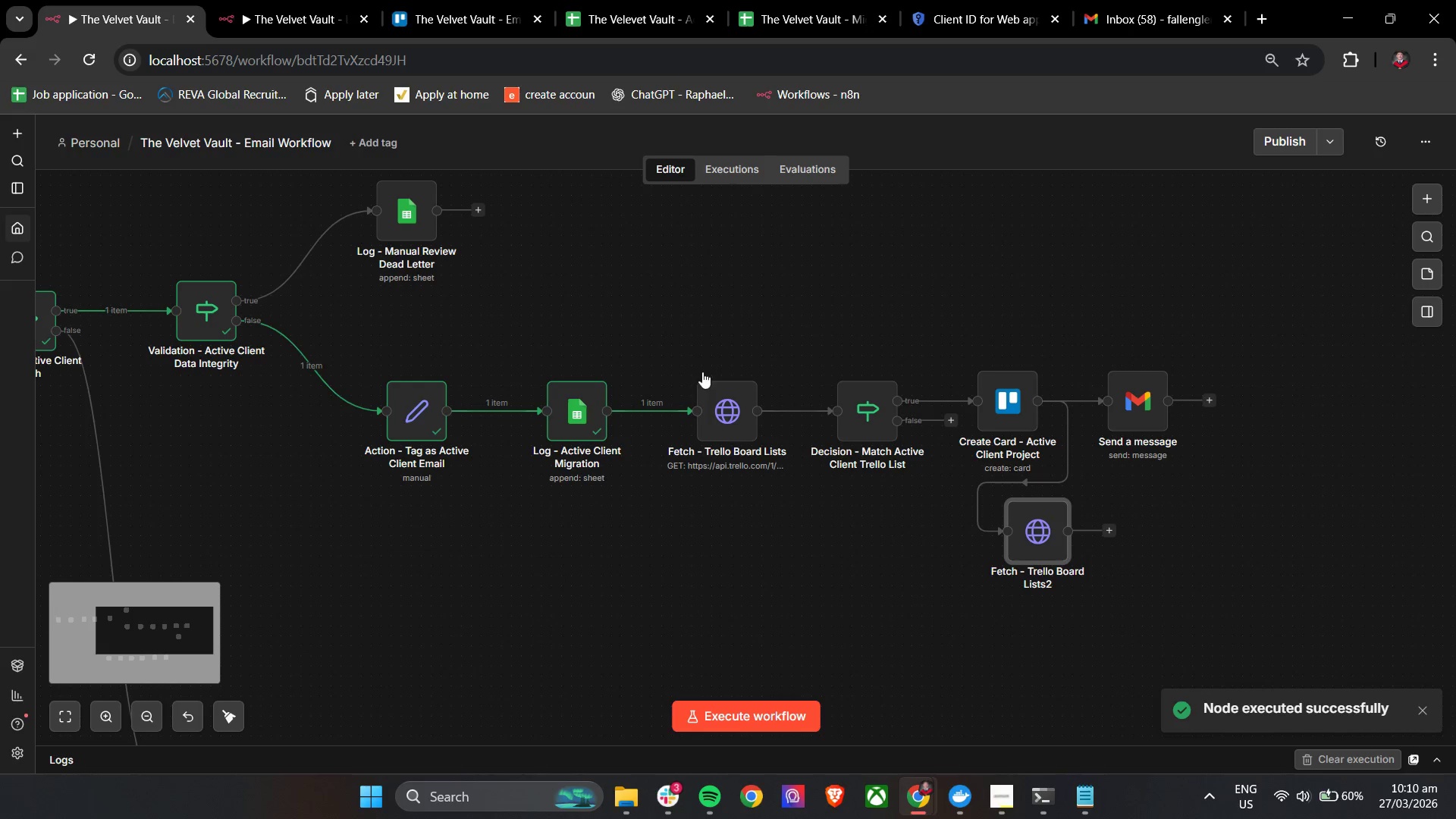 
left_click([702, 369])
 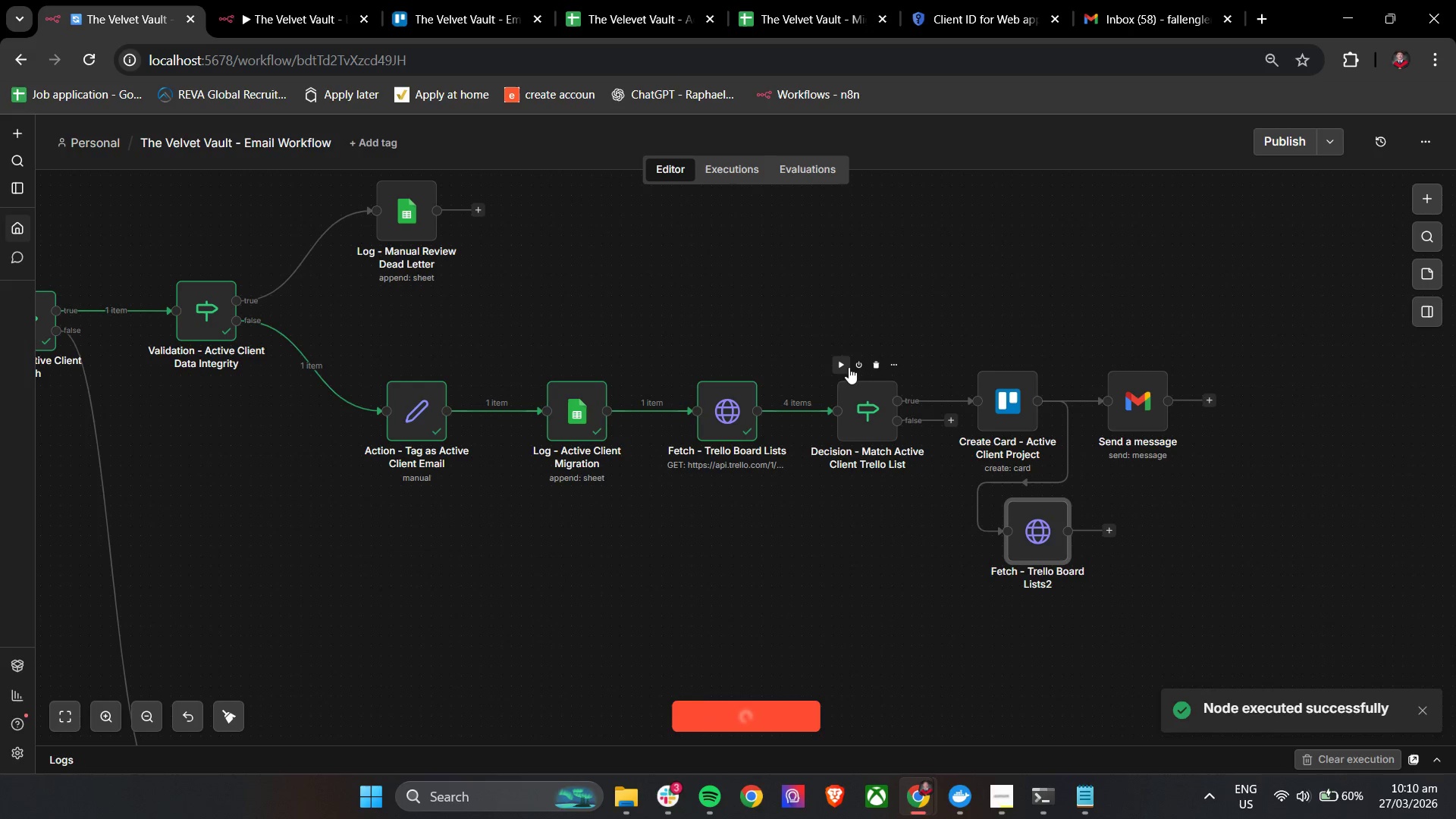 
left_click([843, 365])
 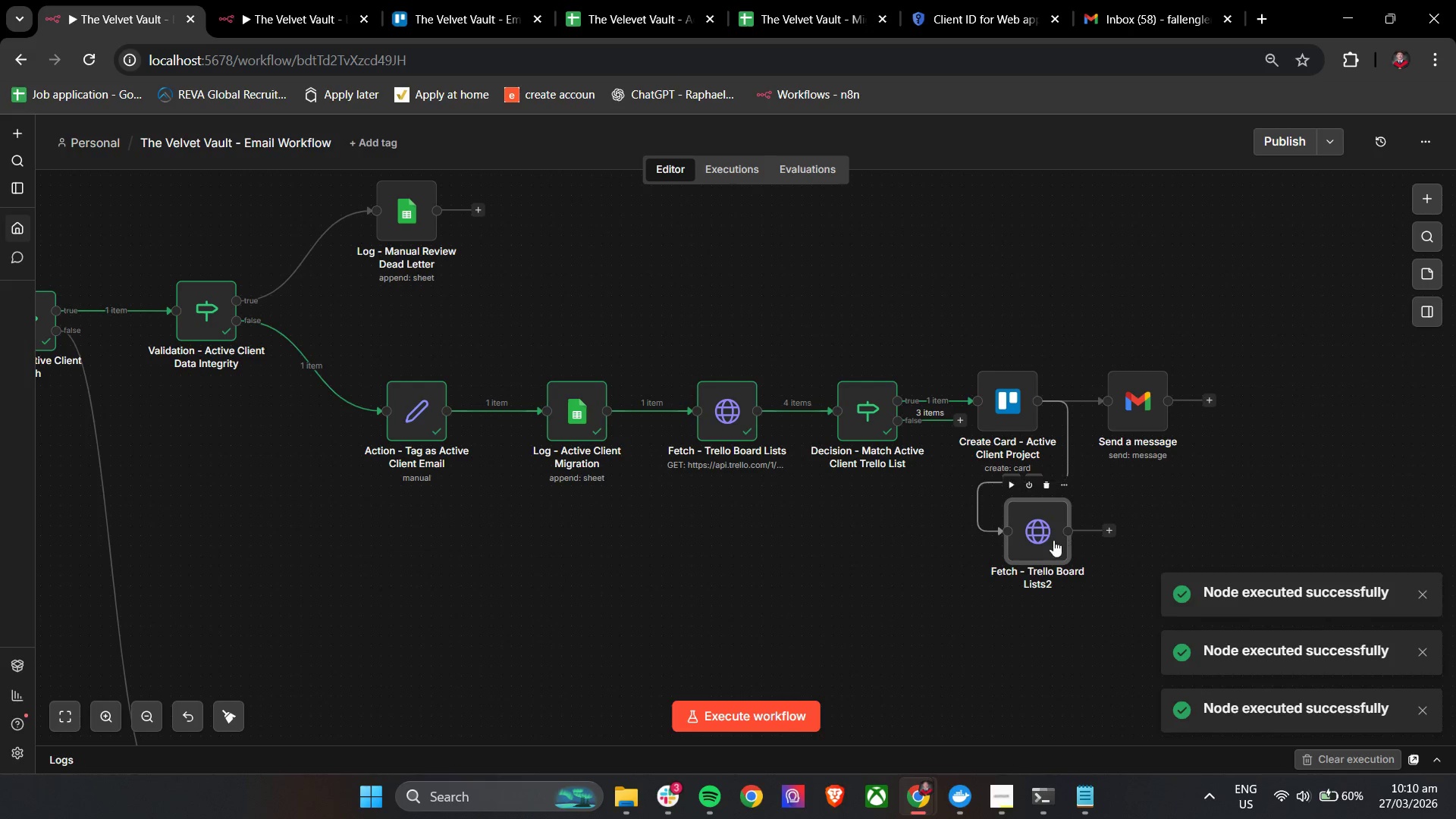 
left_click_drag(start_coordinate=[1030, 539], to_coordinate=[1137, 537])
 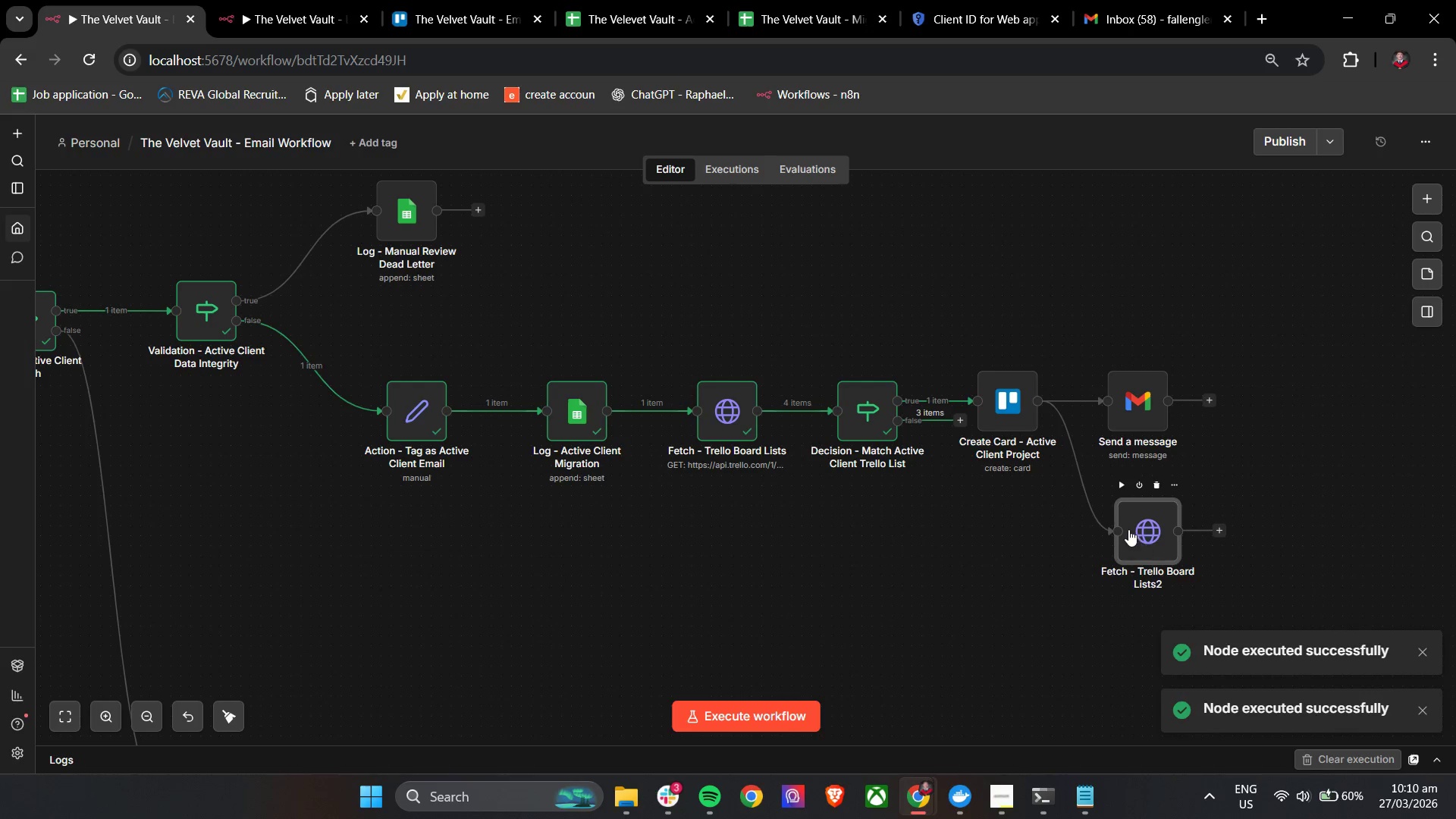 
key(Control+ControlLeft)
 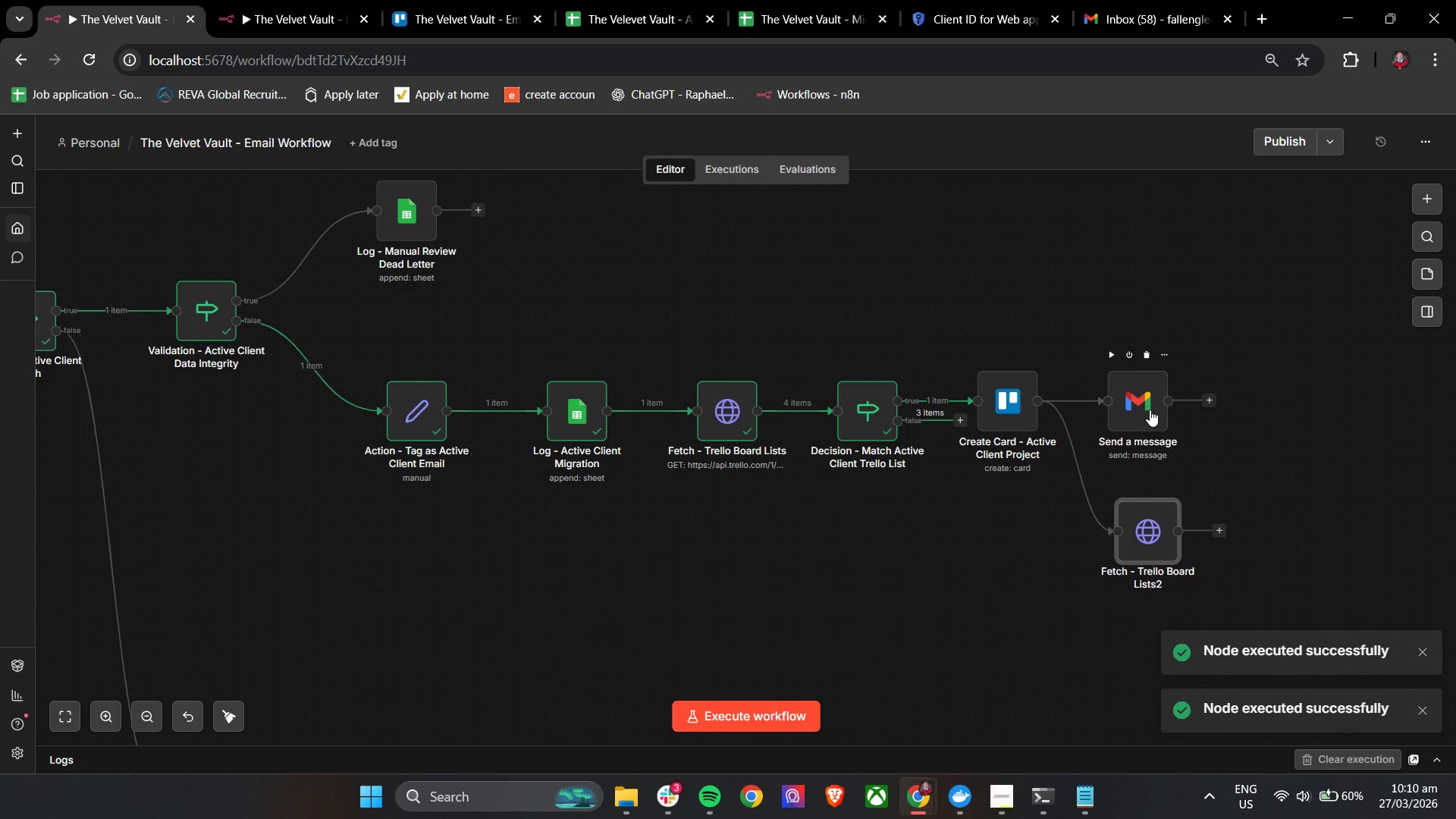 
left_click_drag(start_coordinate=[1150, 409], to_coordinate=[1153, 308])
 